 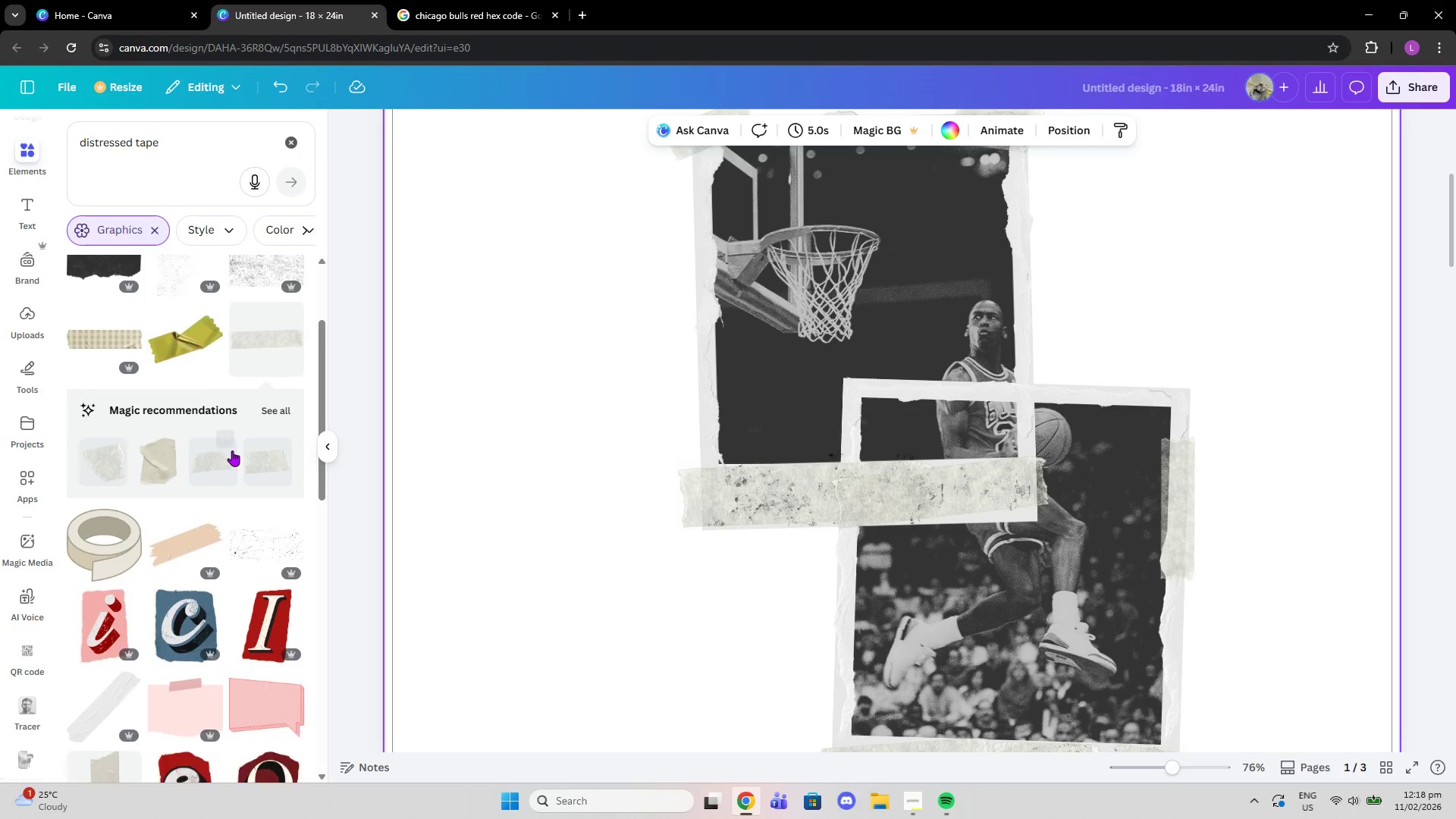 
scroll: coordinate [221, 524], scroll_direction: down, amount: 16.0
 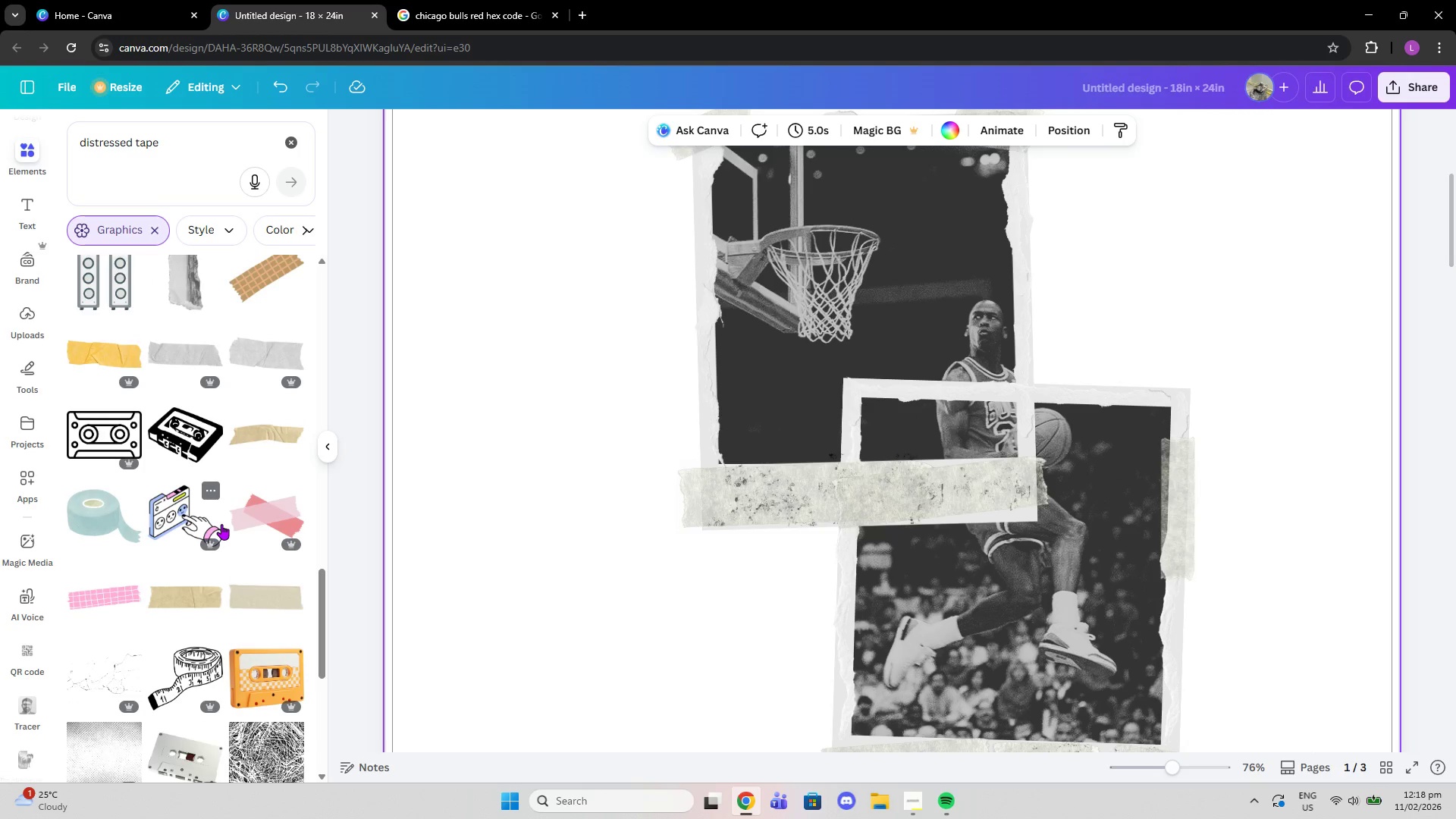 
scroll: coordinate [221, 524], scroll_direction: up, amount: 2.0
 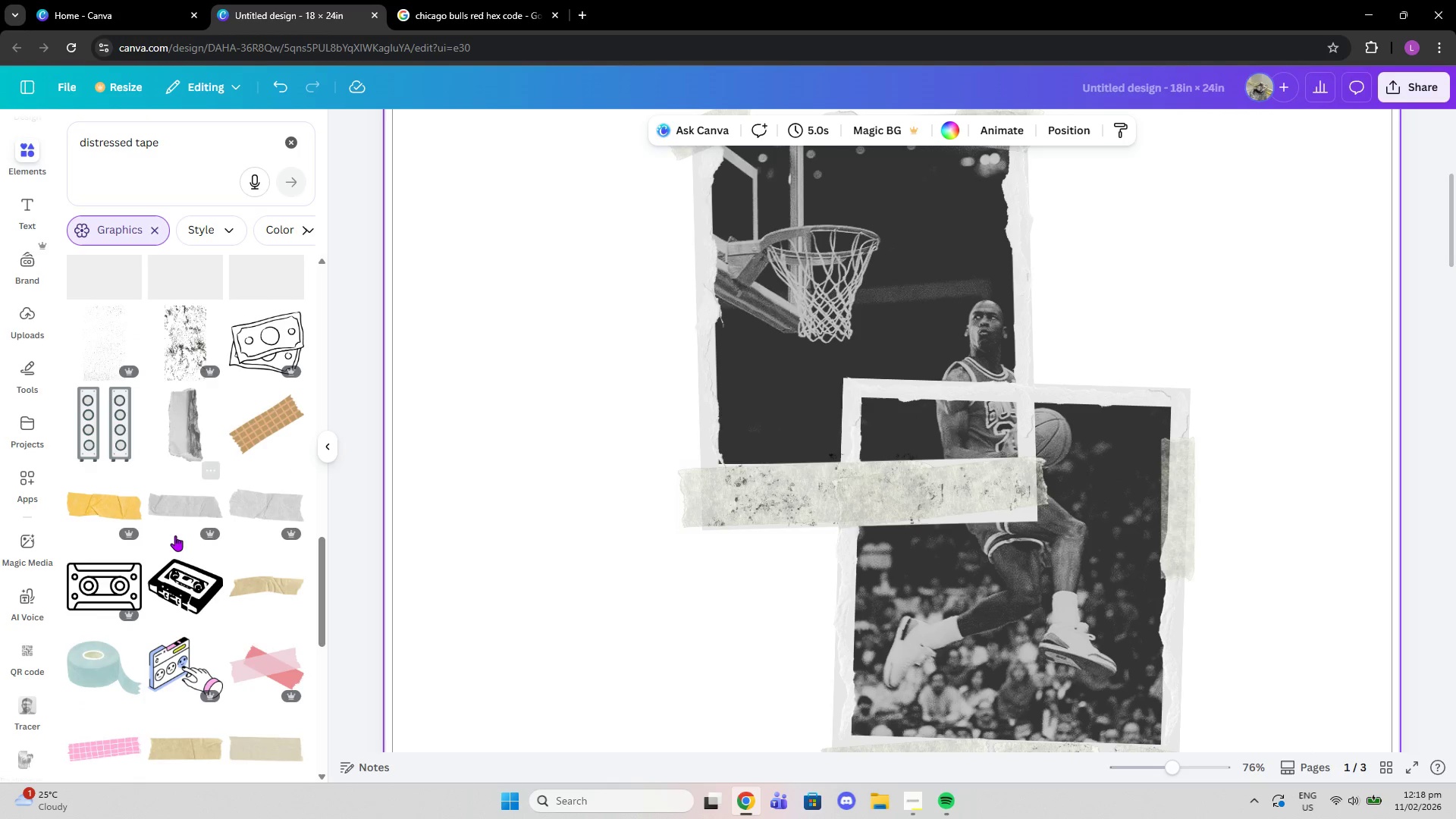 
left_click([190, 507])
 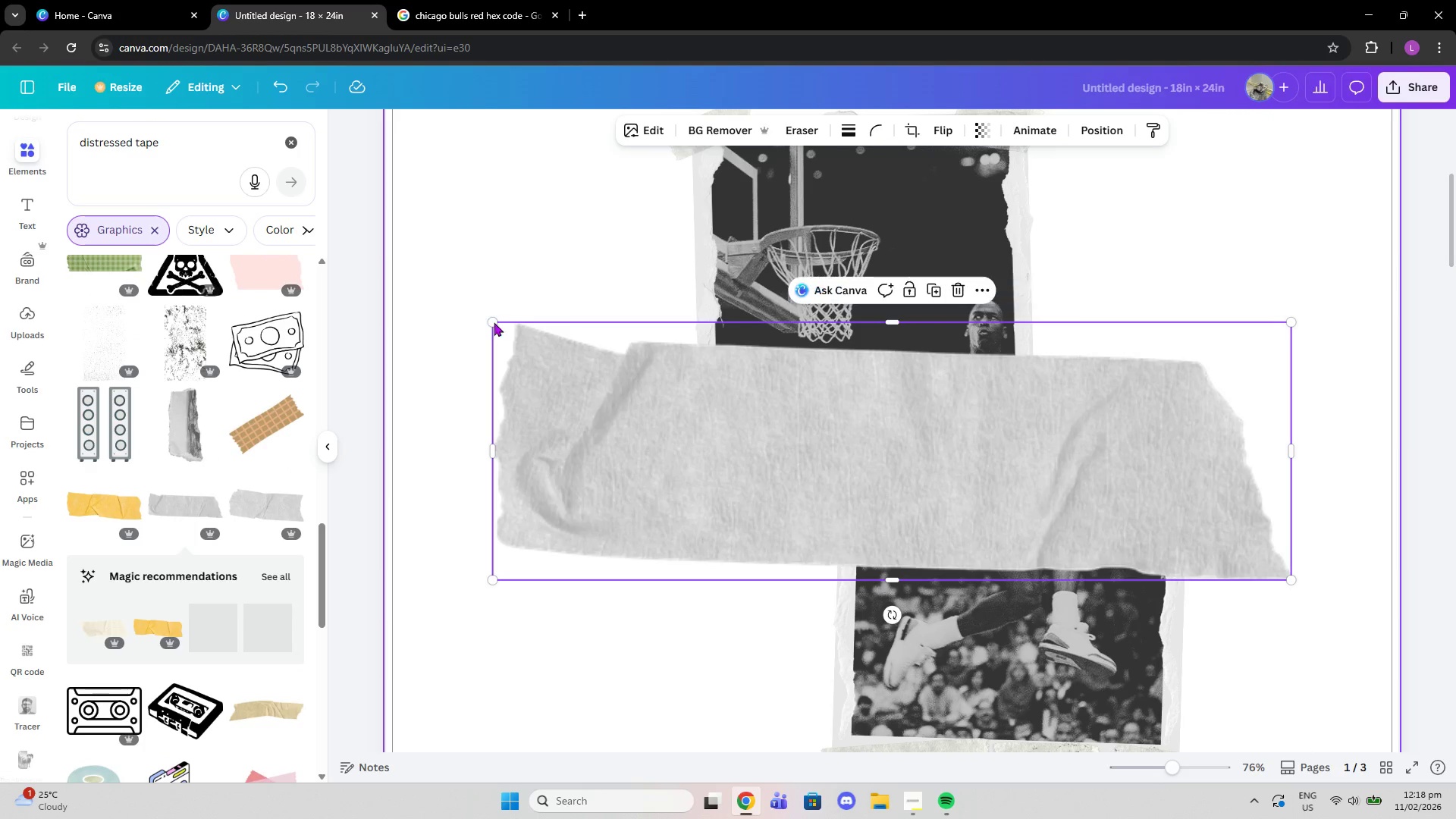 
left_click_drag(start_coordinate=[495, 322], to_coordinate=[1185, 475])
 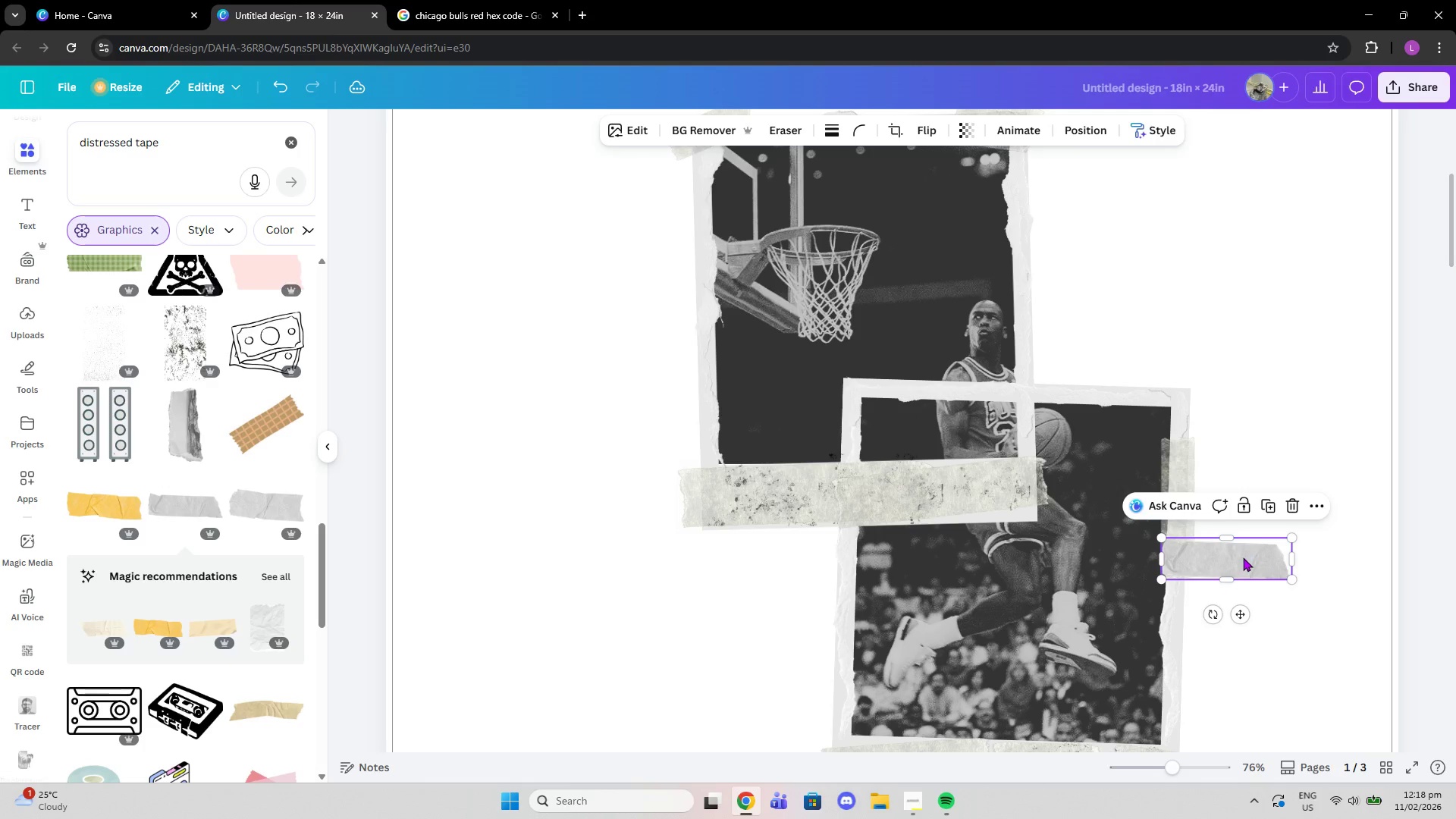 
left_click_drag(start_coordinate=[1236, 562], to_coordinate=[1103, 384])
 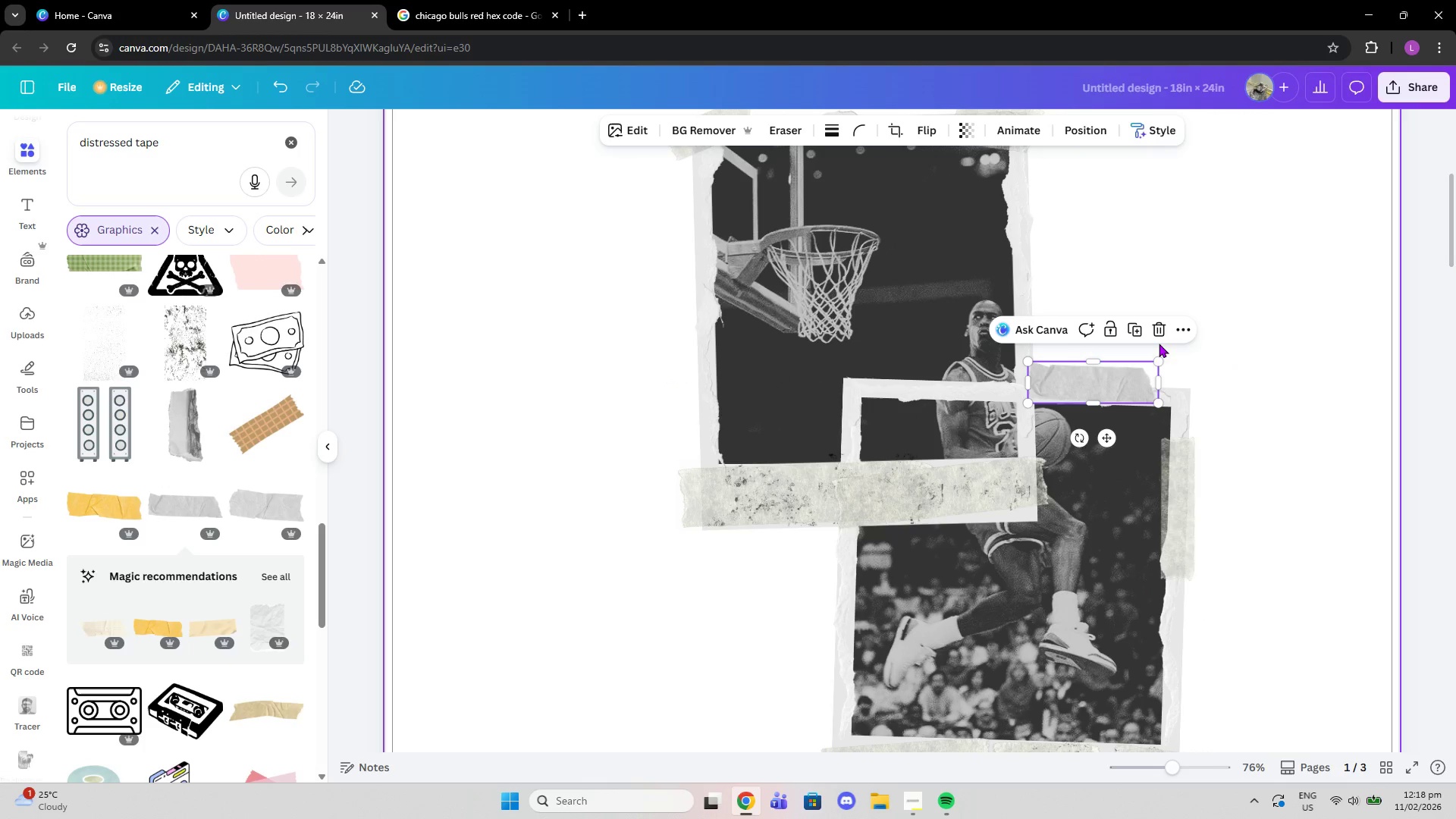 
left_click([1153, 329])
 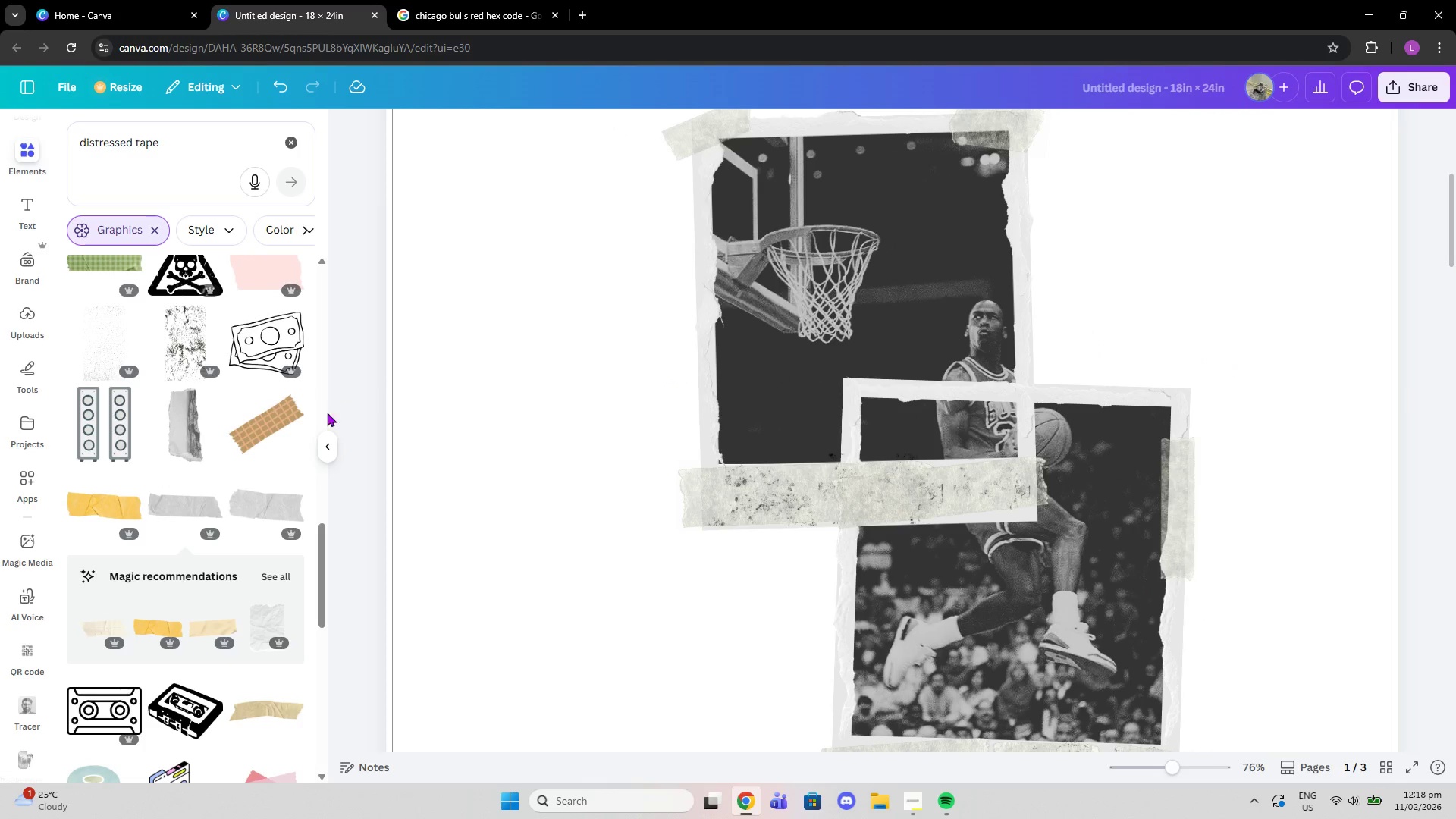 
scroll: coordinate [293, 454], scroll_direction: down, amount: 4.0
 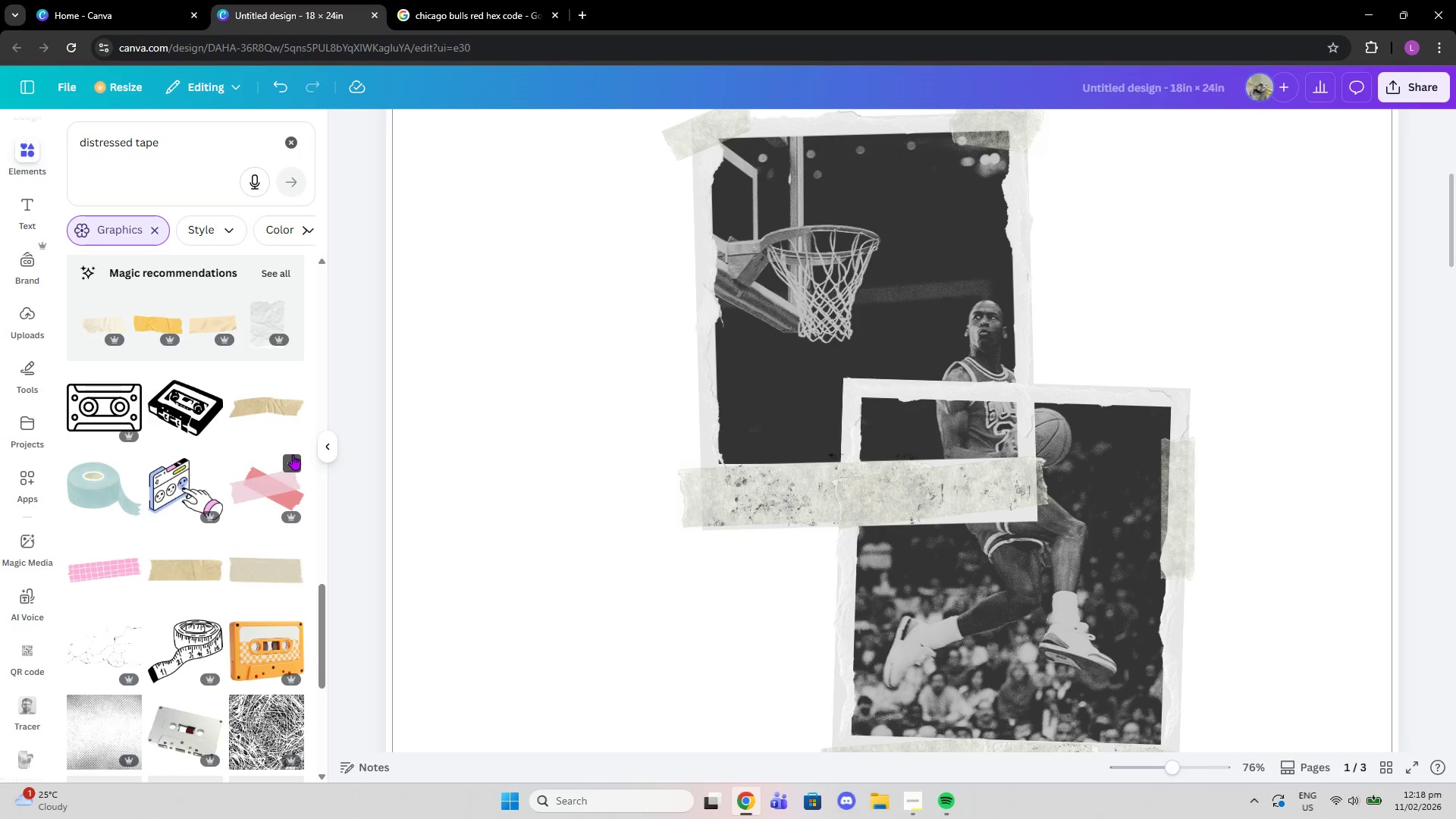 
scroll: coordinate [281, 419], scroll_direction: up, amount: 23.0
 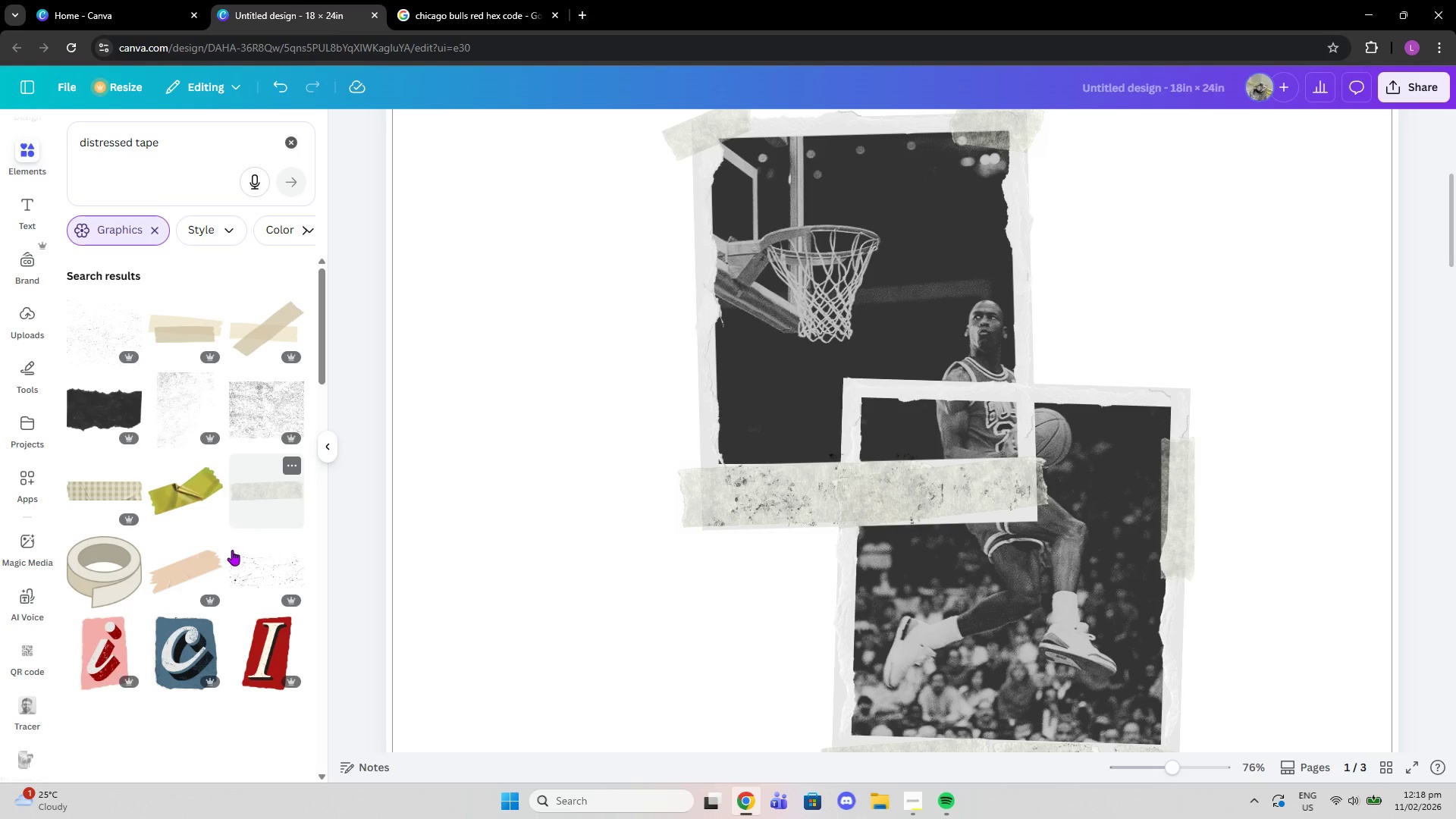 
left_click([251, 491])
 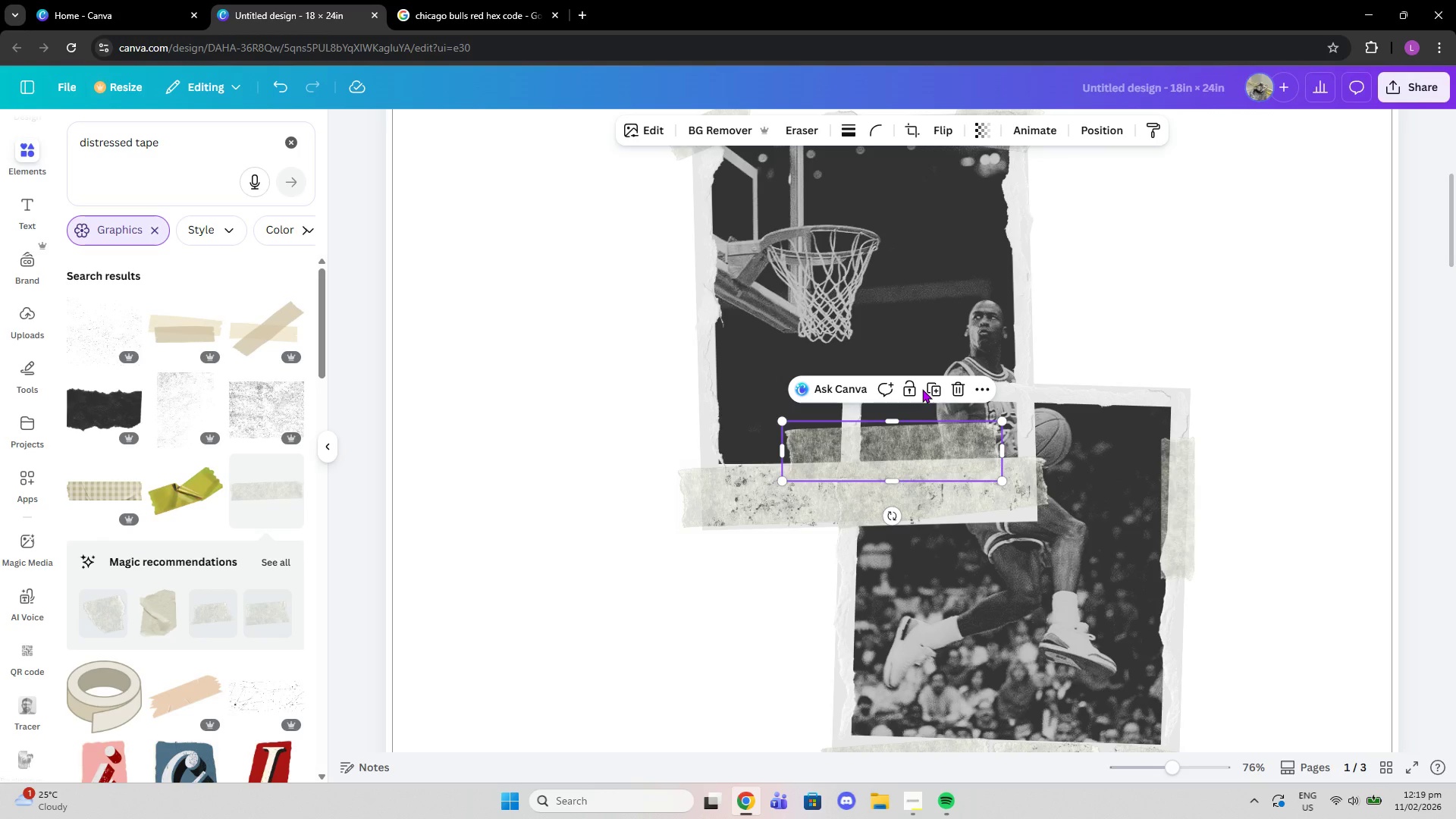 
left_click([950, 384])
 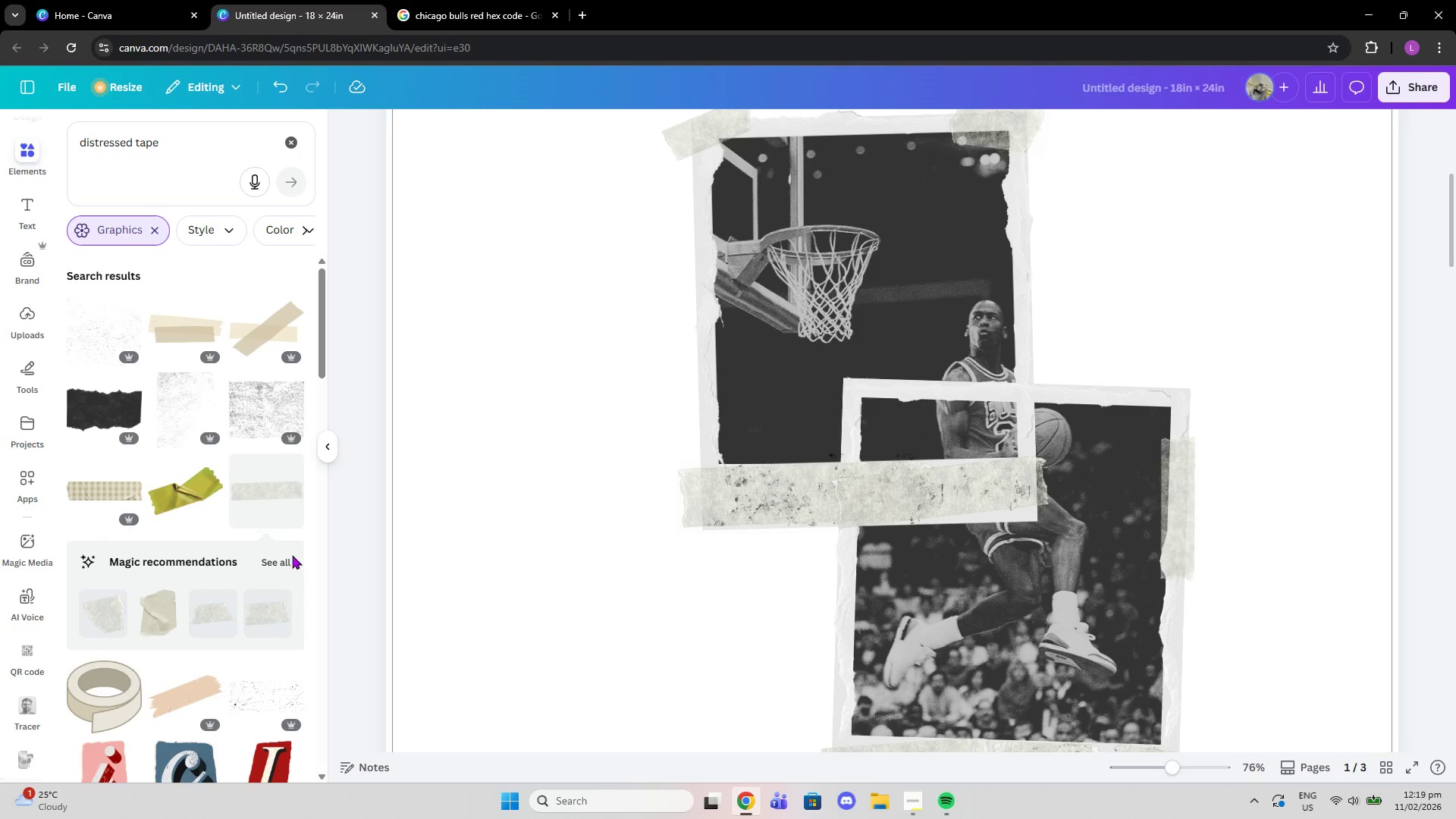 
left_click([280, 561])
 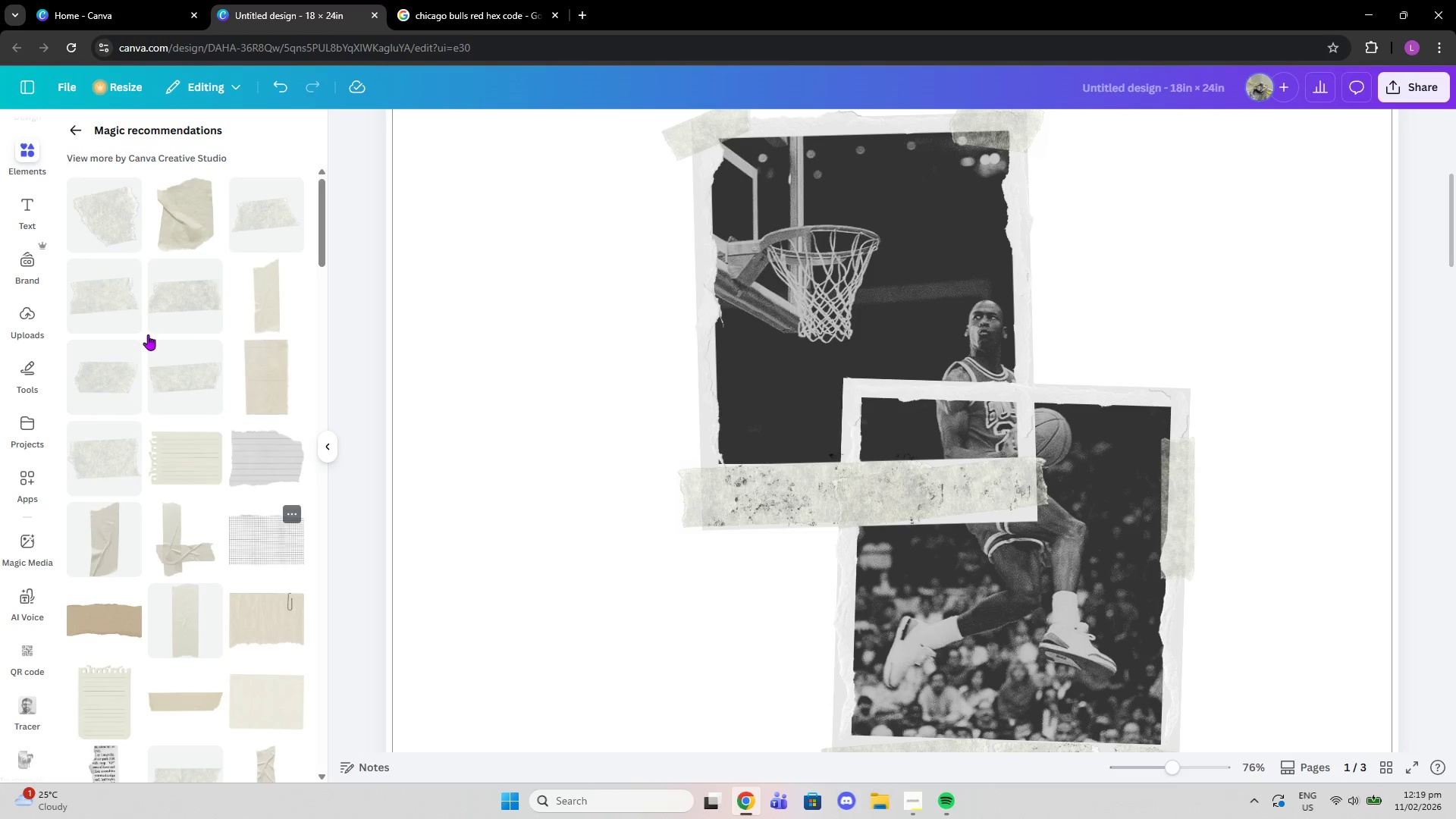 
left_click([200, 197])
 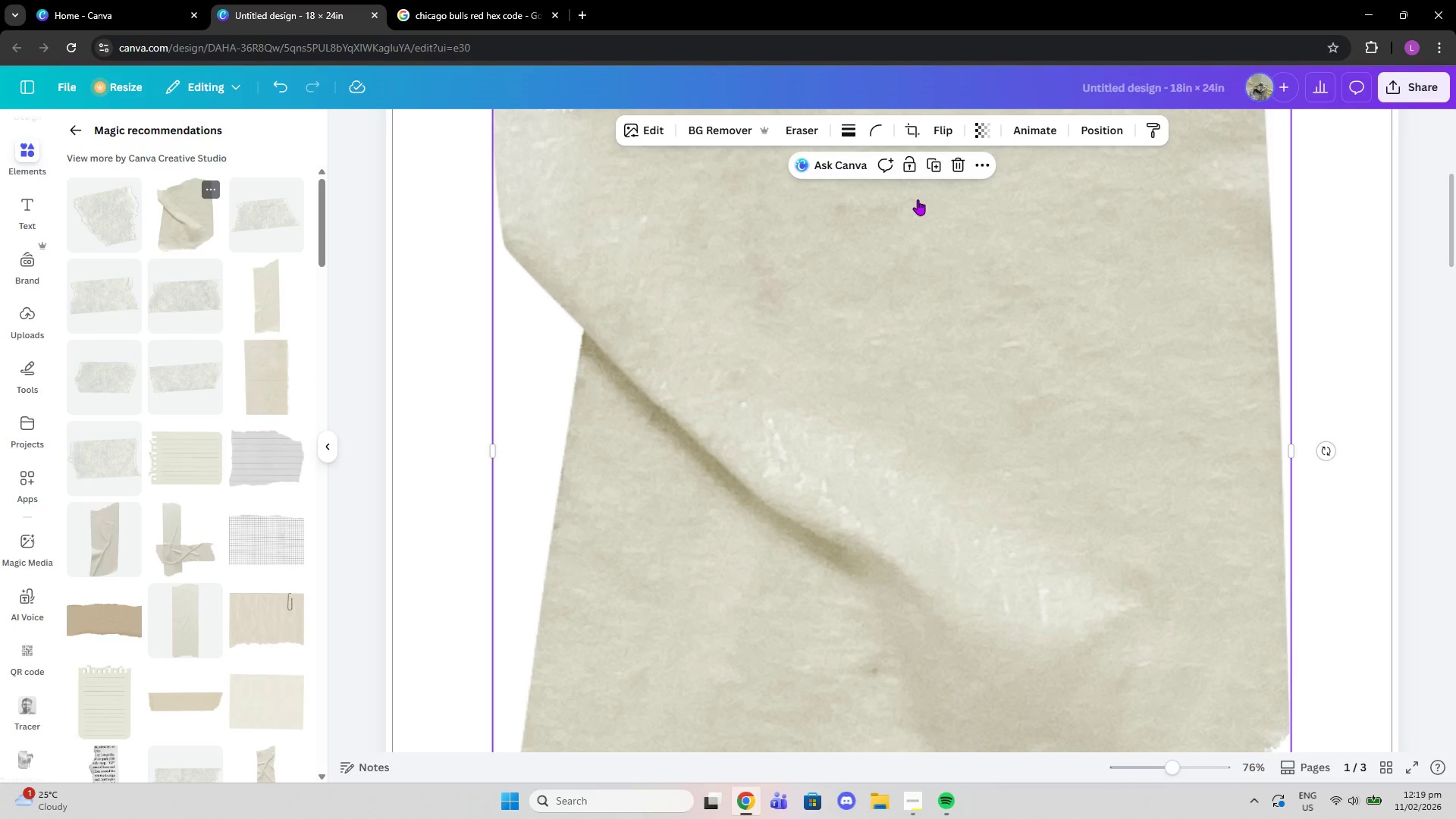 
left_click([954, 168])
 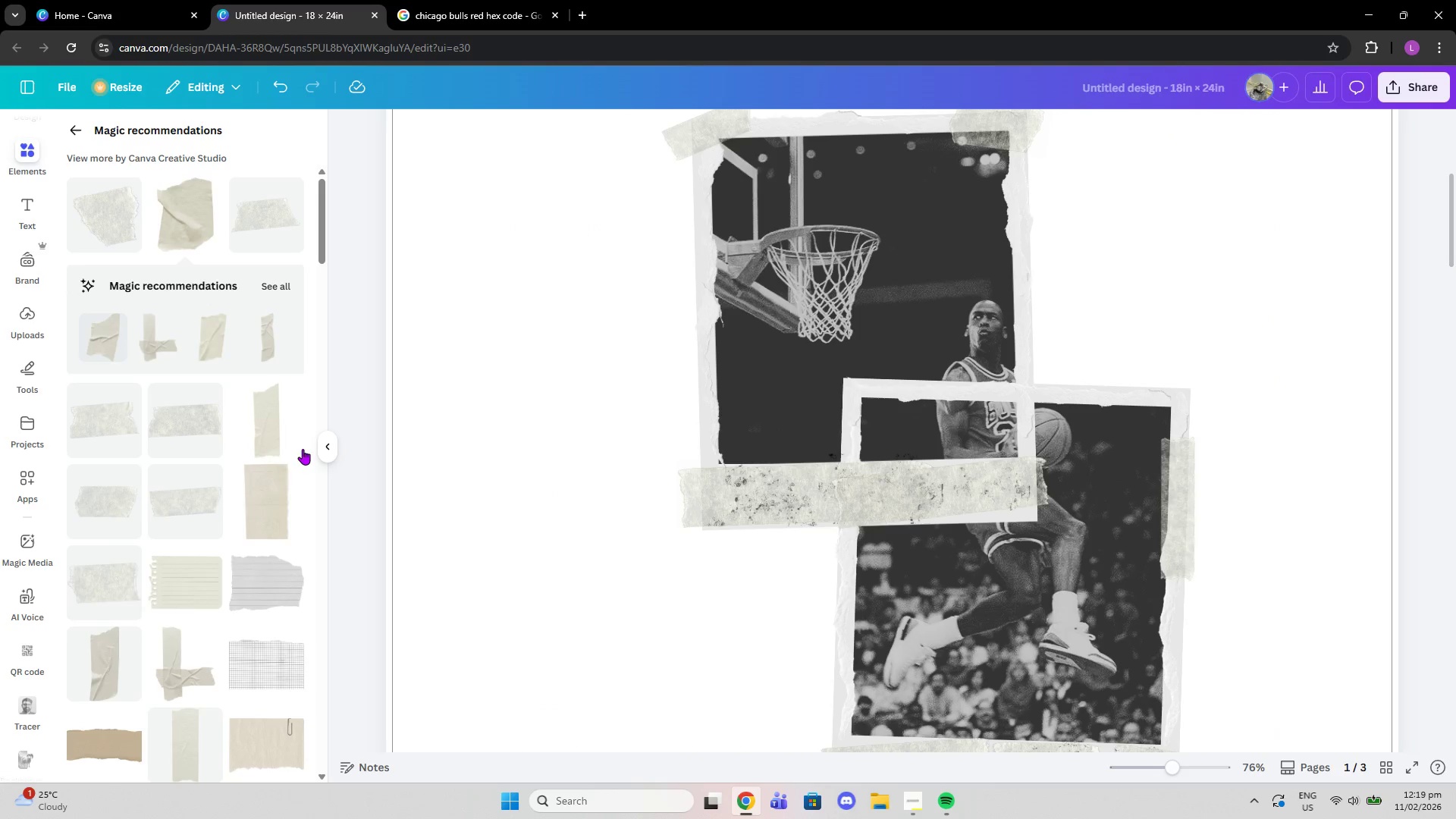 
scroll: coordinate [222, 506], scroll_direction: down, amount: 2.0
 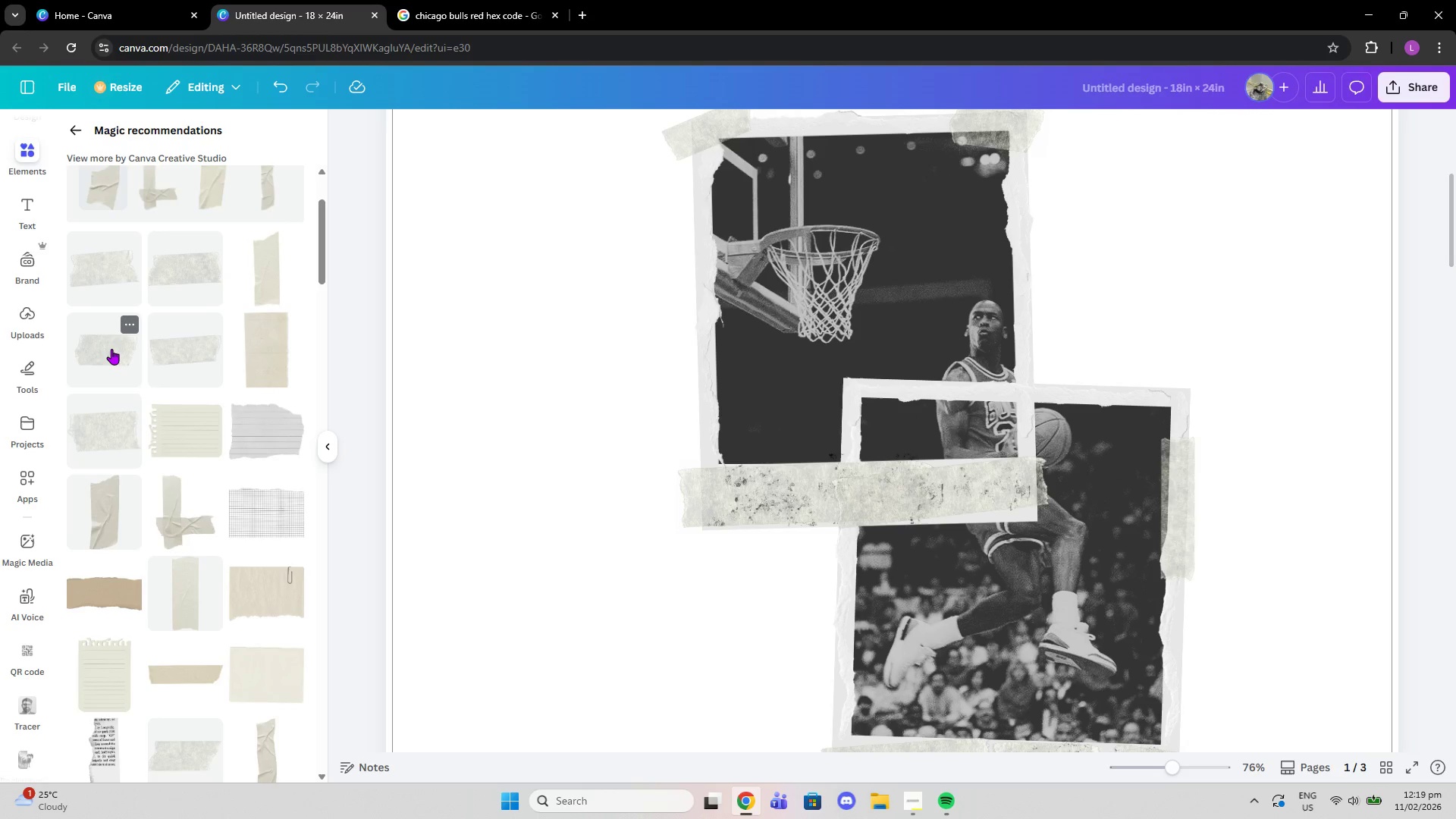 
scroll: coordinate [120, 452], scroll_direction: up, amount: 4.0
 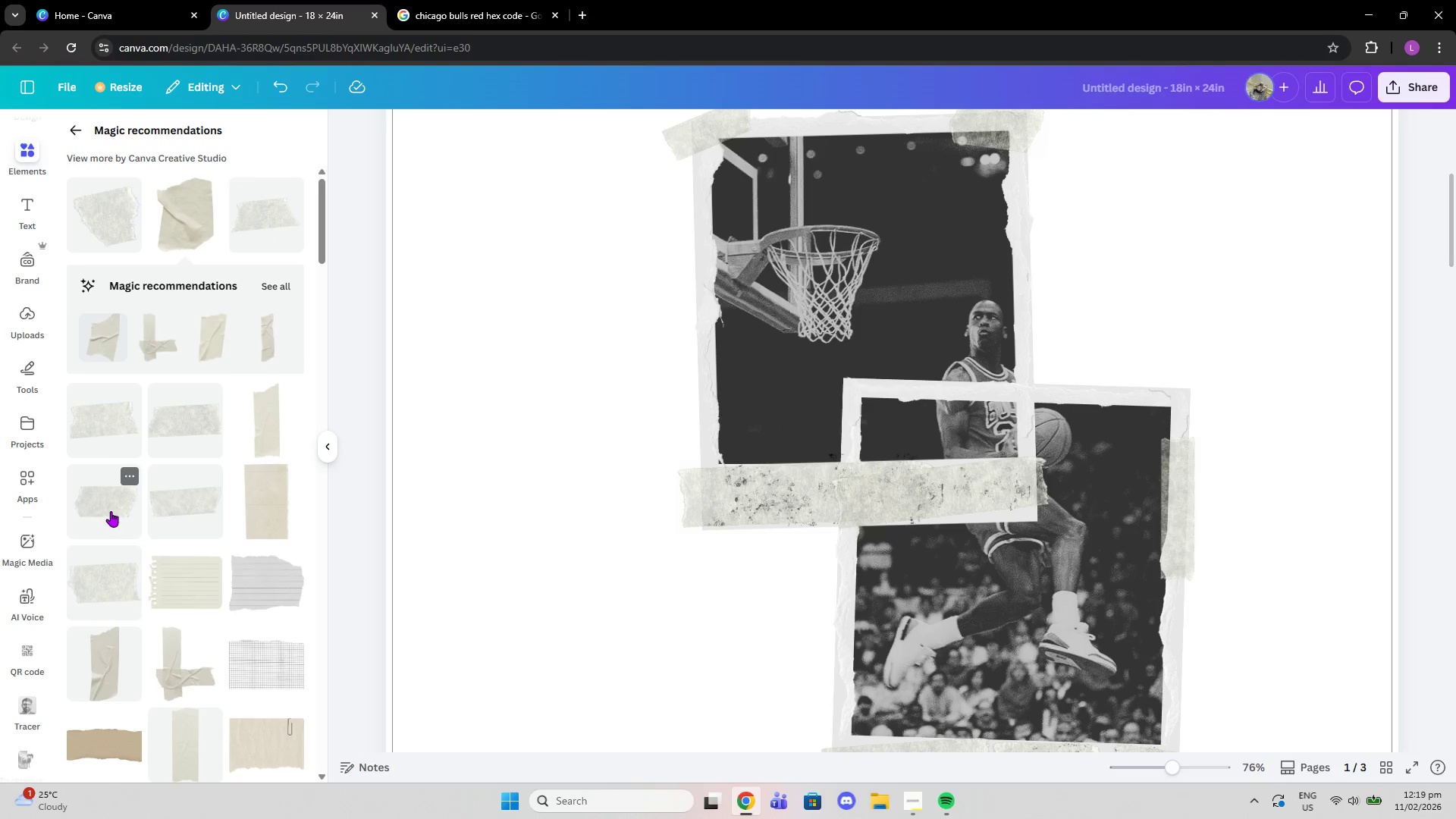 
left_click([96, 507])
 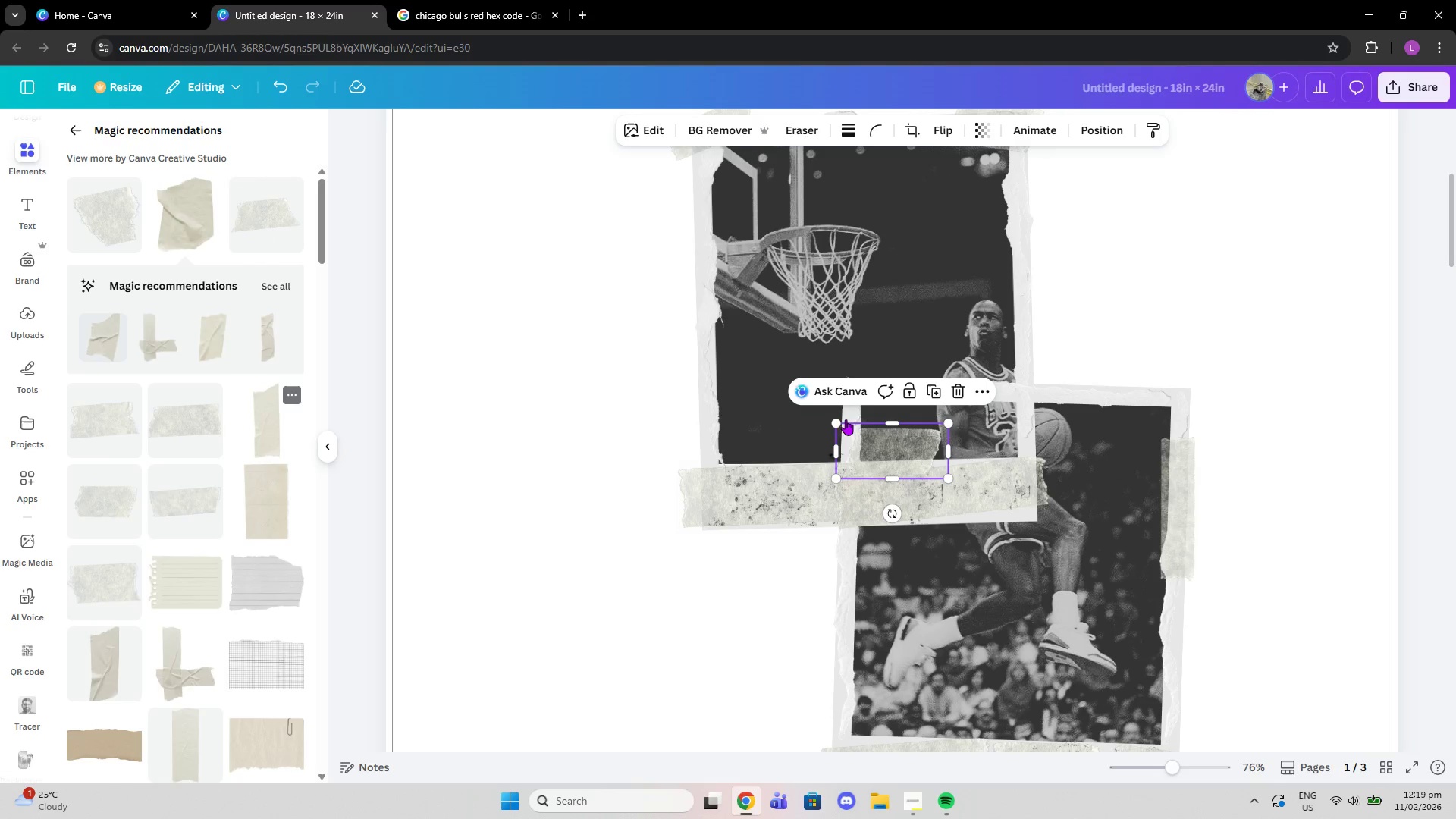 
left_click_drag(start_coordinate=[893, 451], to_coordinate=[1066, 378])
 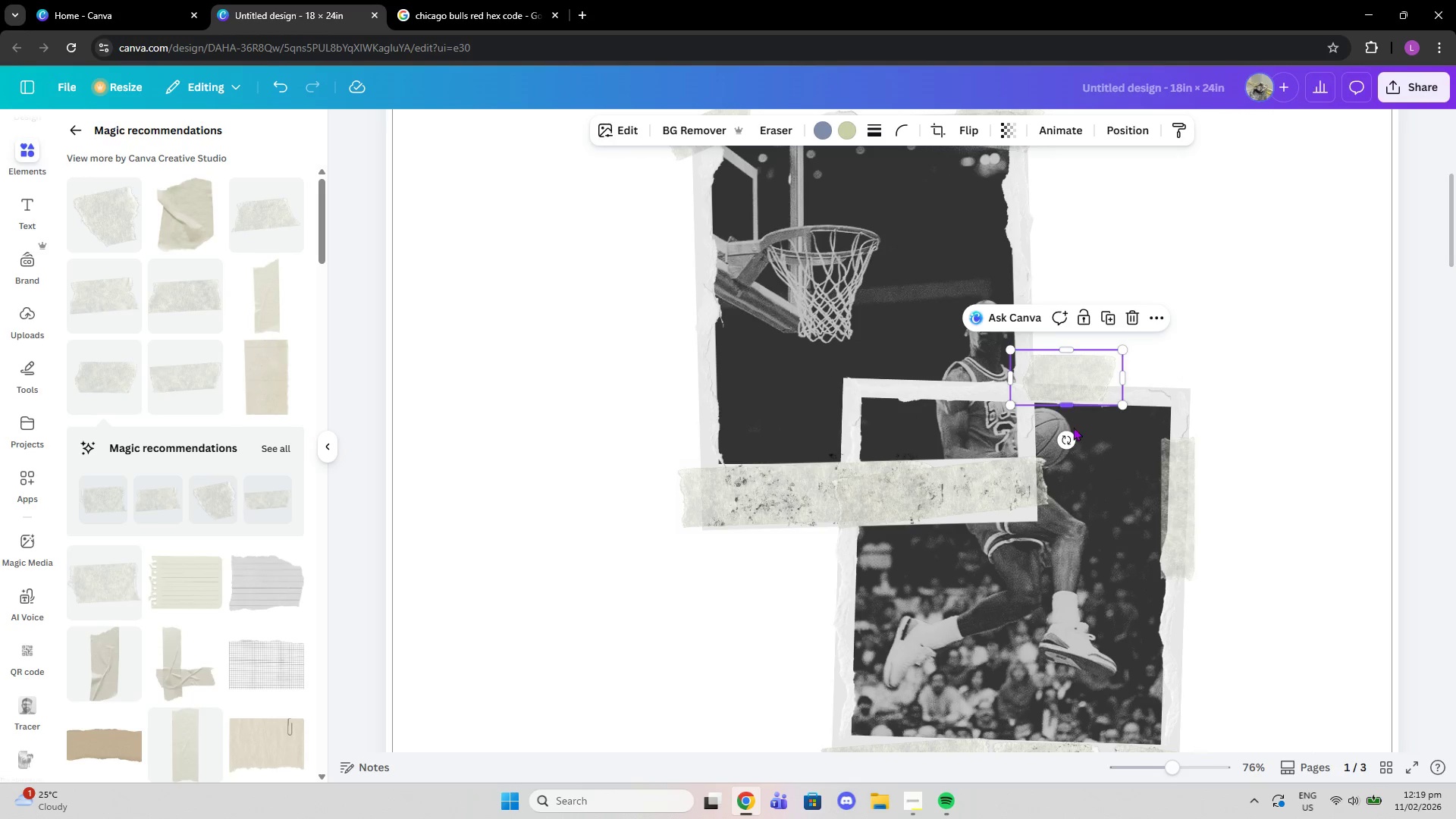 
left_click_drag(start_coordinate=[1068, 439], to_coordinate=[1062, 439])
 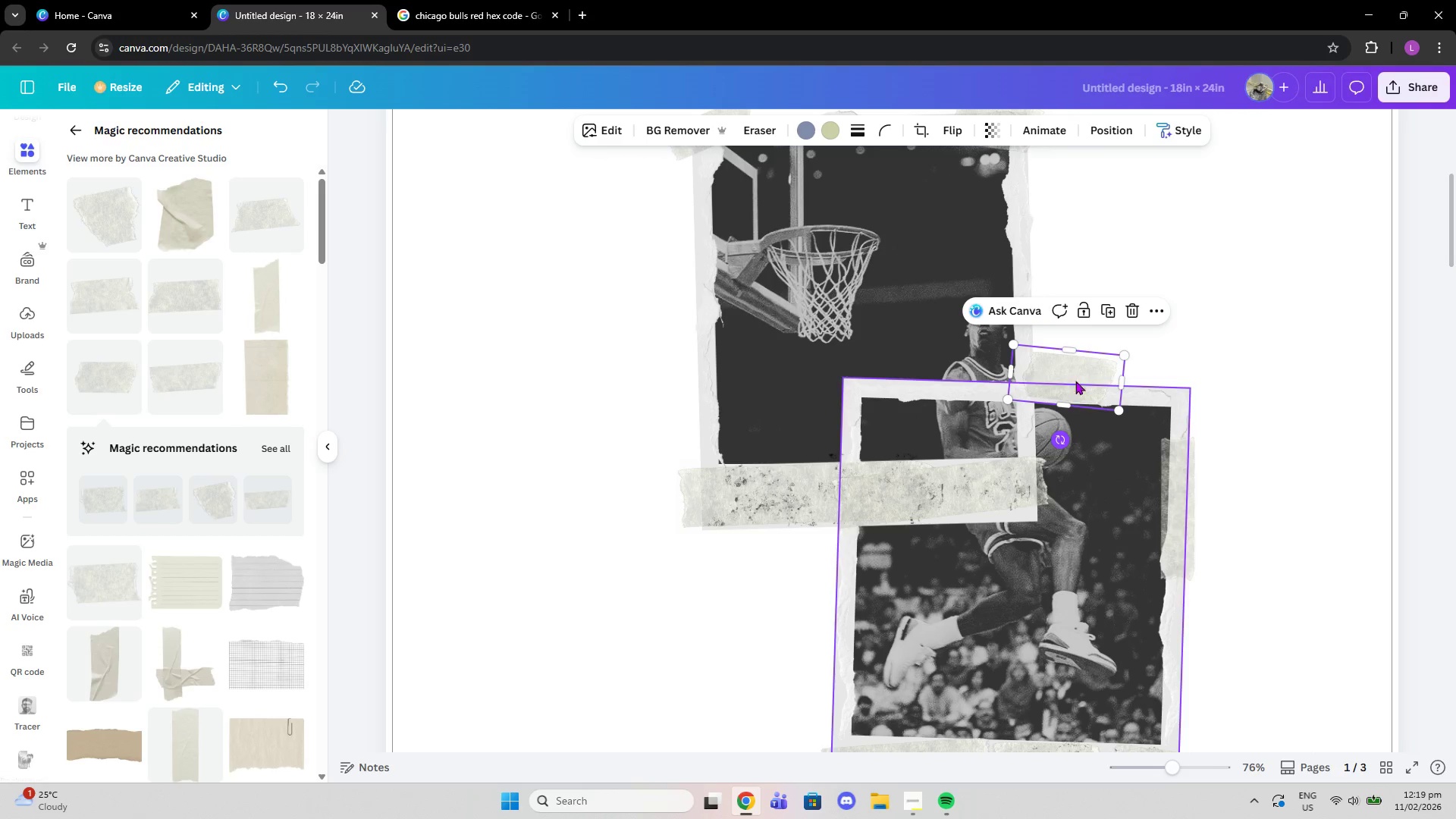 
left_click_drag(start_coordinate=[1077, 372], to_coordinate=[1060, 377])
 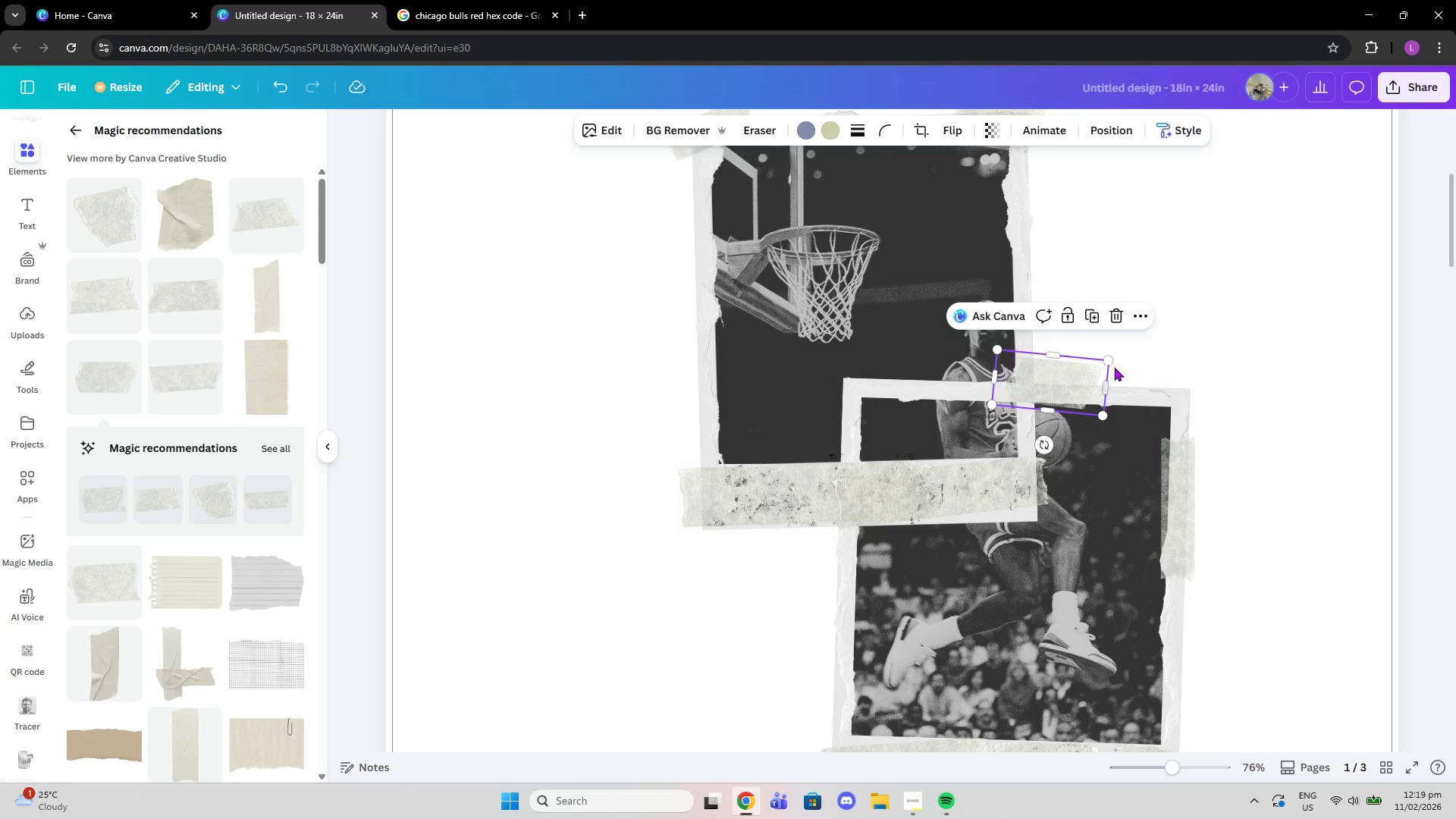 
left_click_drag(start_coordinate=[1110, 362], to_coordinate=[1131, 353])
 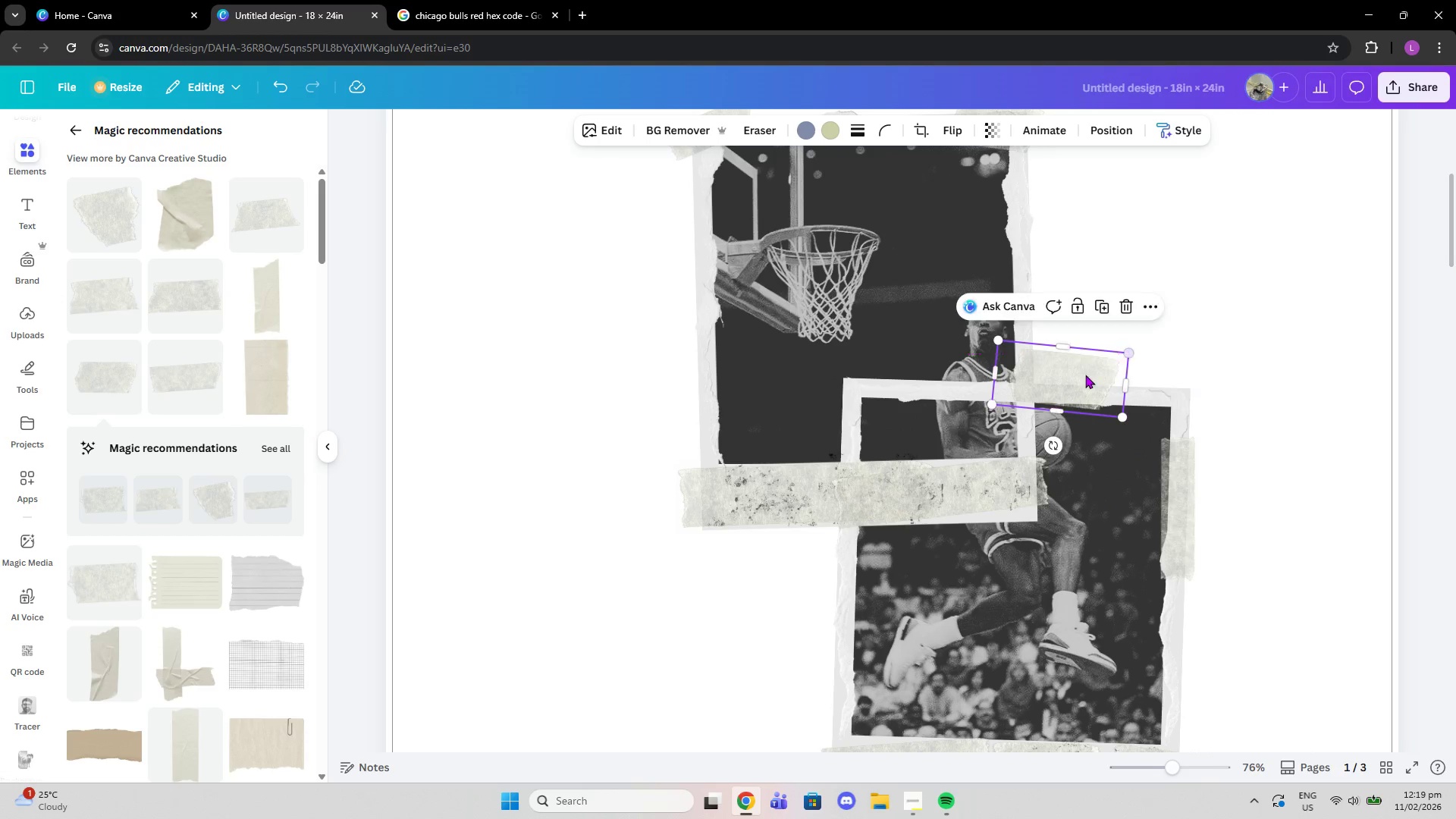 
left_click_drag(start_coordinate=[1085, 375], to_coordinate=[1088, 366])
 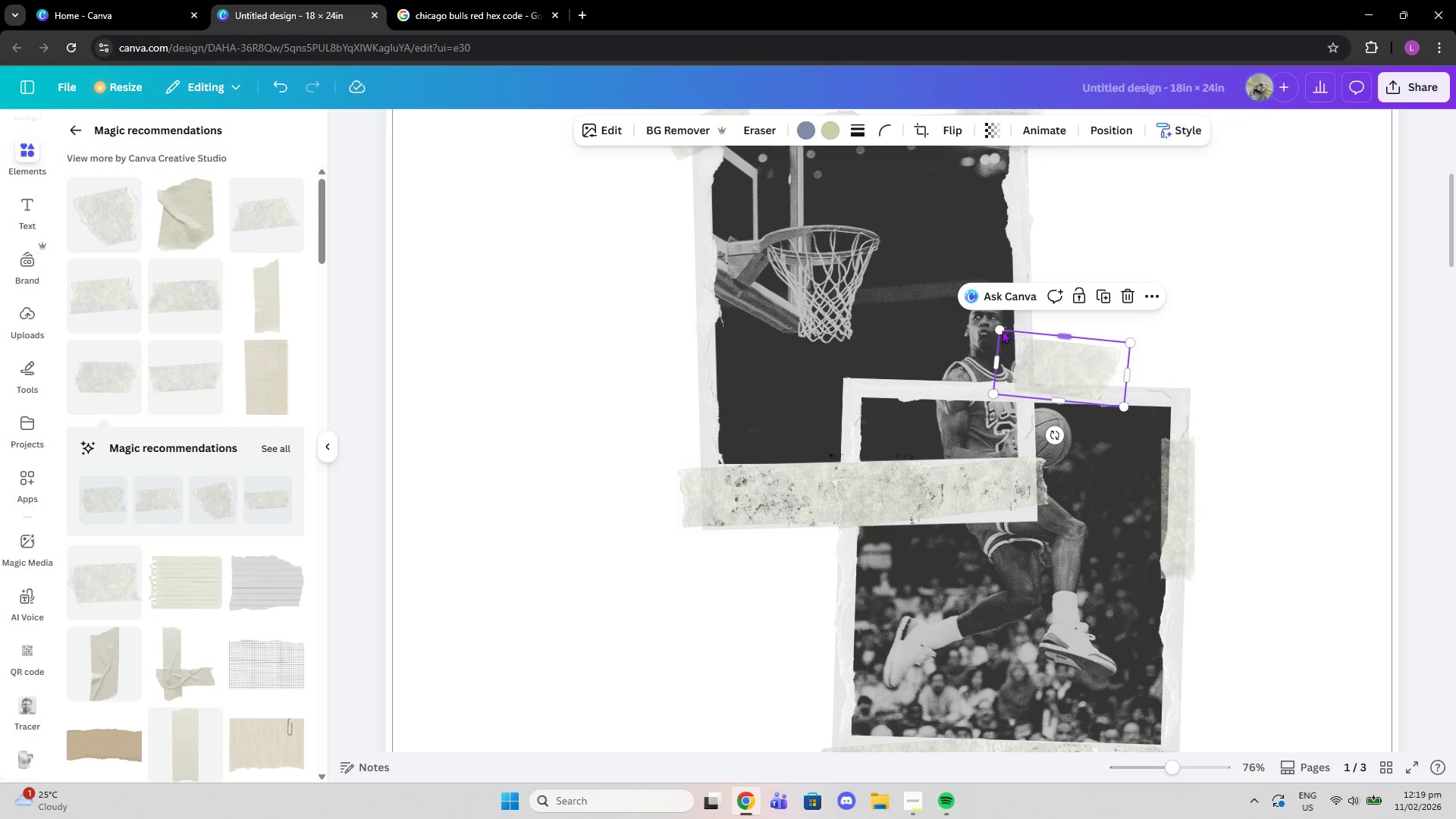 
left_click_drag(start_coordinate=[999, 329], to_coordinate=[1017, 346])
 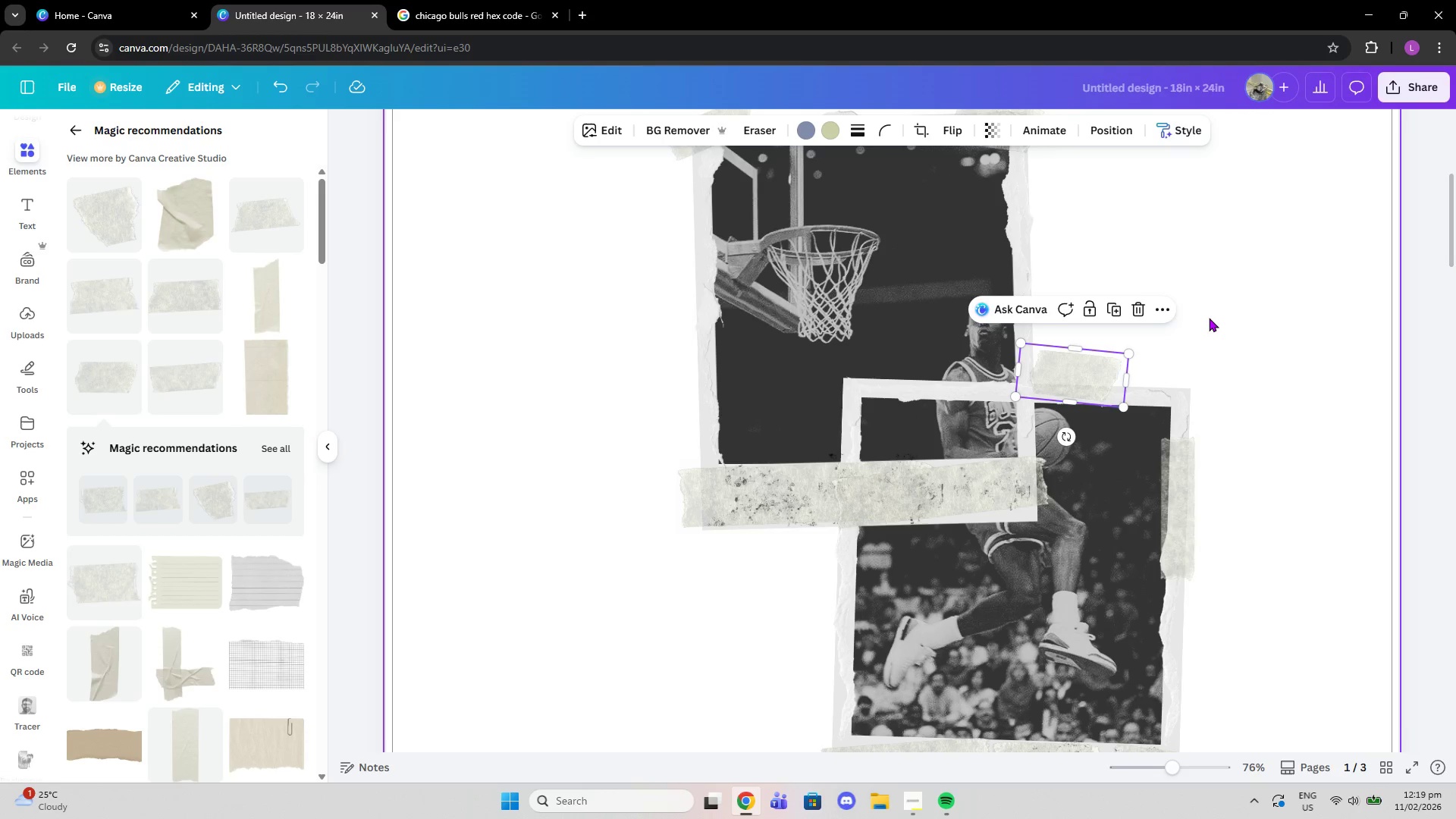 
double_click([1209, 318])
 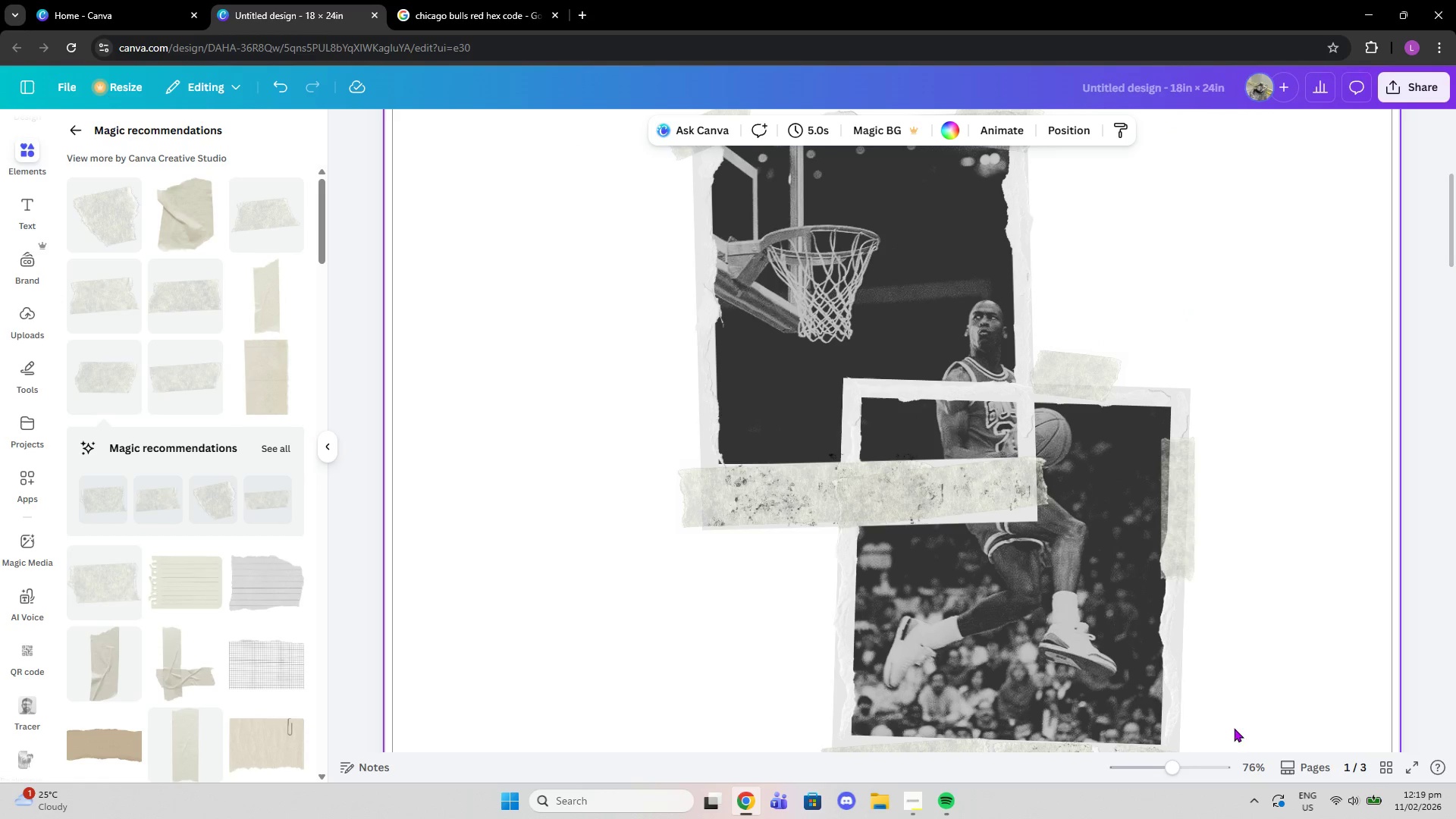 
left_click_drag(start_coordinate=[1174, 767], to_coordinate=[1159, 765])
 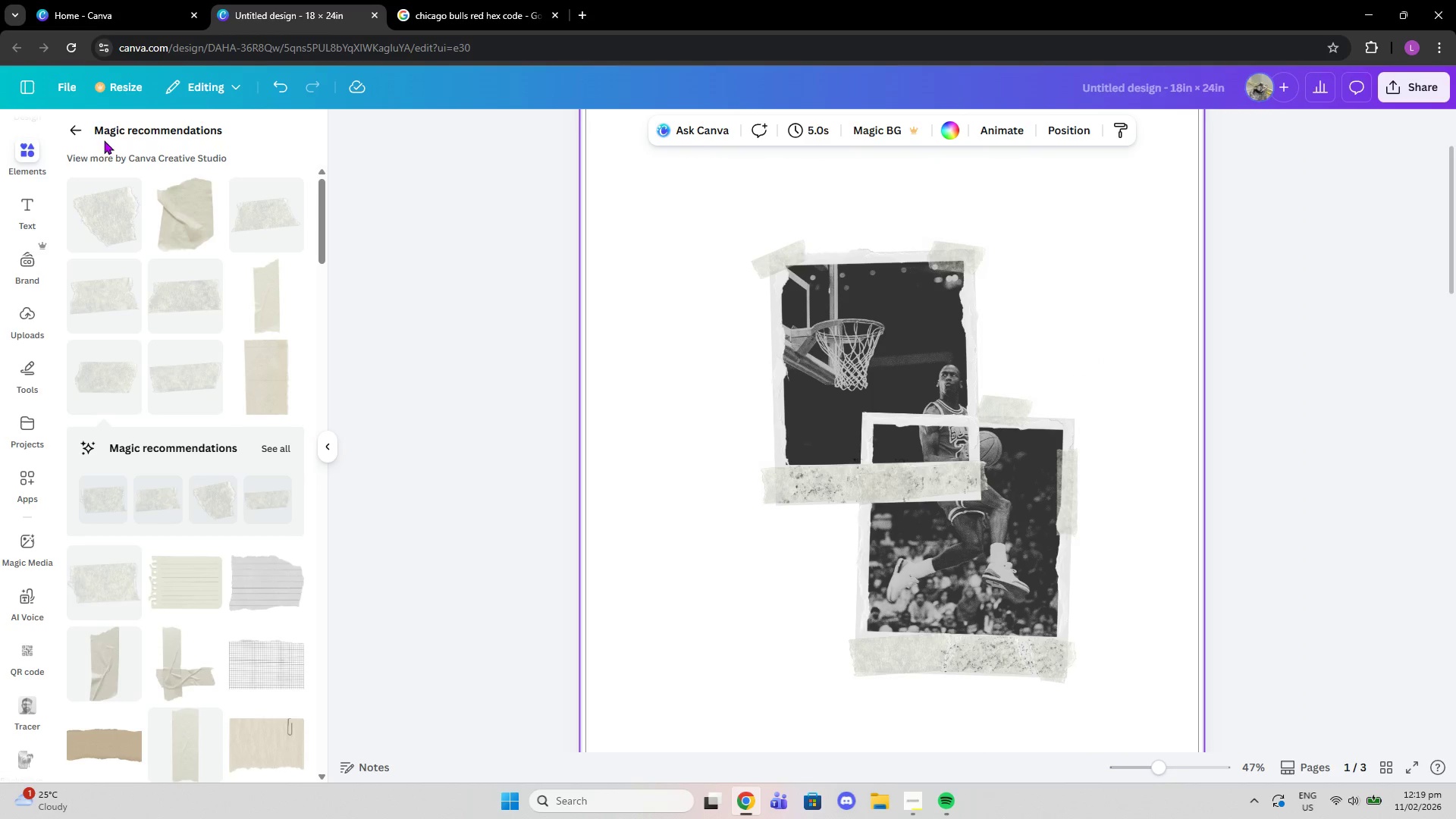 
left_click([86, 130])
 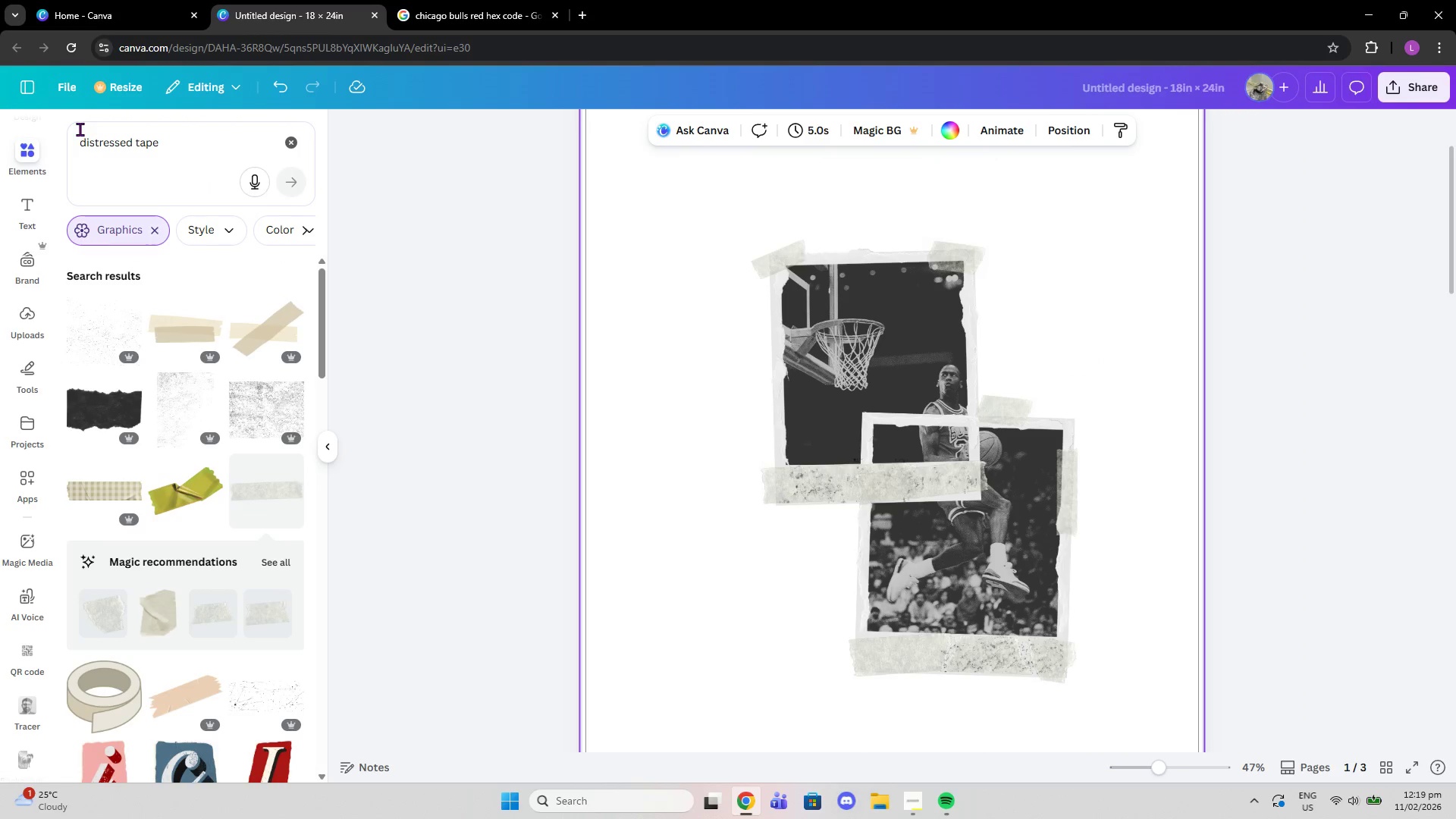 
left_click_drag(start_coordinate=[169, 150], to_coordinate=[66, 137])
 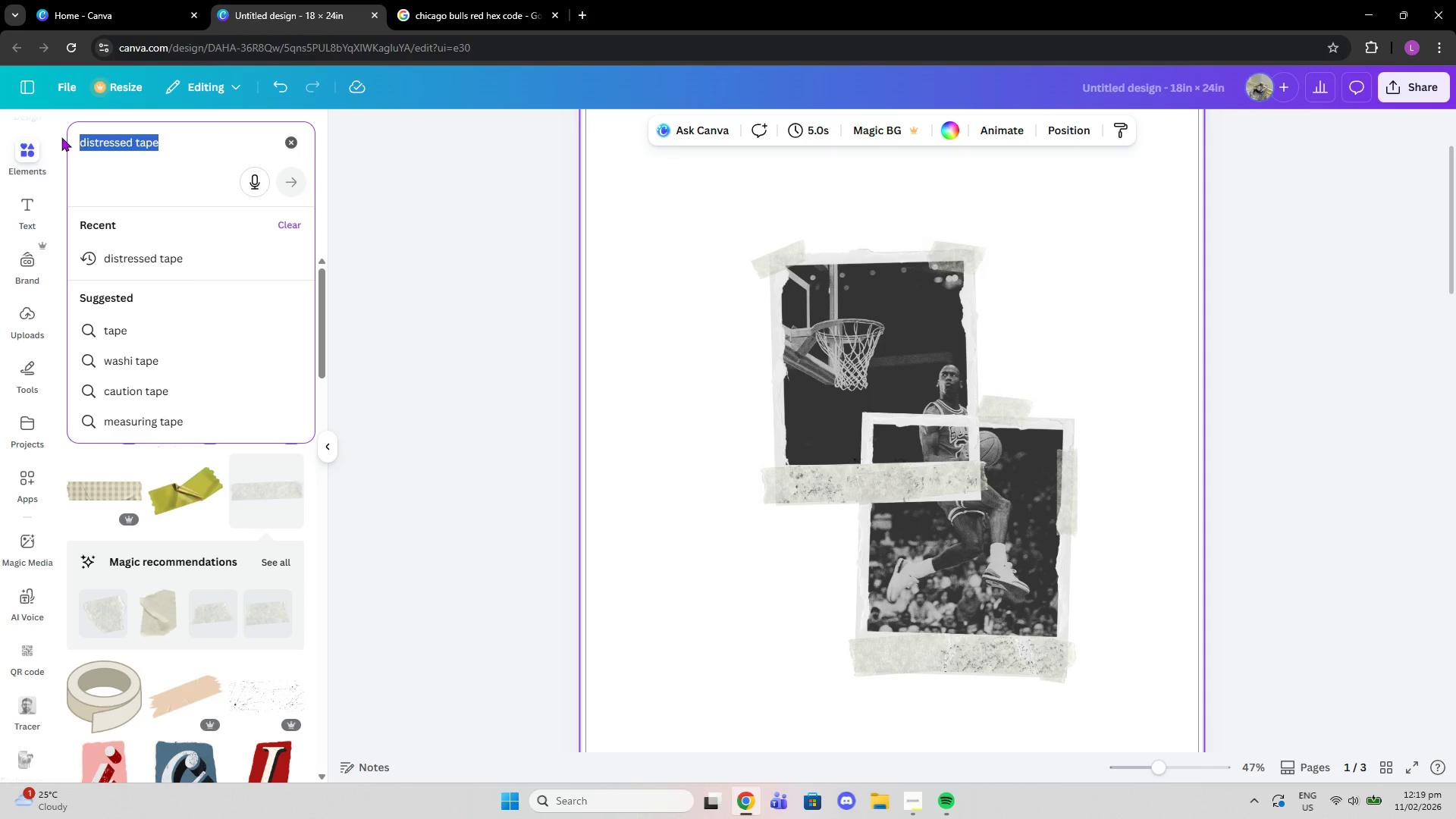 
type(torn paper)
 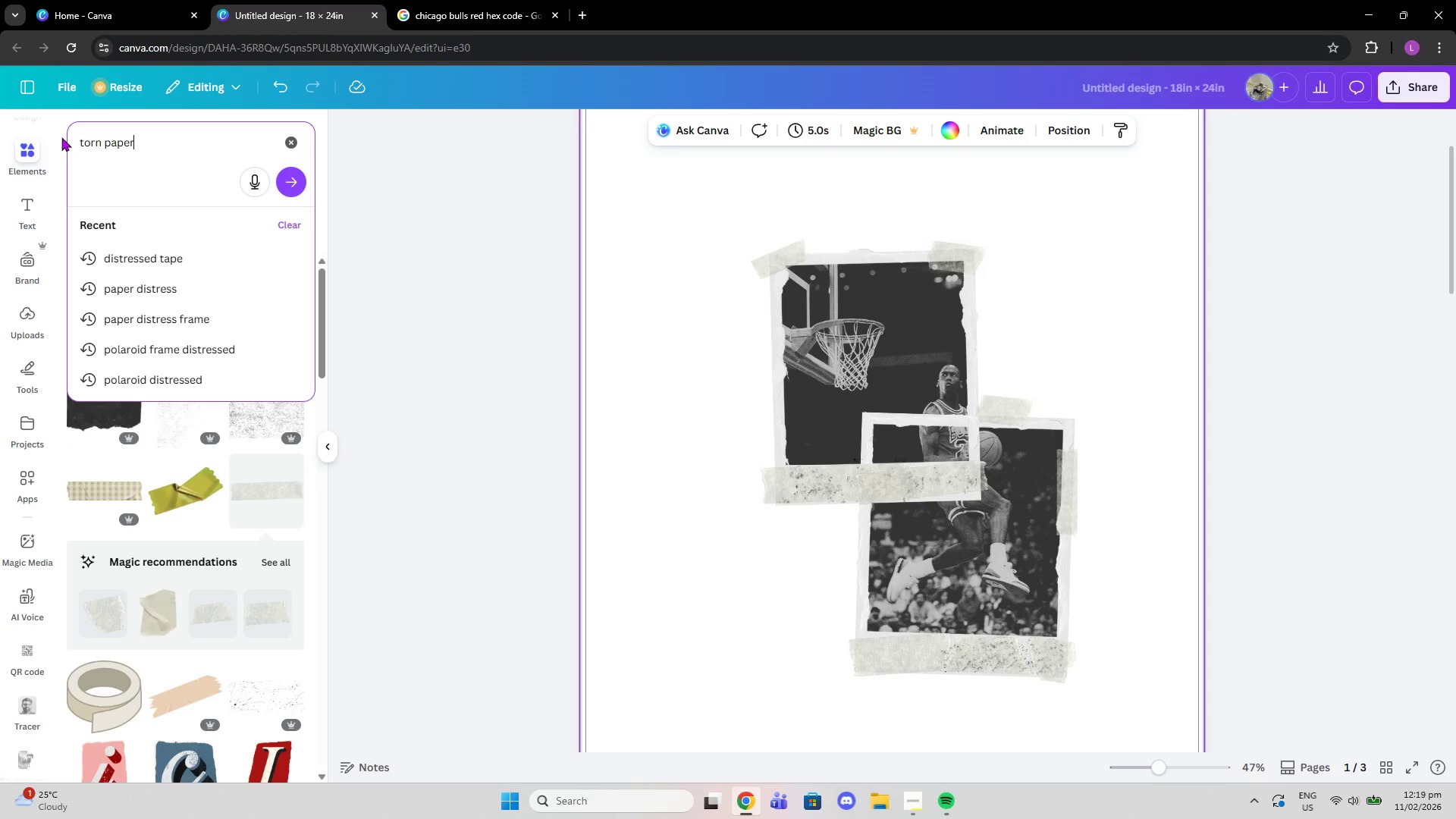 
key(Enter)
 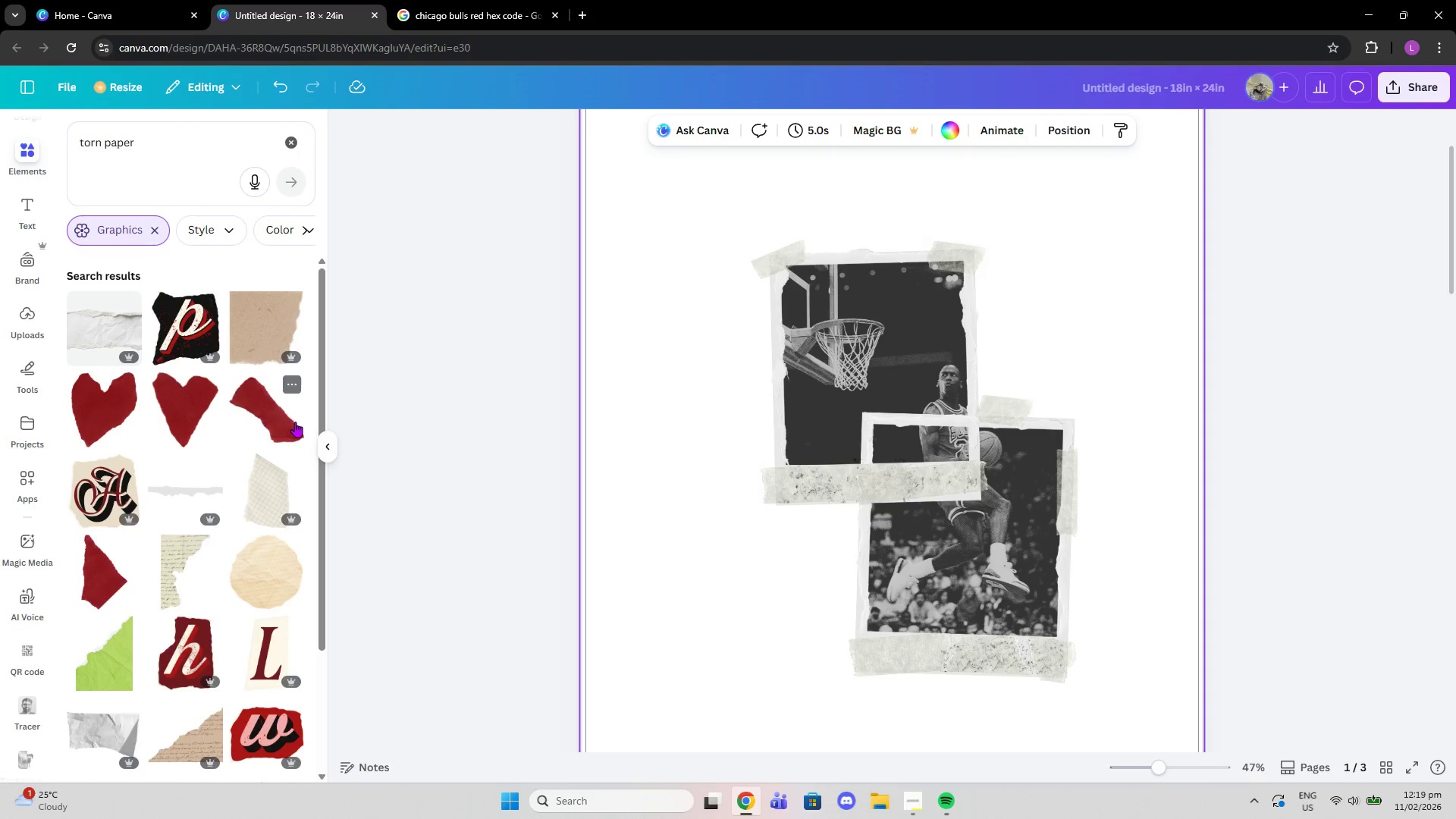 
left_click([281, 419])
 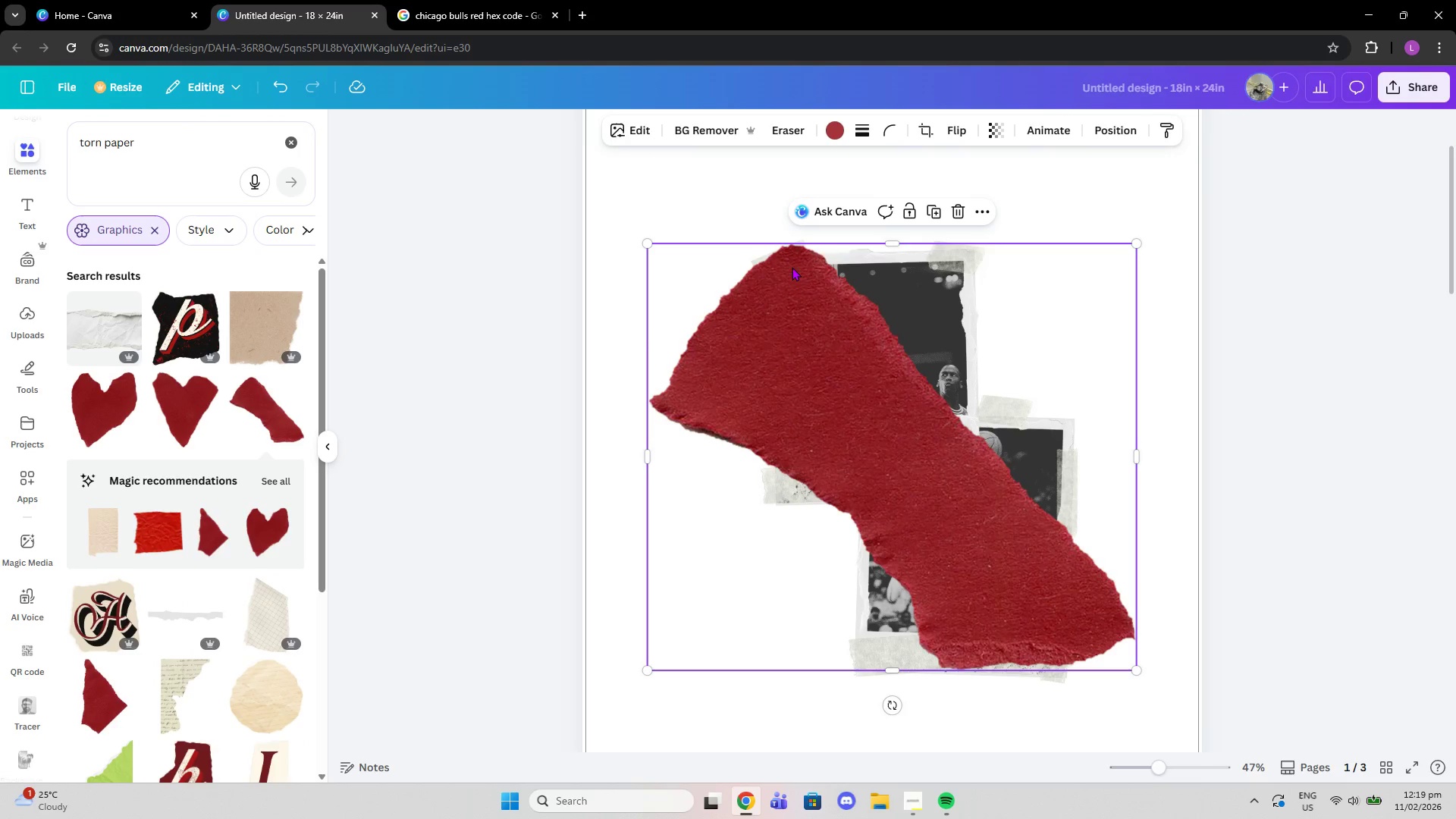 
left_click([818, 126])
 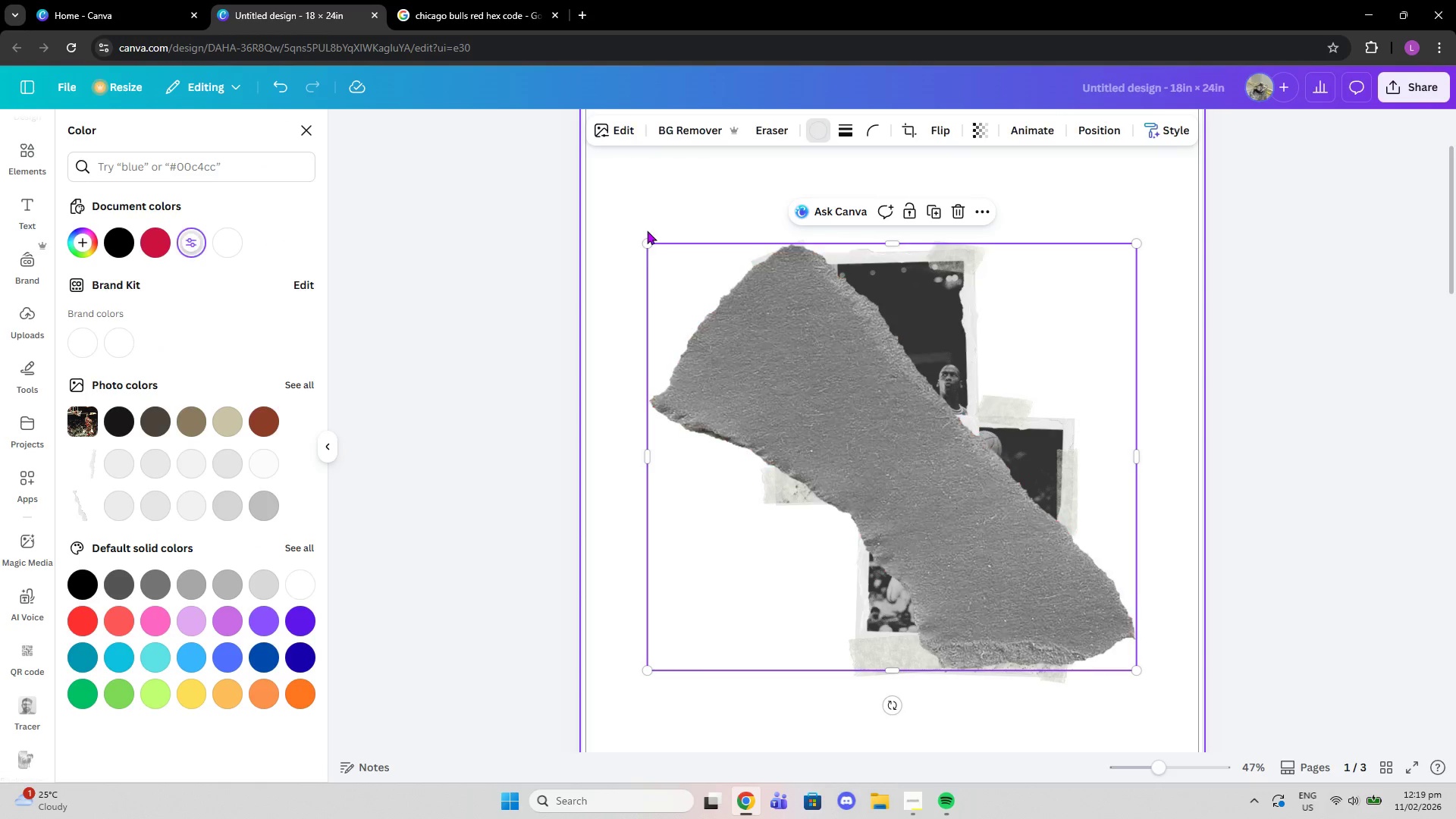 
left_click_drag(start_coordinate=[644, 240], to_coordinate=[1001, 514])
 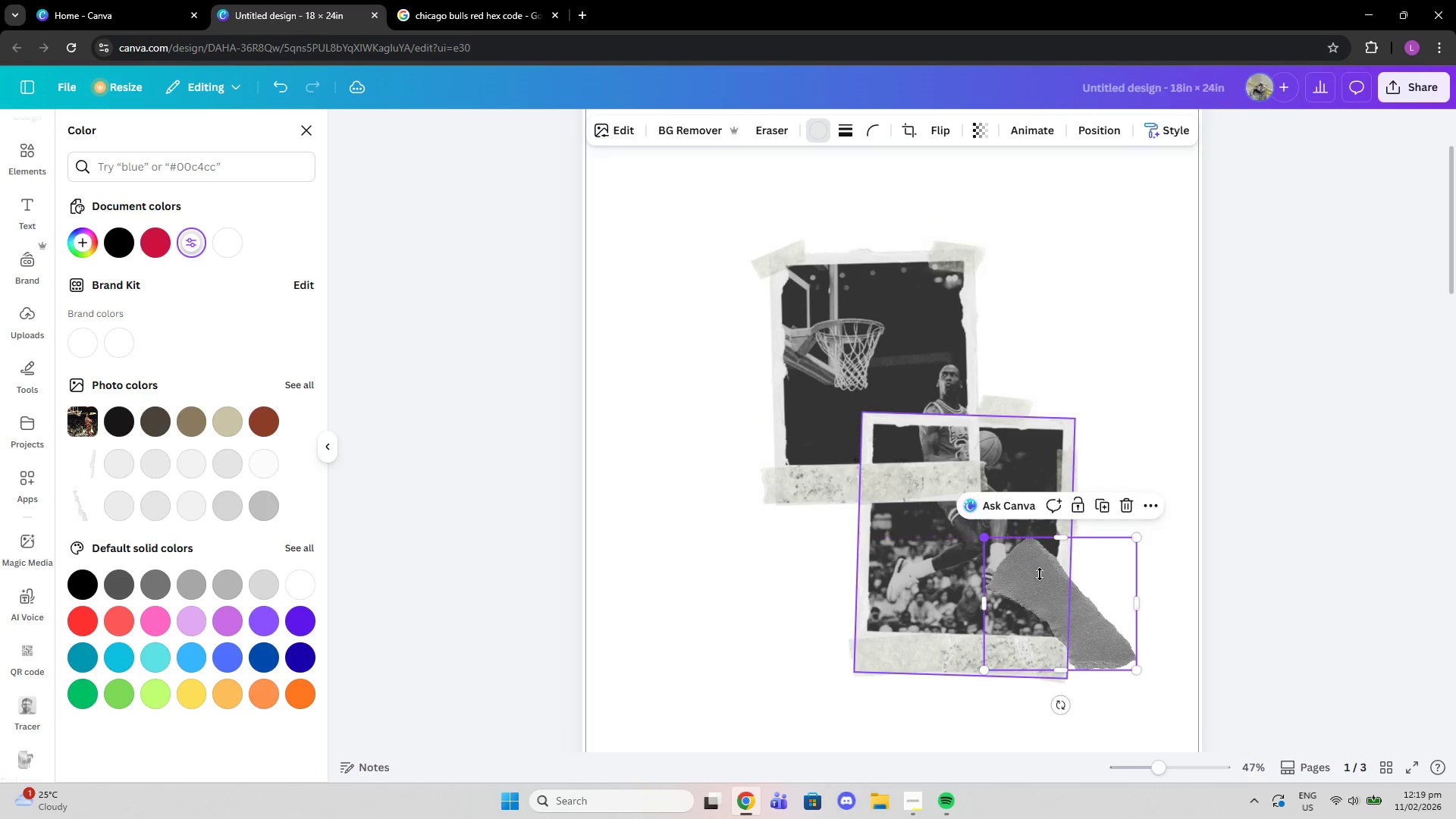 
left_click_drag(start_coordinate=[1058, 601], to_coordinate=[797, 334])
 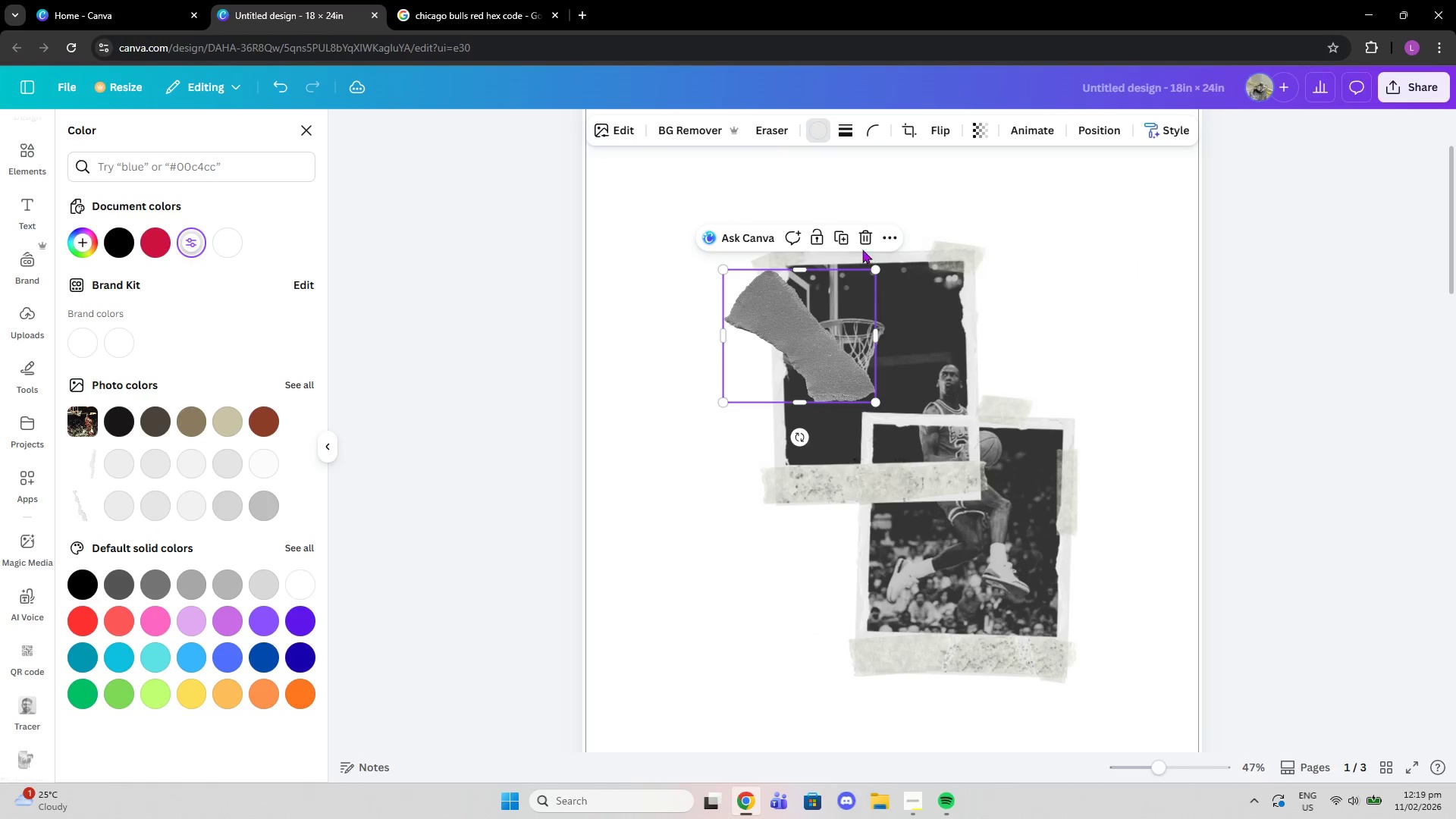 
left_click([860, 240])
 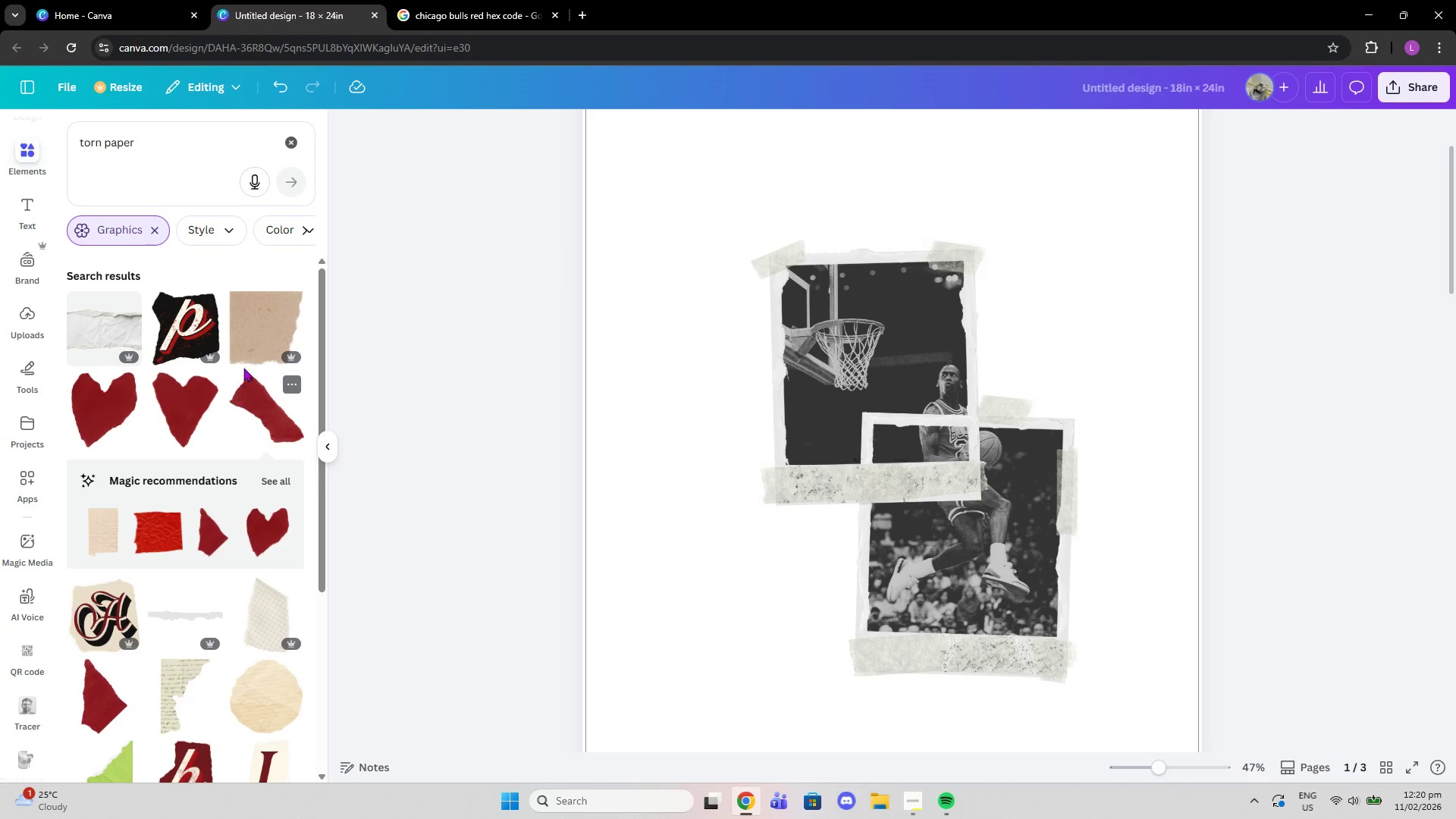 
scroll: coordinate [199, 562], scroll_direction: down, amount: 5.0
 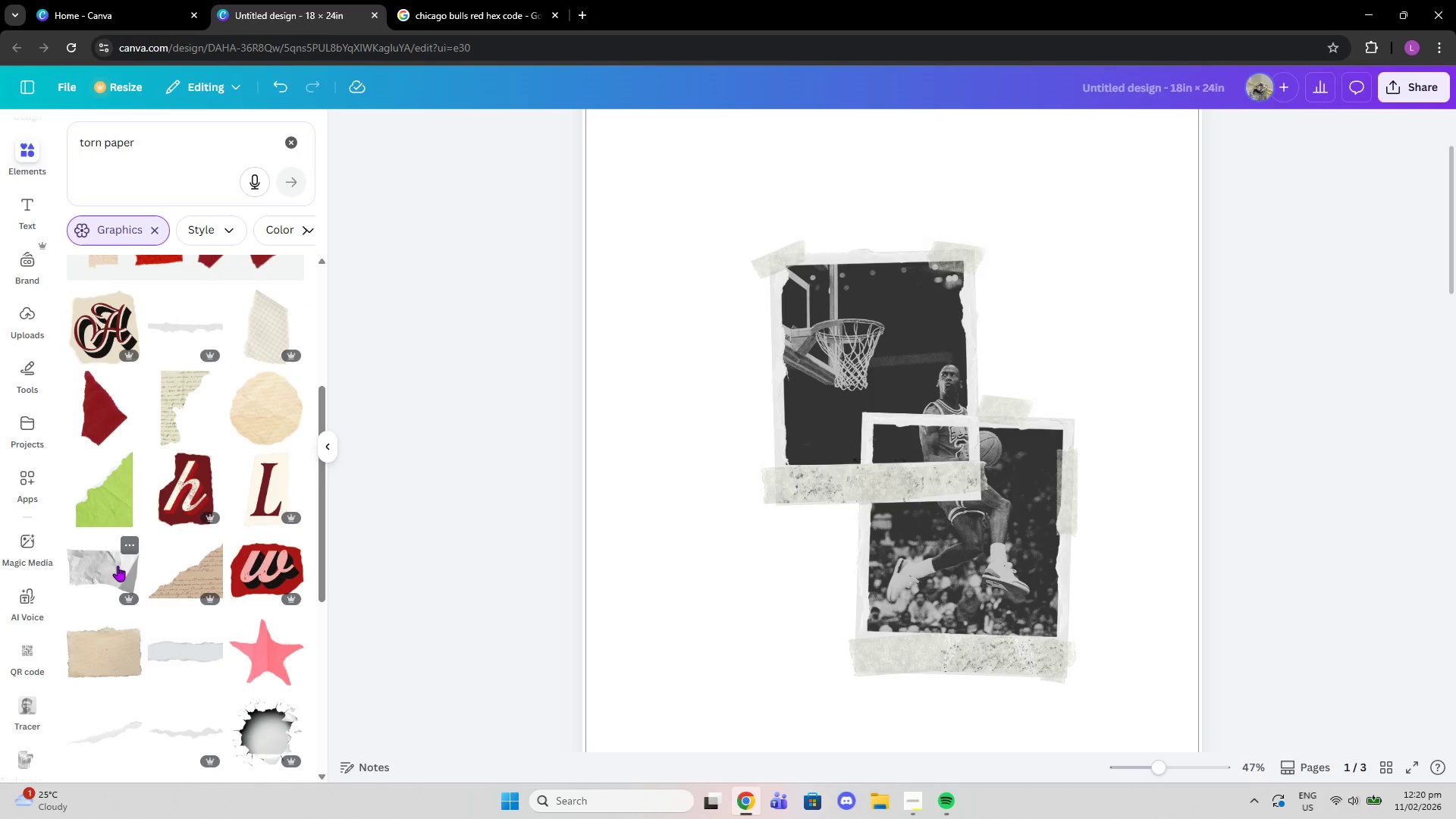 
left_click([116, 485])
 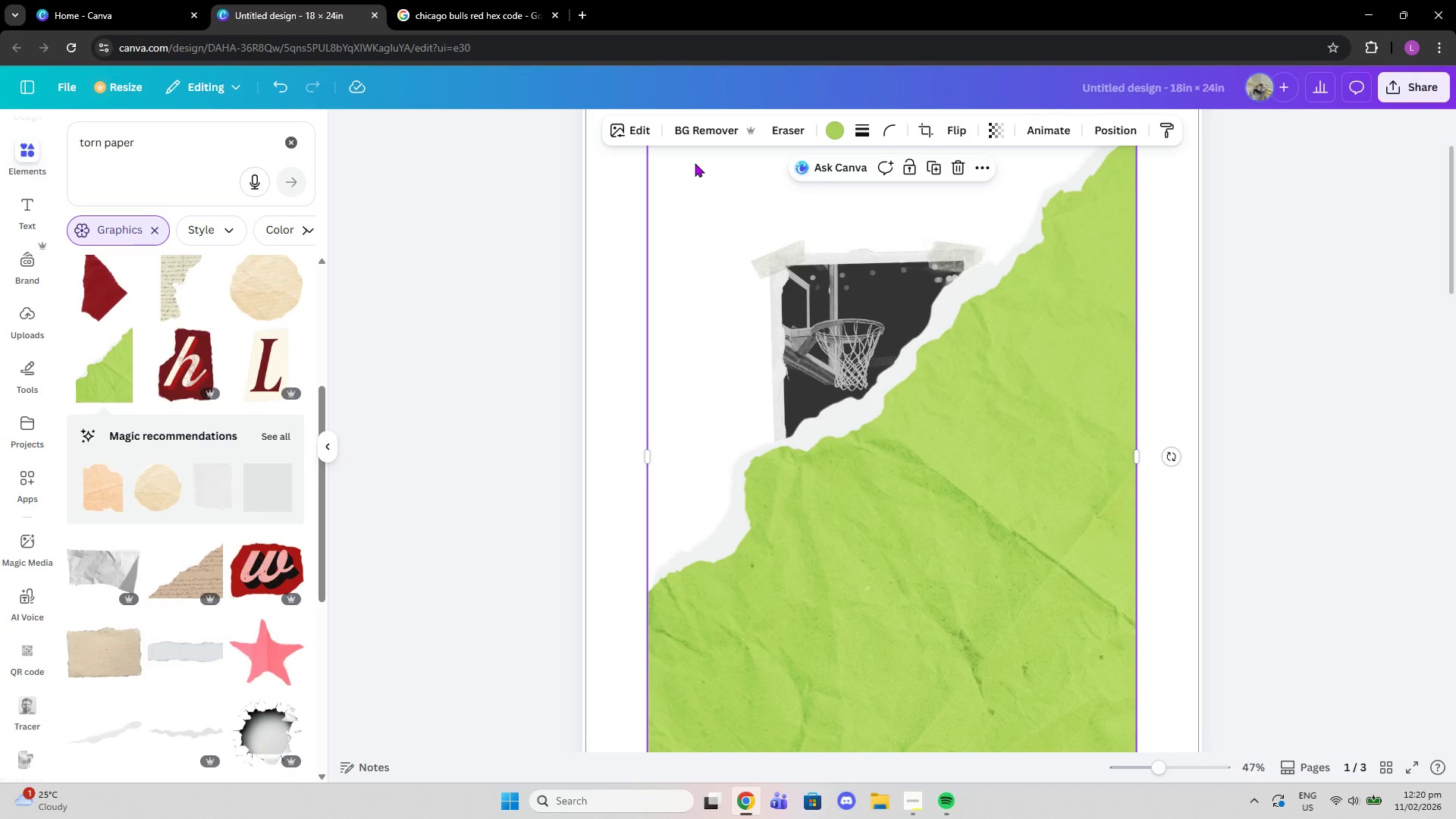 
left_click([826, 128])
 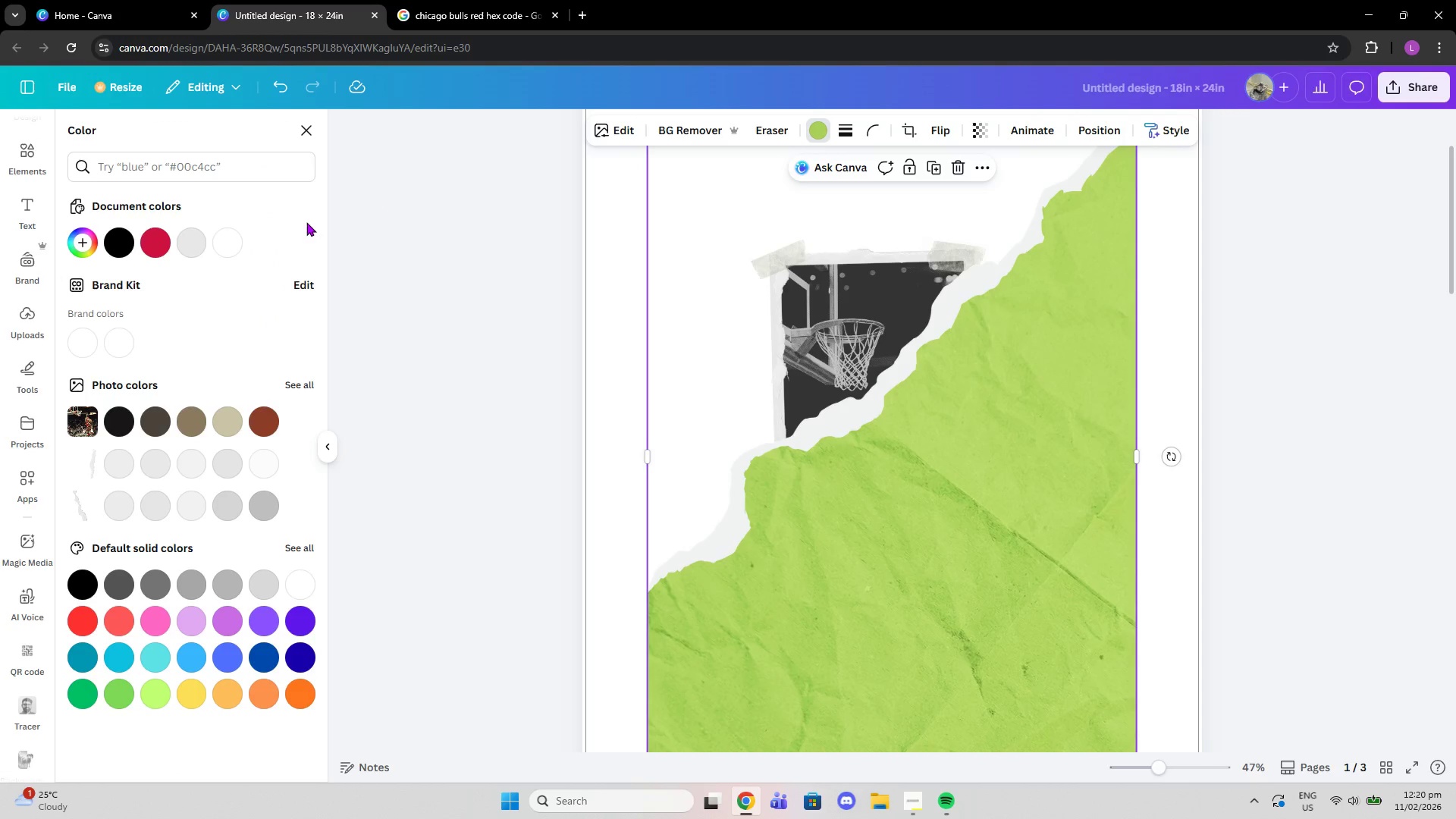 
left_click([200, 243])
 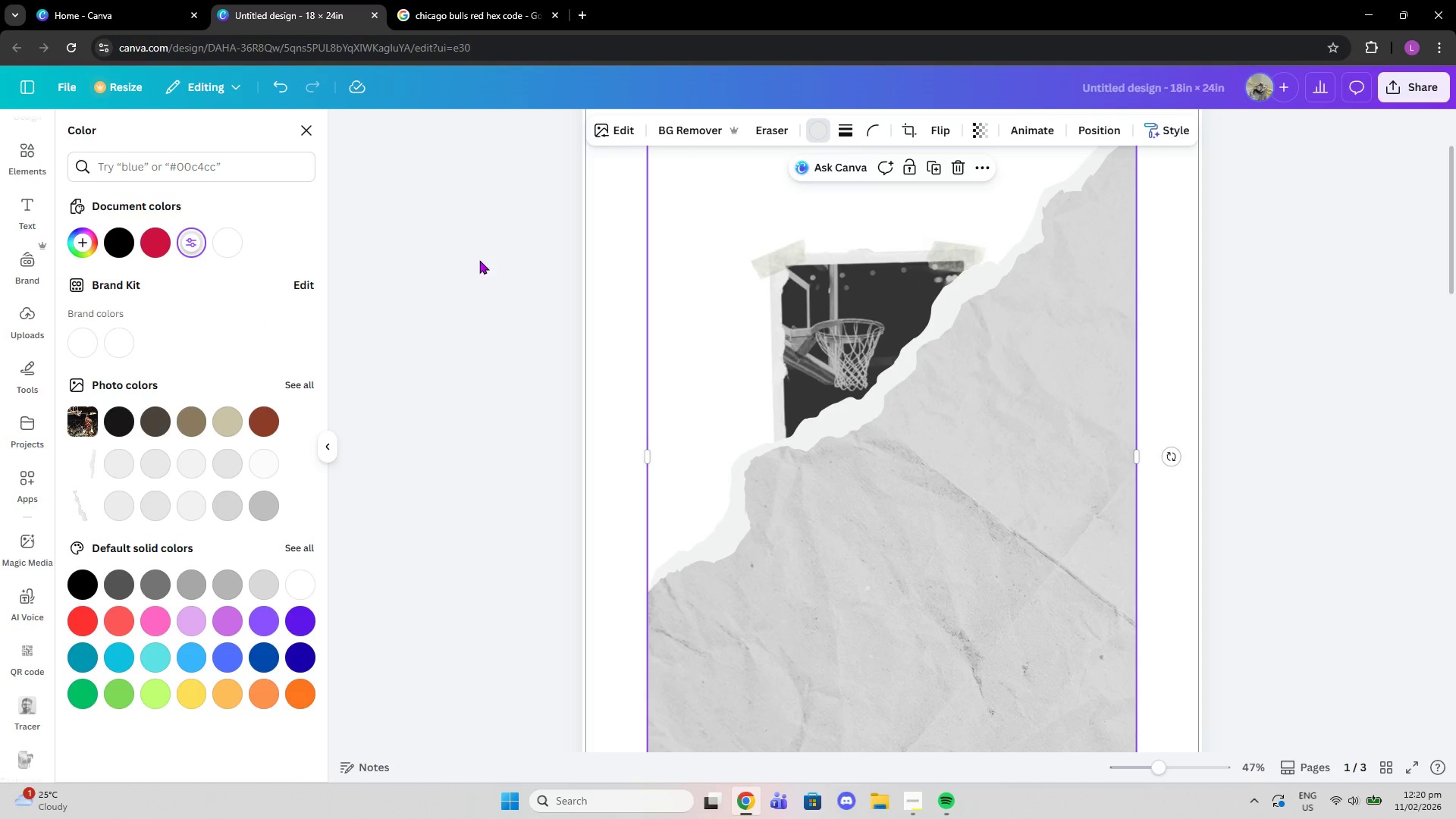 
scroll: coordinate [789, 369], scroll_direction: up, amount: 2.0
 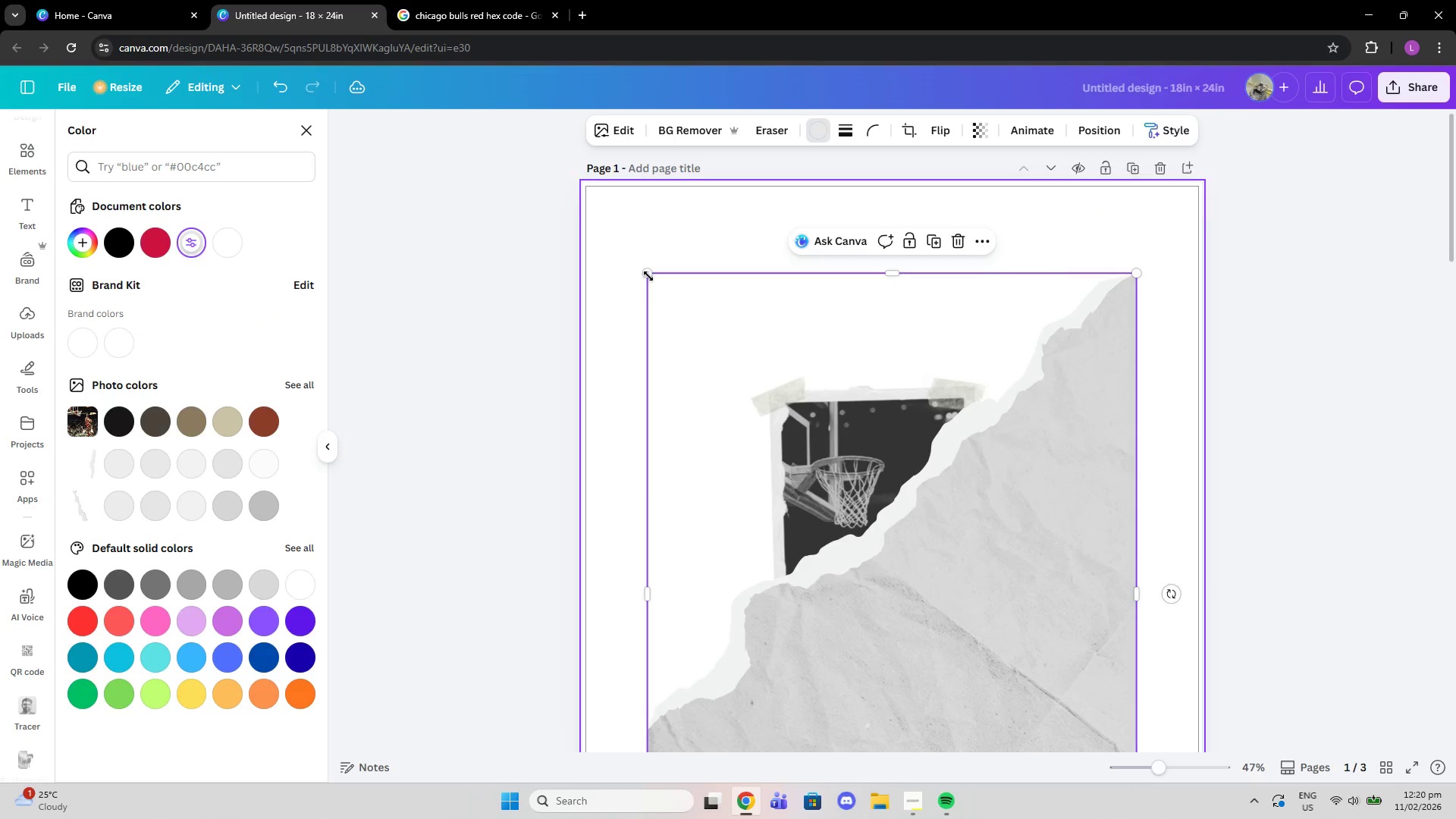 
left_click_drag(start_coordinate=[648, 276], to_coordinate=[955, 683])
 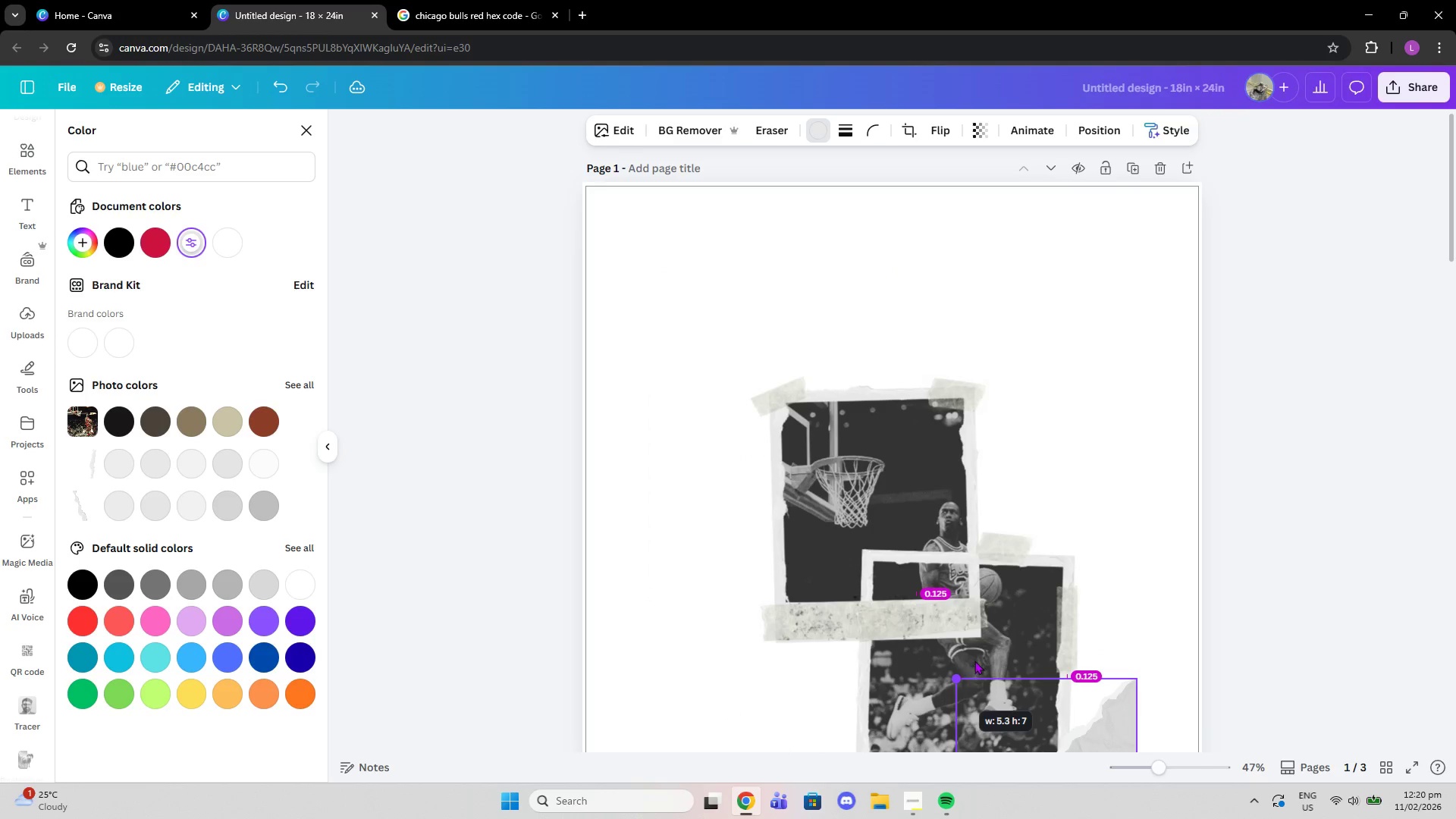 
scroll: coordinate [976, 661], scroll_direction: down, amount: 3.0
 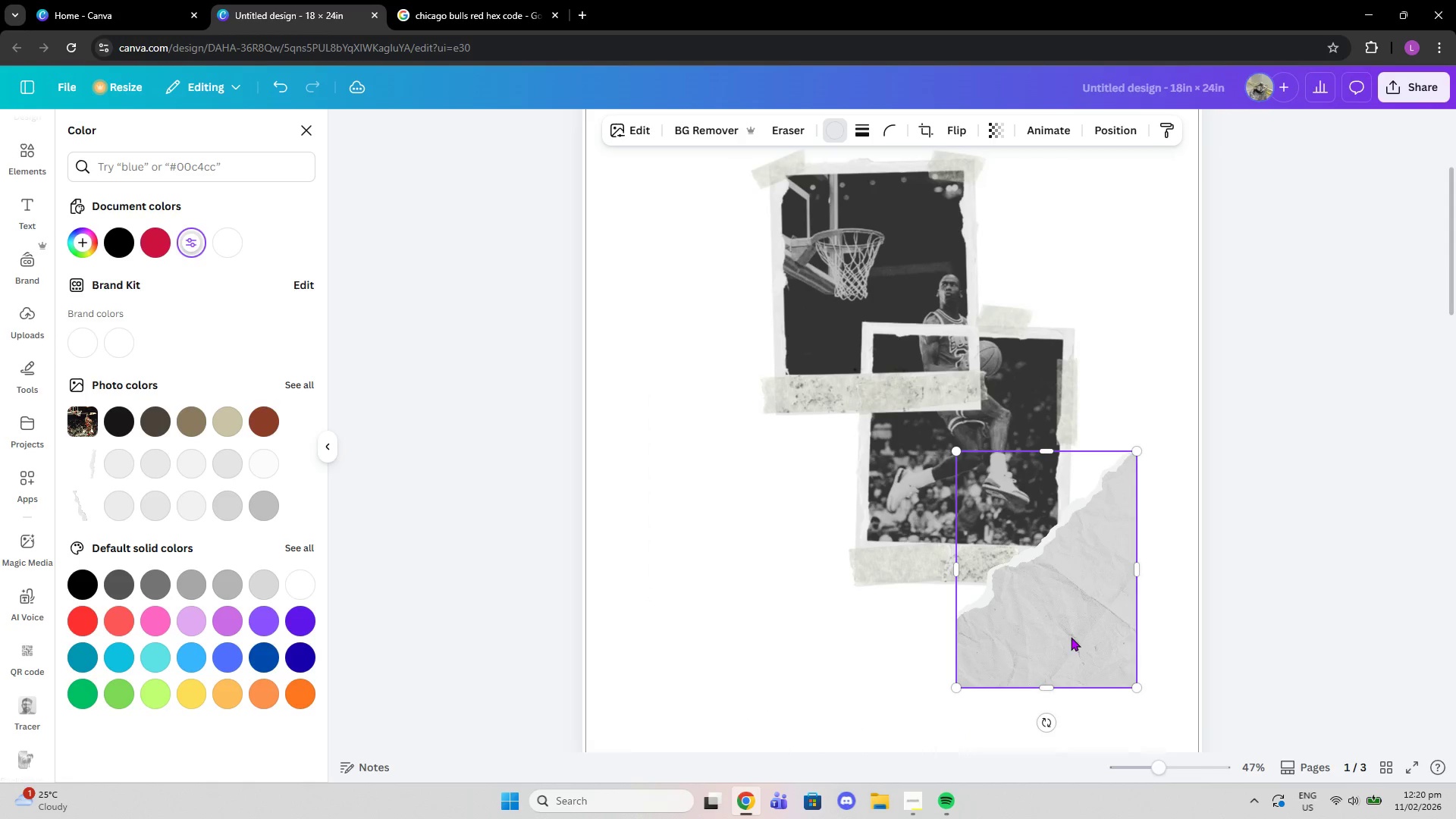 
left_click_drag(start_coordinate=[1072, 636], to_coordinate=[1009, 323])
 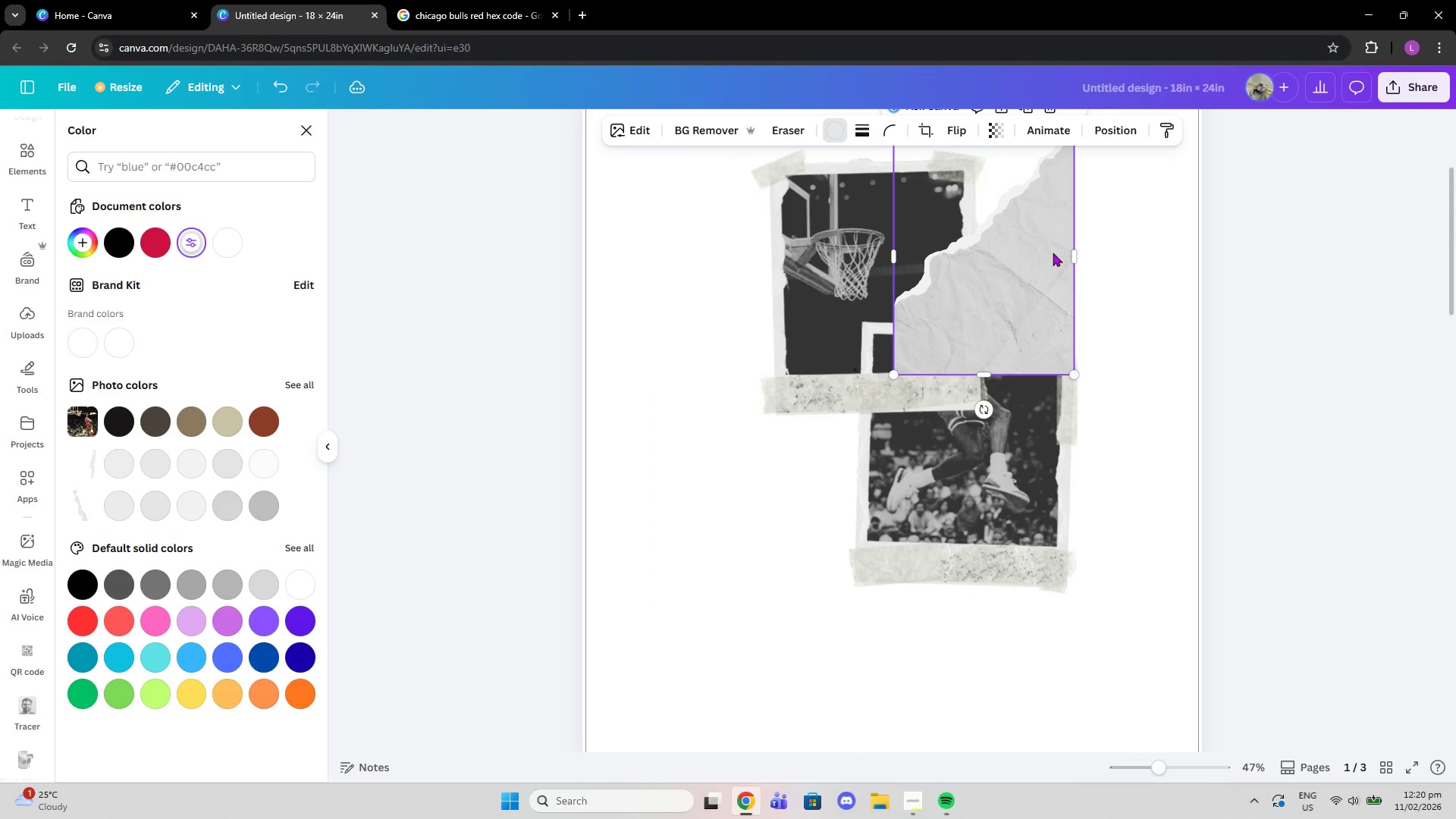 
scroll: coordinate [1066, 250], scroll_direction: up, amount: 2.0
 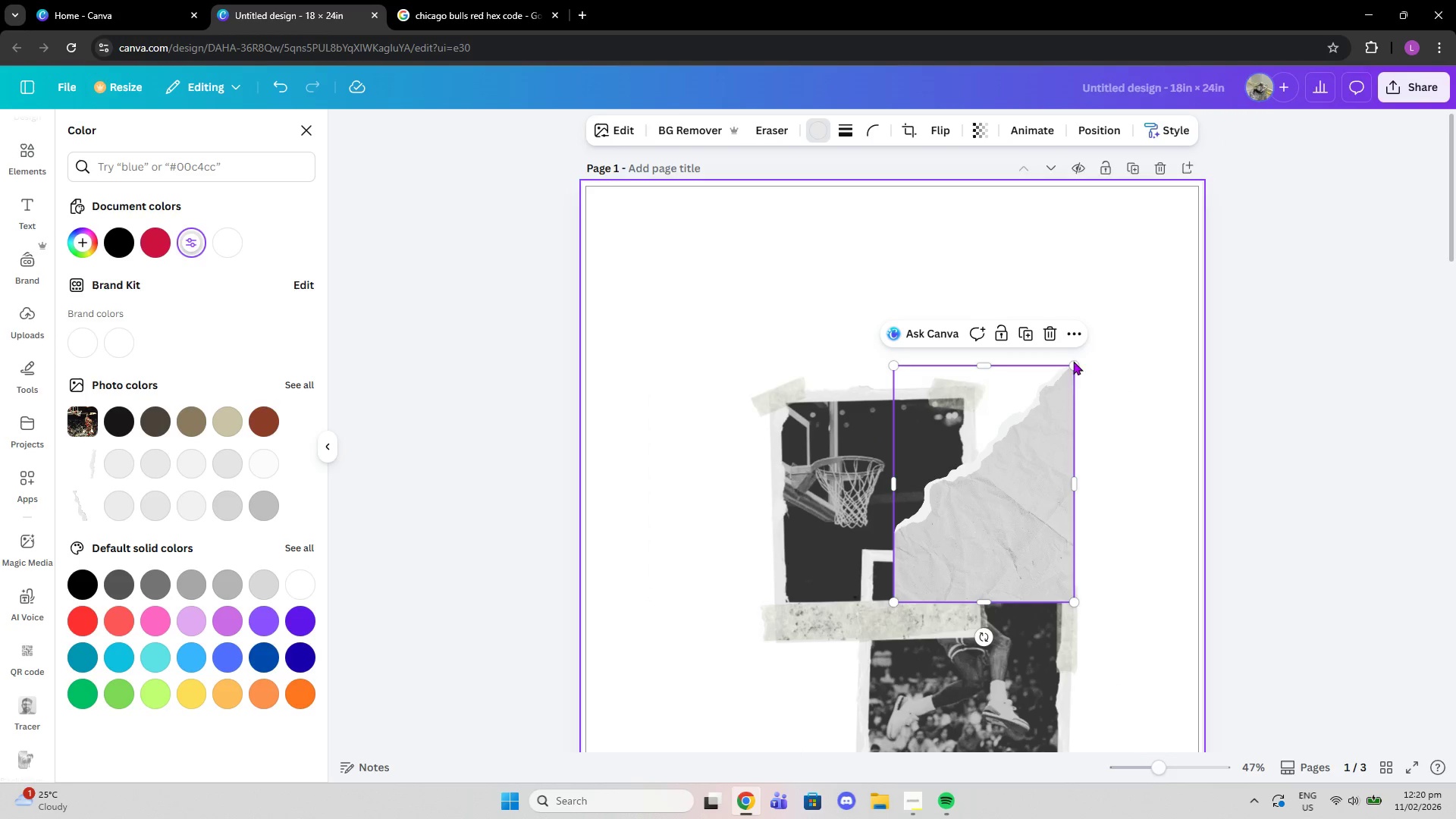 
left_click_drag(start_coordinate=[1077, 366], to_coordinate=[953, 496])
 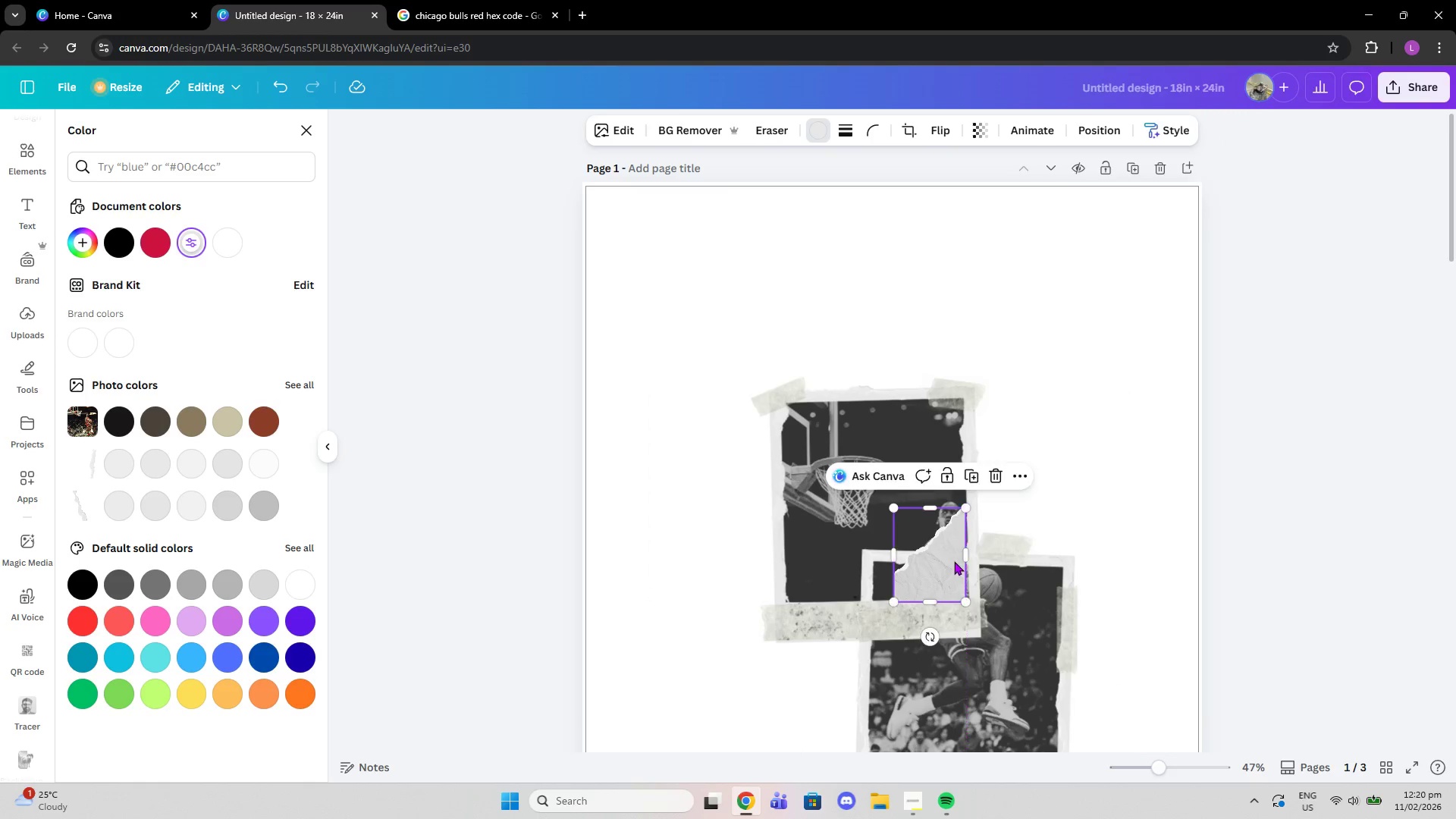 
left_click_drag(start_coordinate=[954, 561], to_coordinate=[1009, 463])
 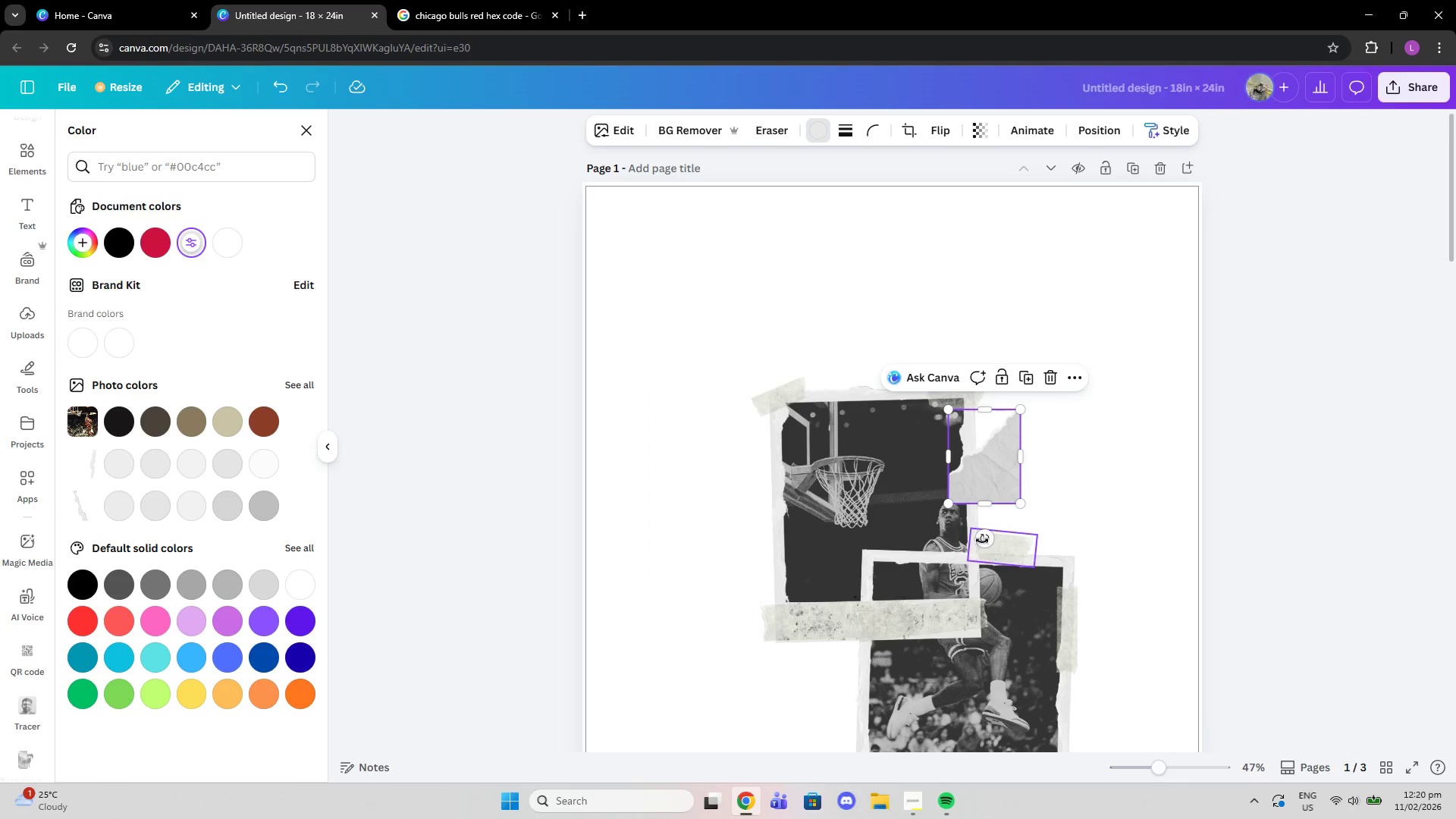 
left_click_drag(start_coordinate=[982, 541], to_coordinate=[1025, 504])
 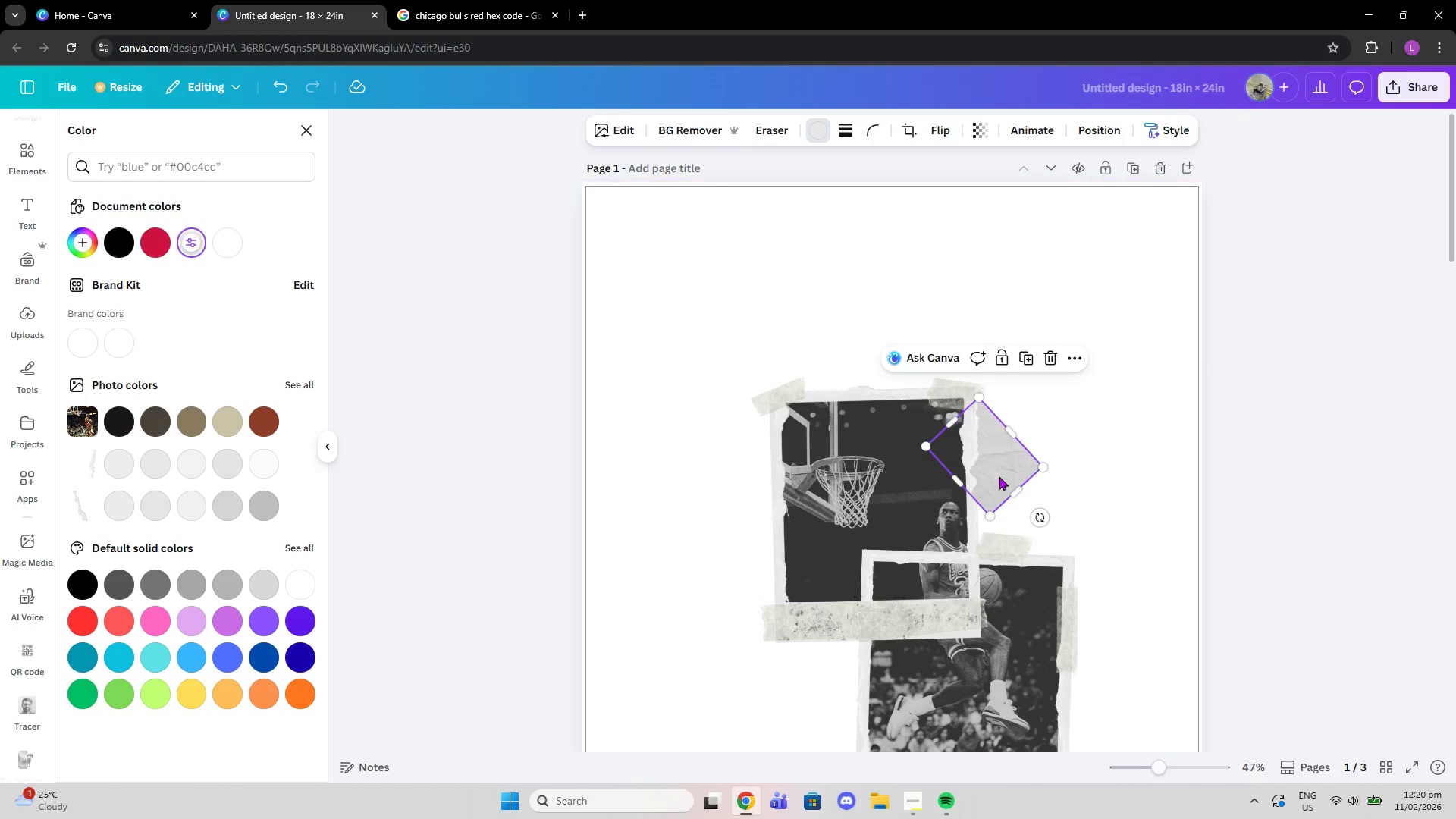 
left_click_drag(start_coordinate=[999, 476], to_coordinate=[1008, 460])
 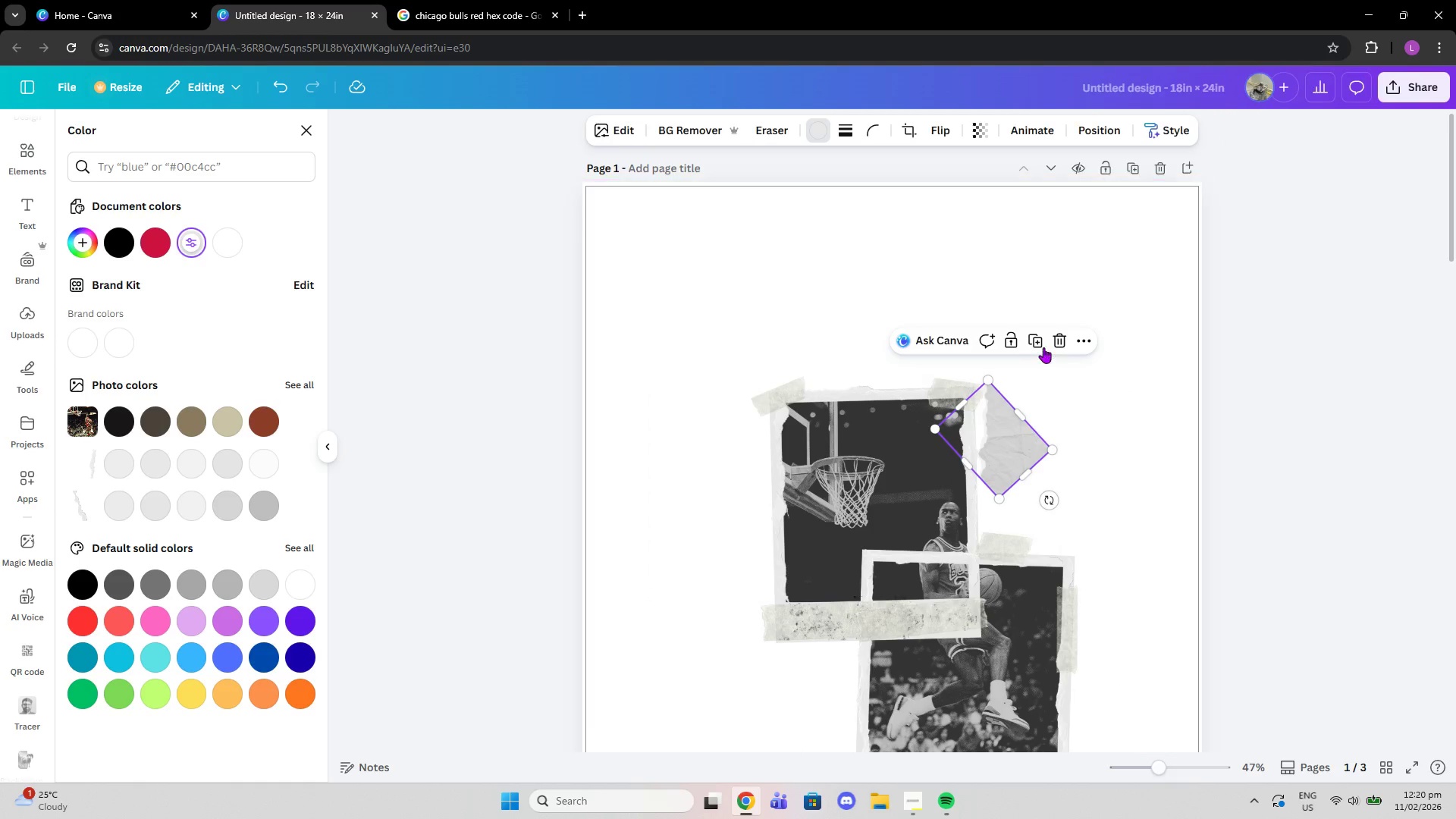 
left_click([1057, 340])
 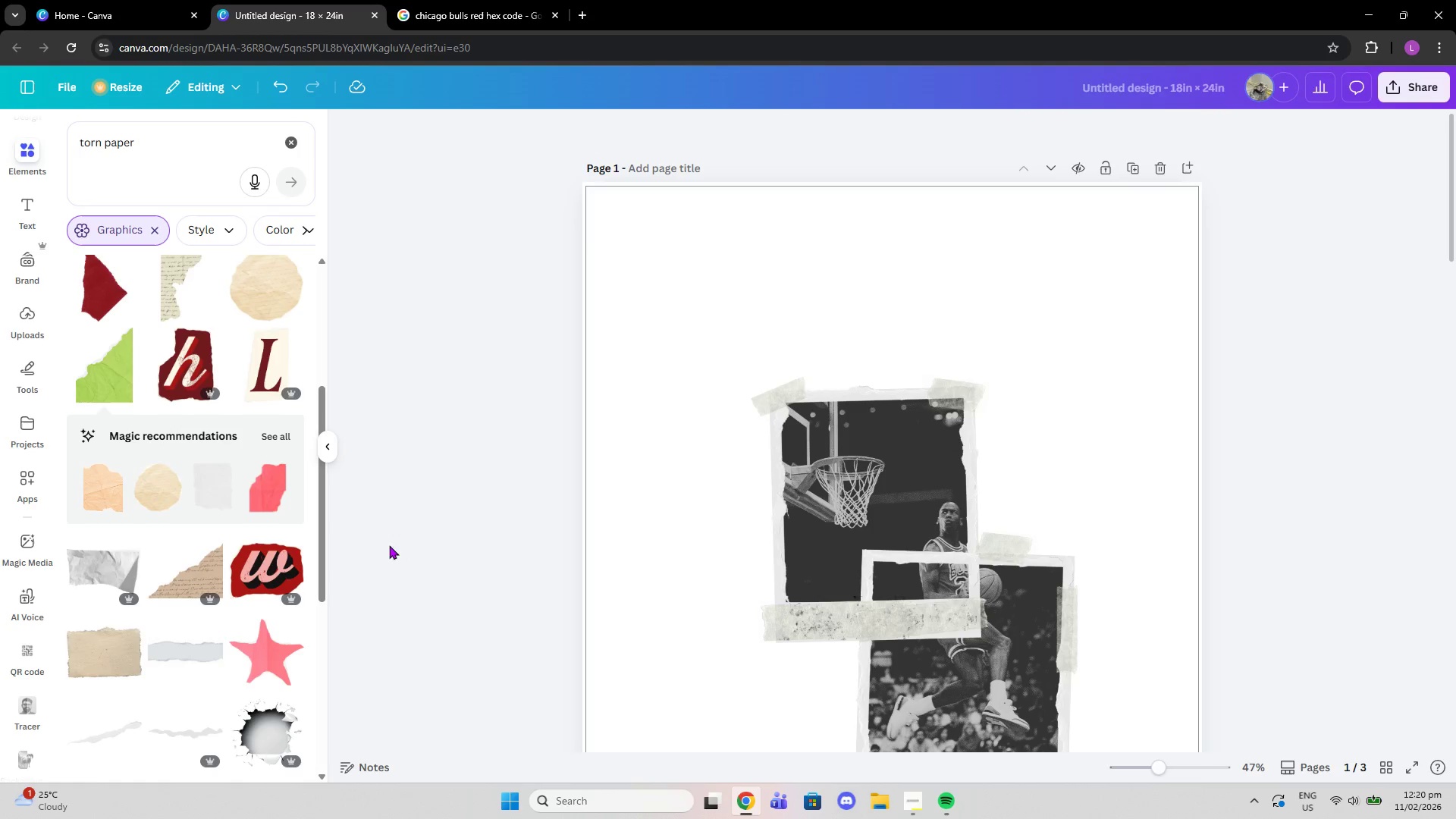 
scroll: coordinate [262, 513], scroll_direction: down, amount: 7.0
 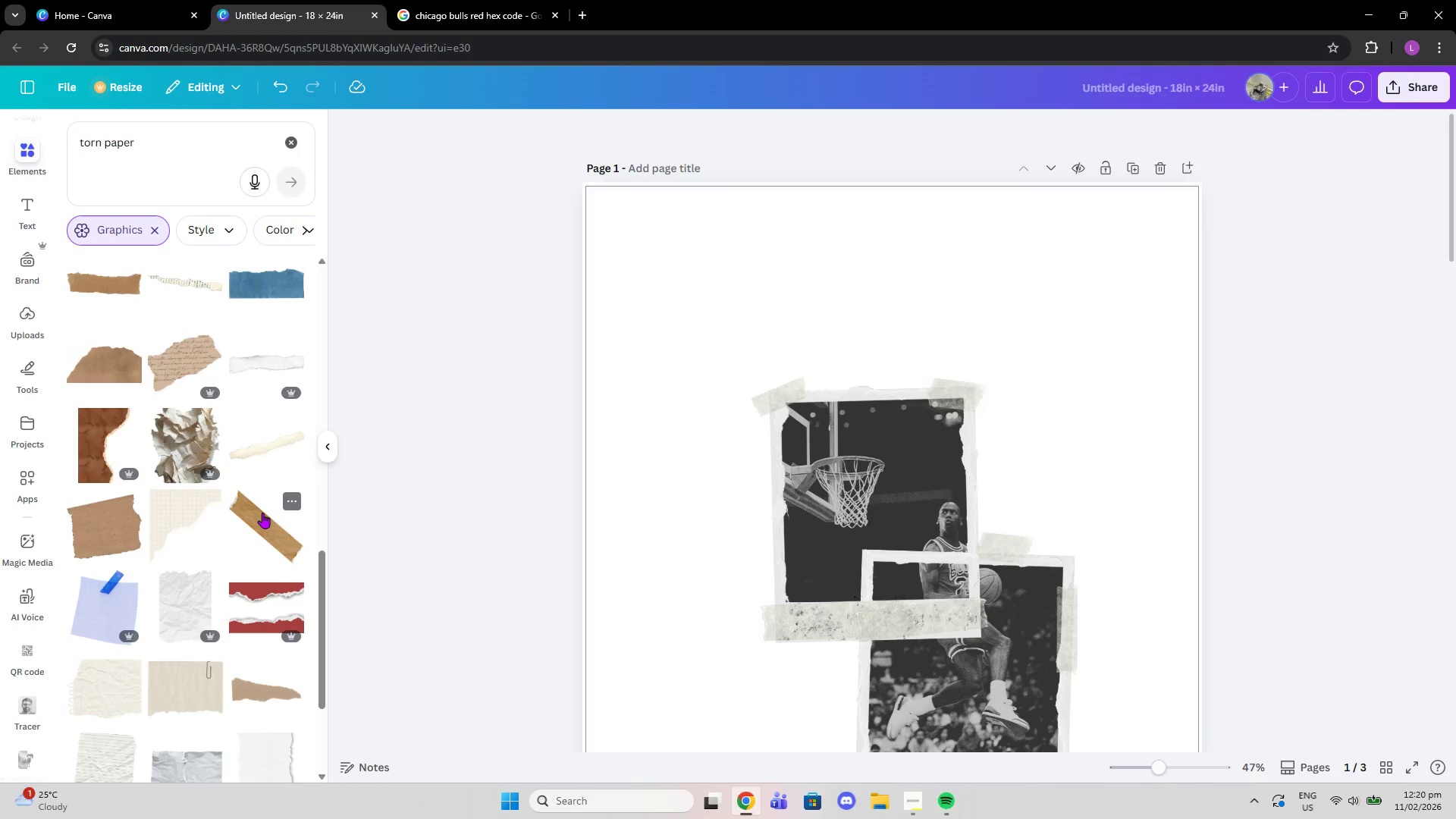 
scroll: coordinate [262, 513], scroll_direction: up, amount: 13.0
 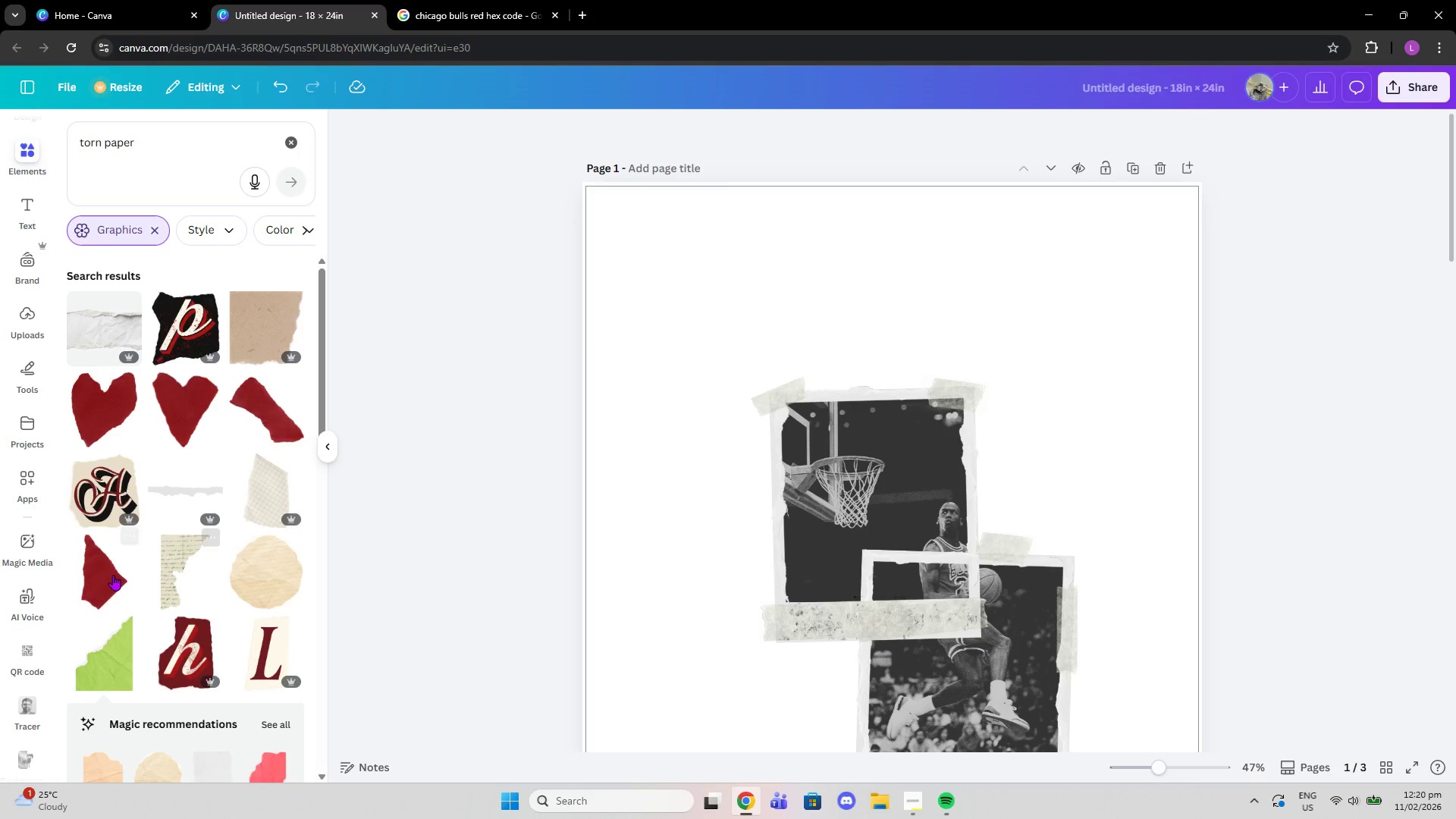 
wait(6.21)
 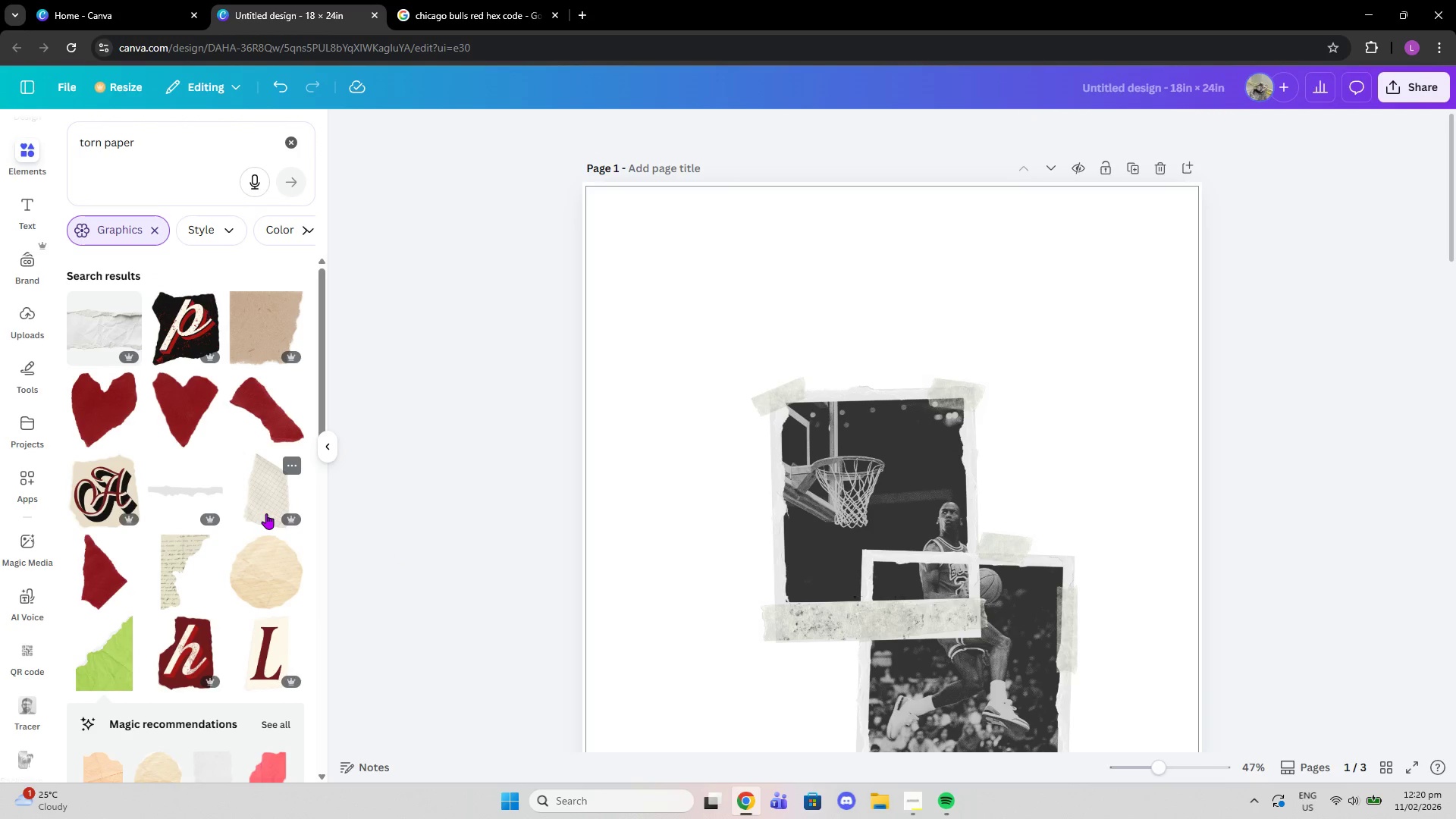 
left_click([114, 579])
 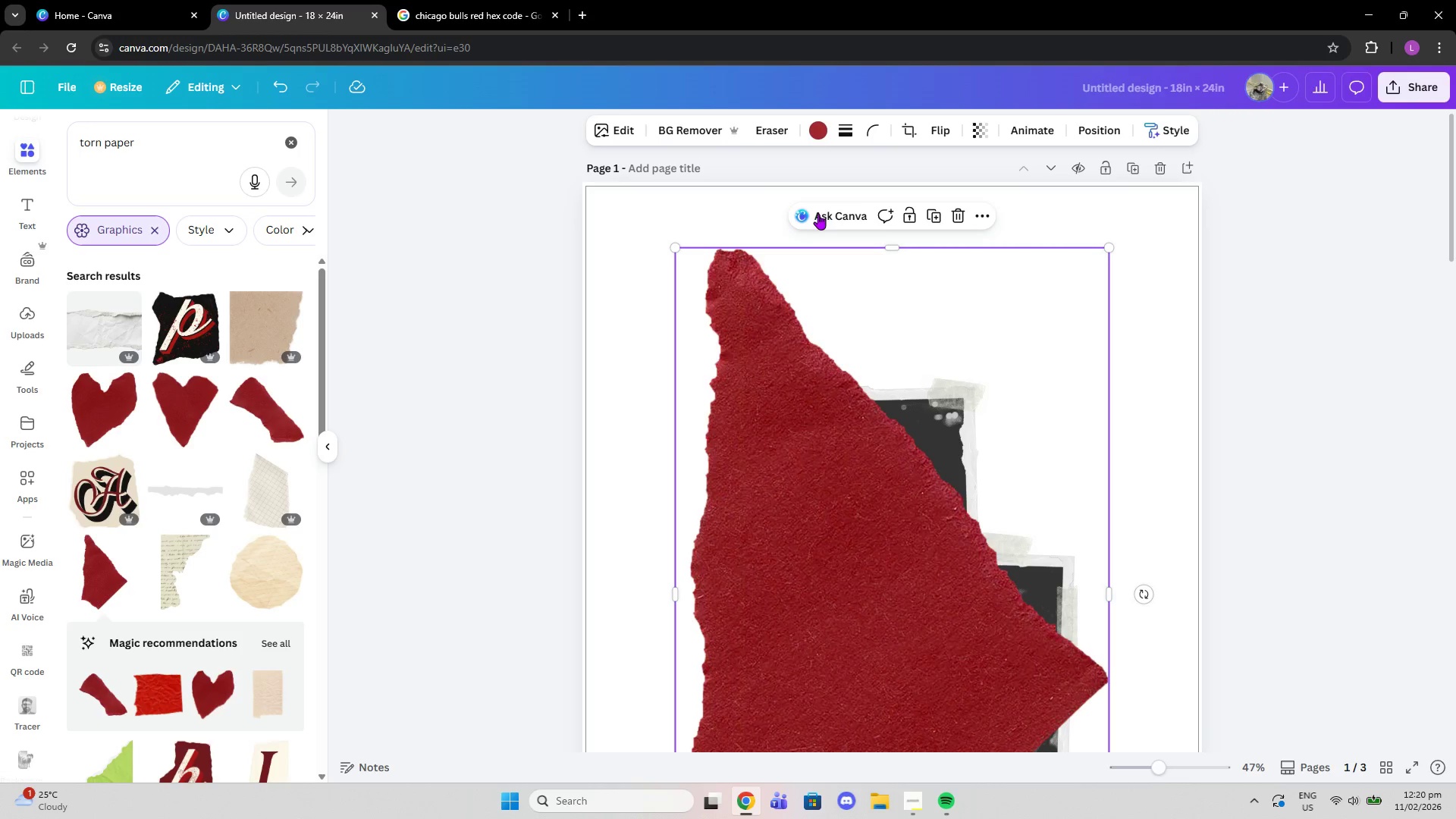 
left_click([959, 212])
 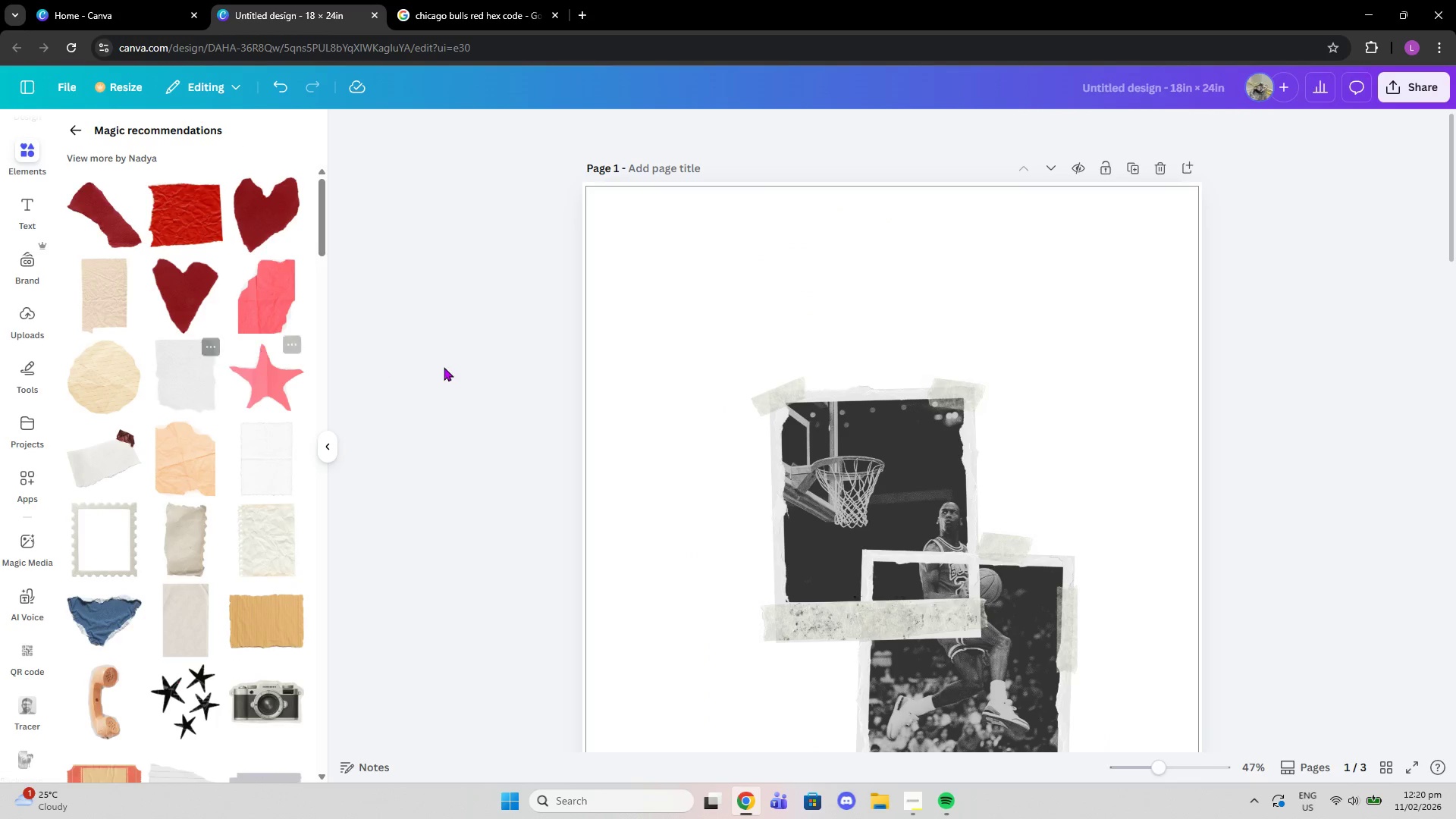 
wait(5.14)
 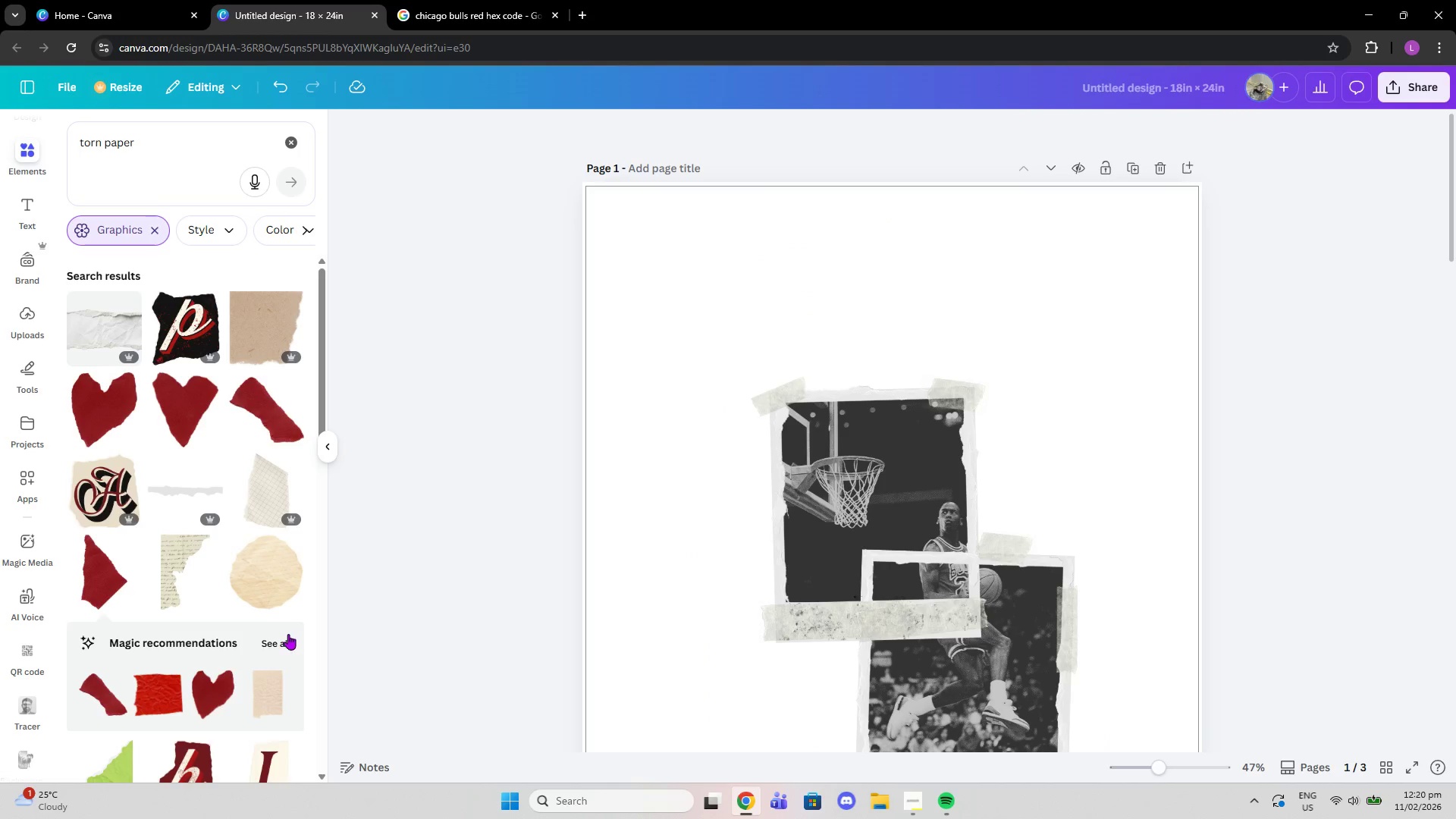 
scroll: coordinate [205, 491], scroll_direction: down, amount: 6.0
 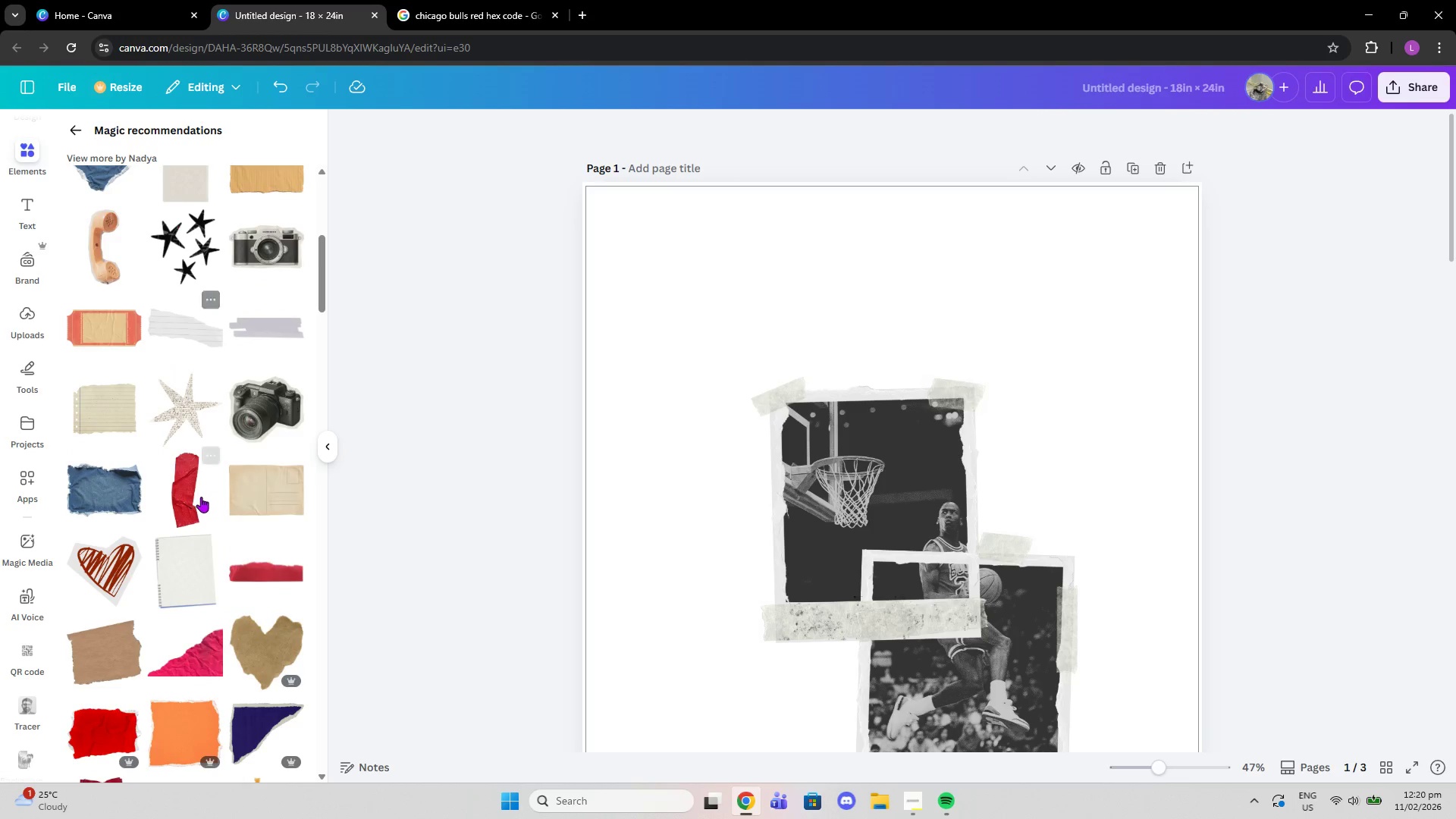 
left_click([198, 497])
 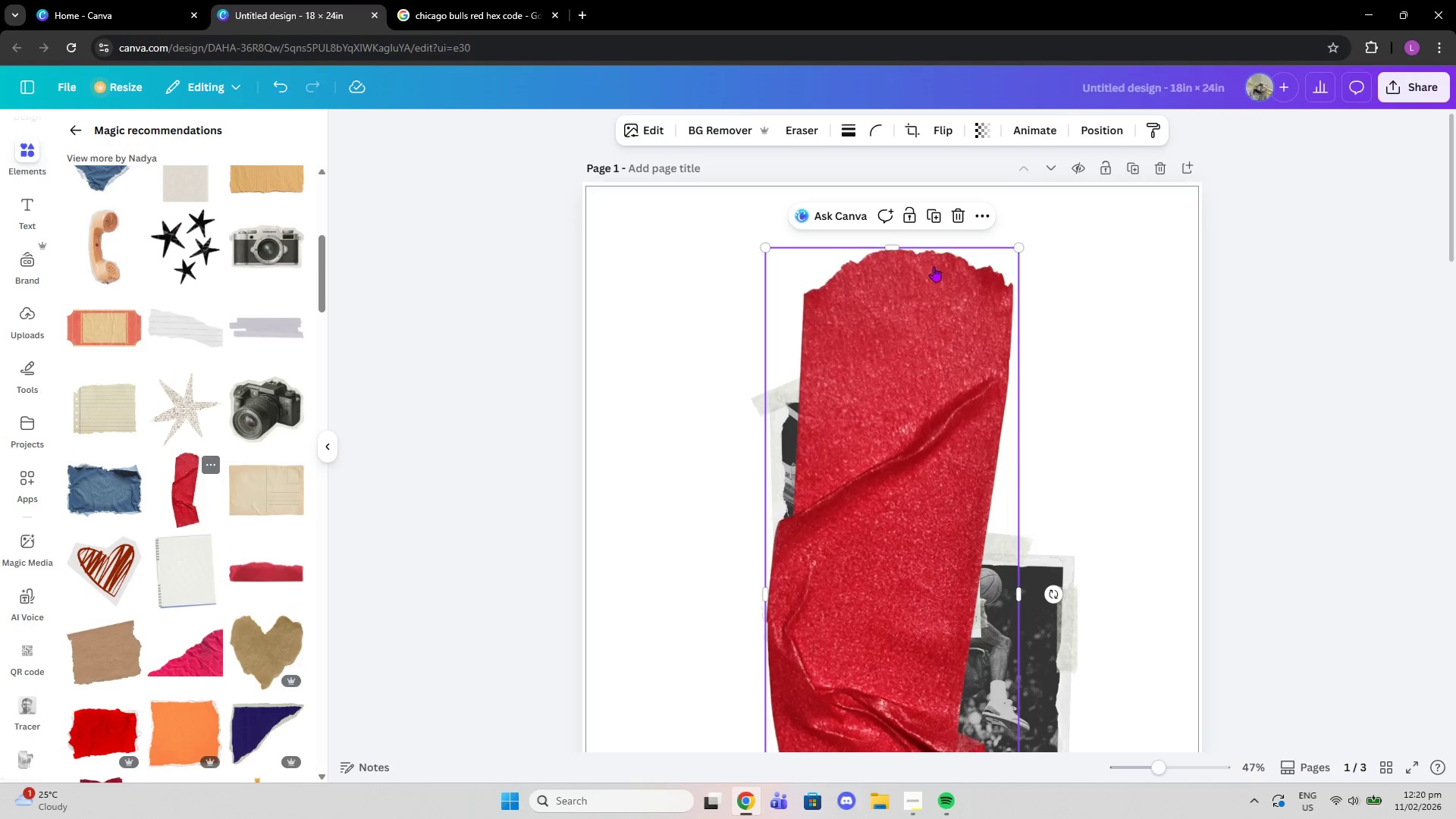 
left_click([951, 206])
 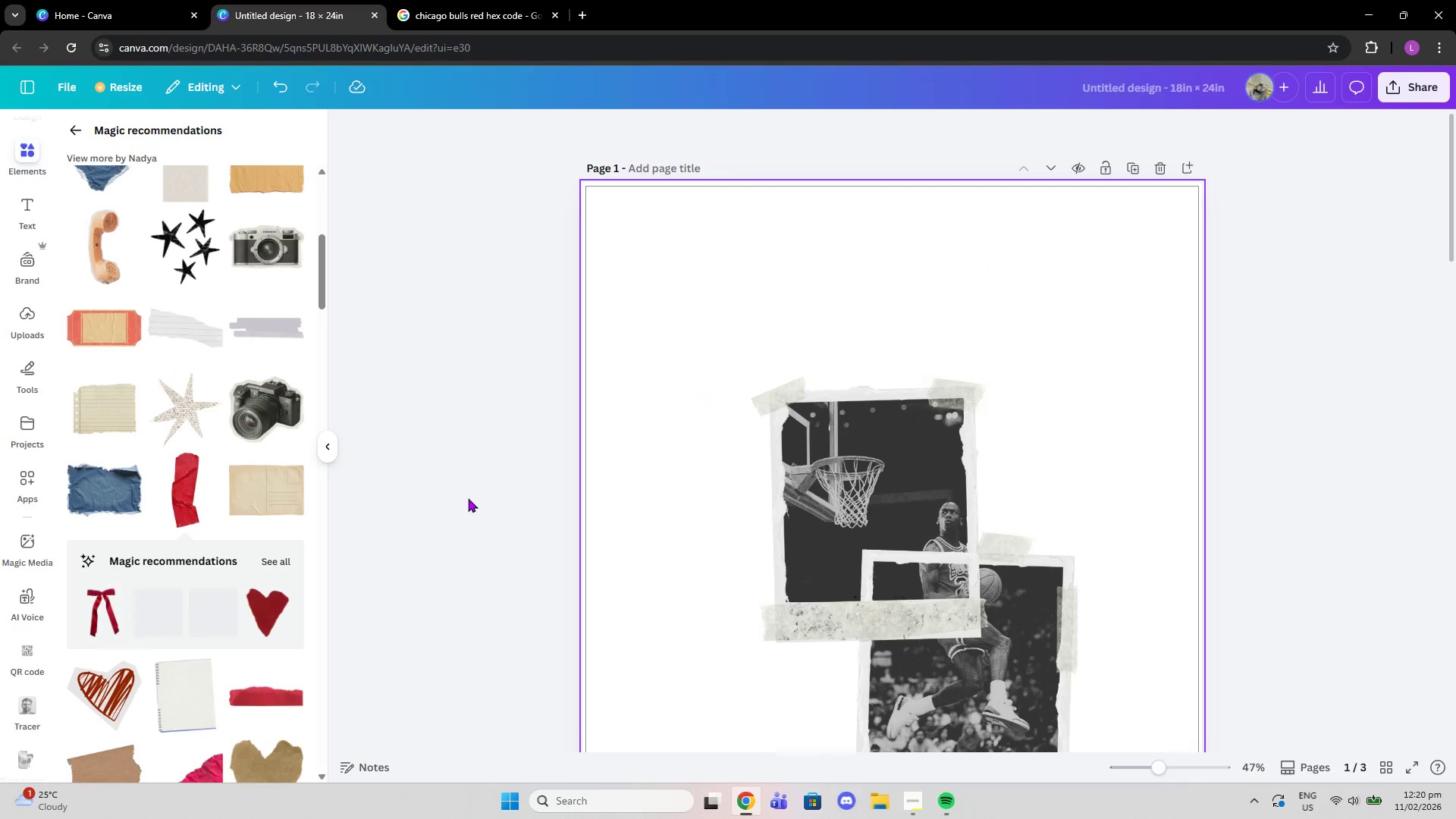 
scroll: coordinate [177, 595], scroll_direction: down, amount: 3.0
 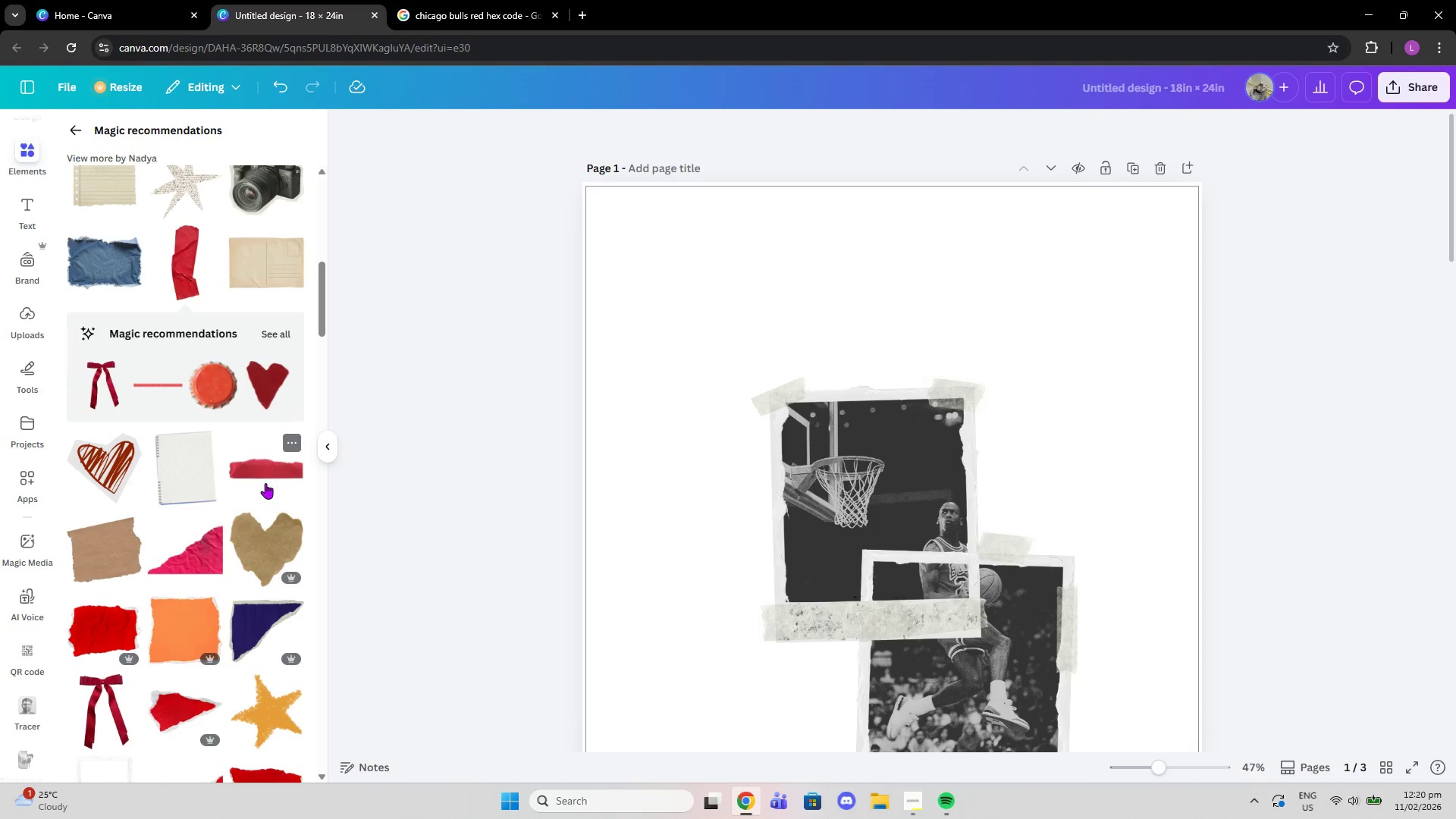 
left_click([265, 483])
 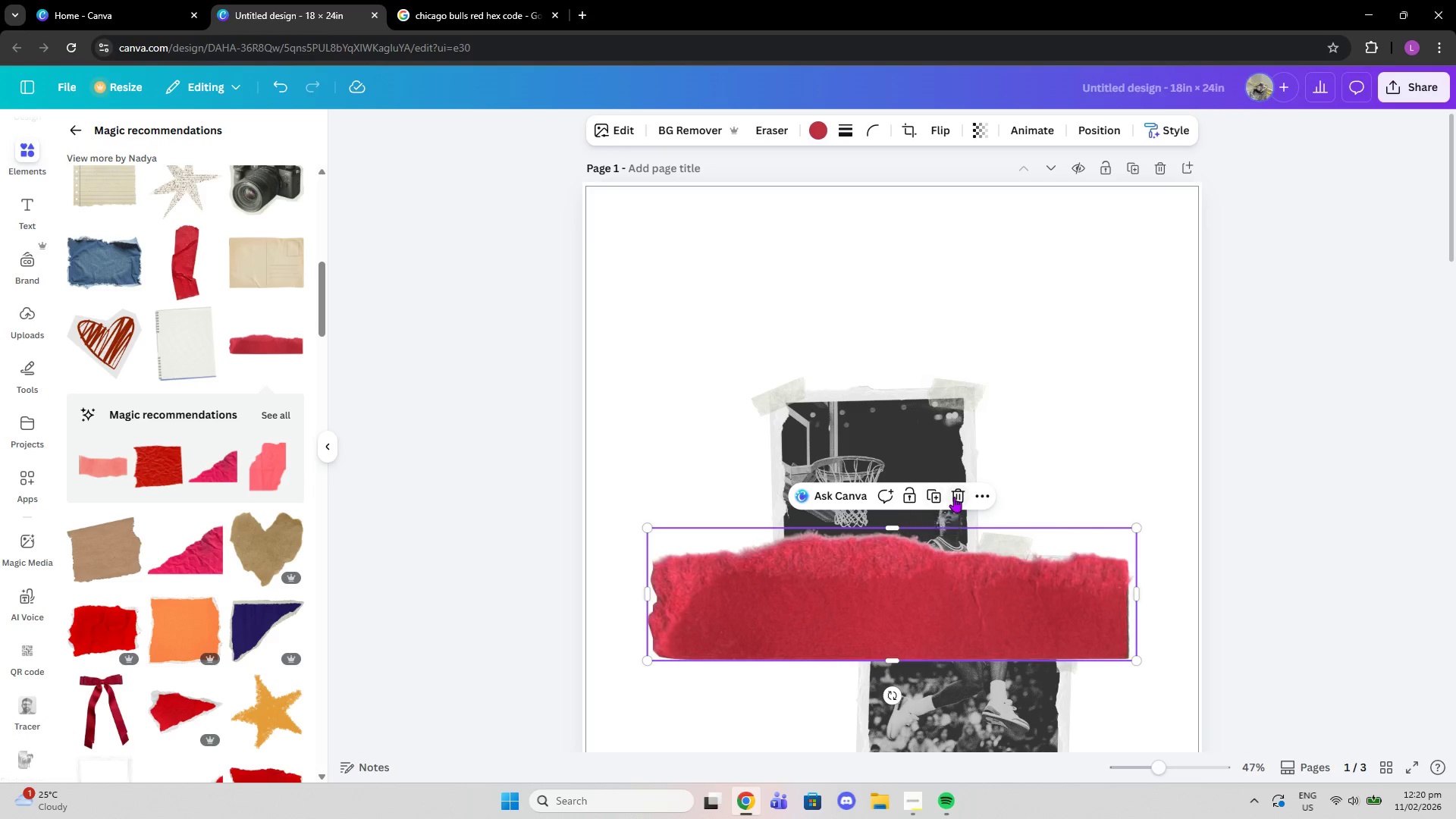 
left_click([954, 497])
 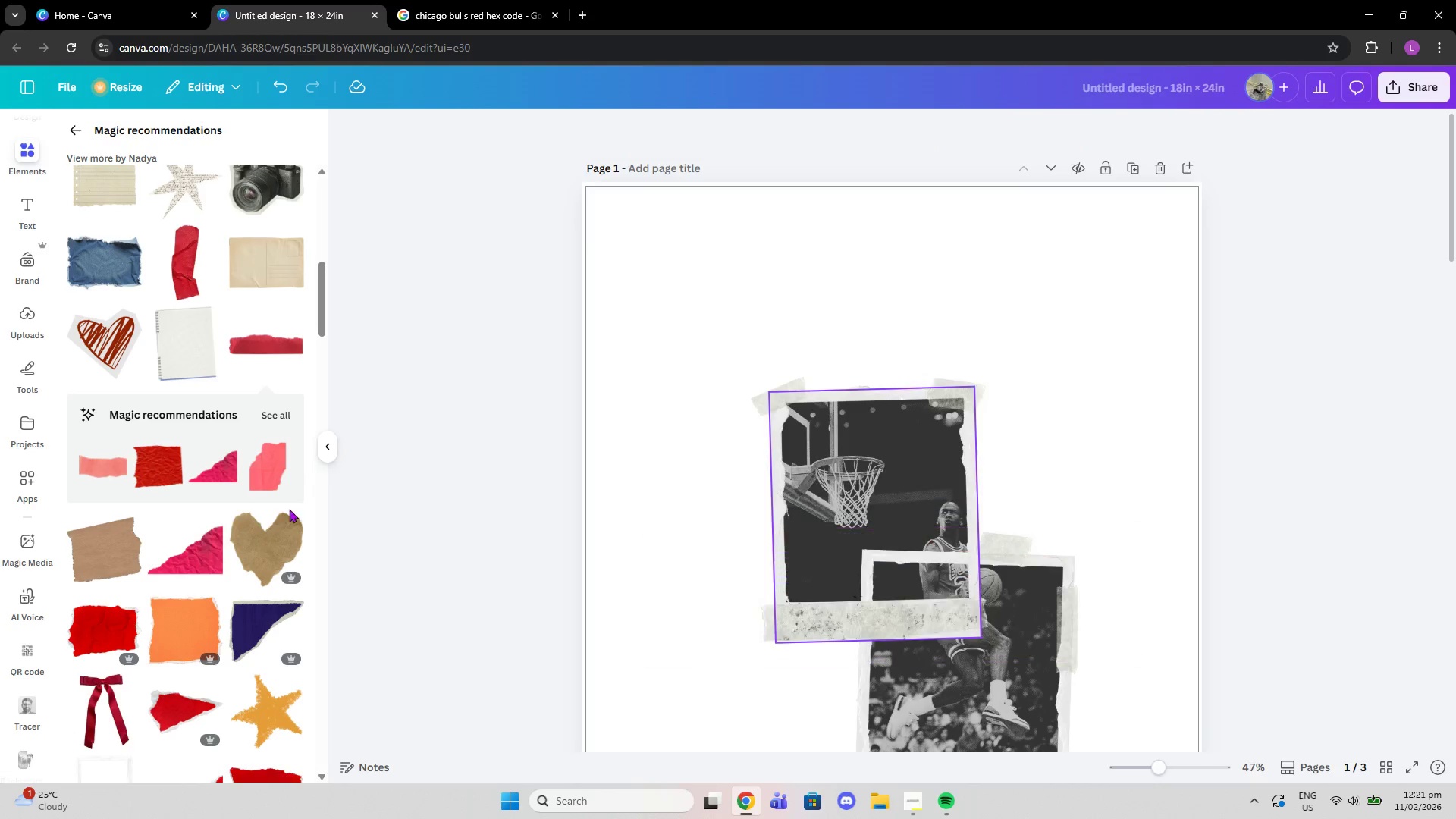 
scroll: coordinate [130, 413], scroll_direction: down, amount: 15.0
 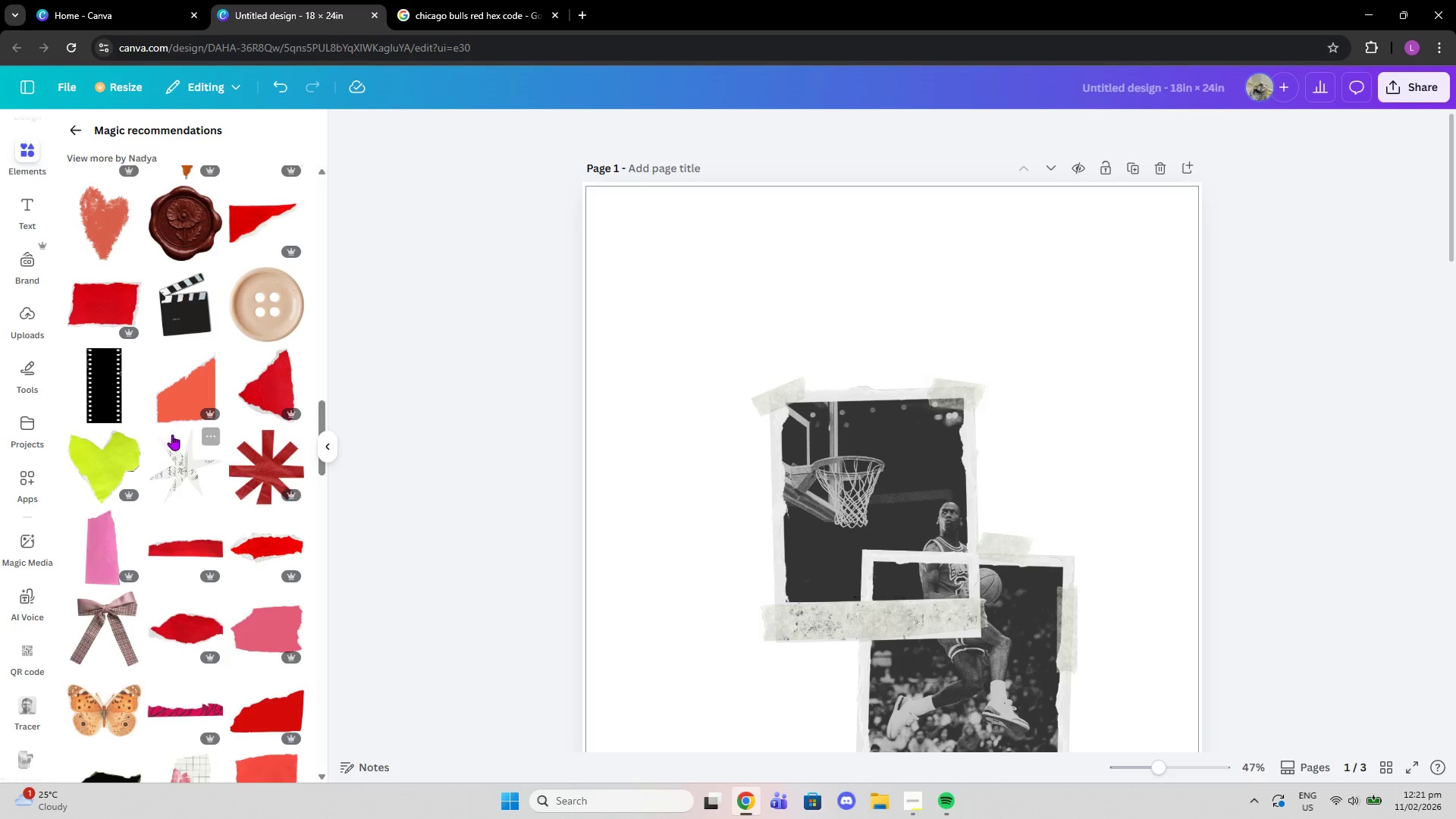 
scroll: coordinate [196, 434], scroll_direction: down, amount: 2.0
 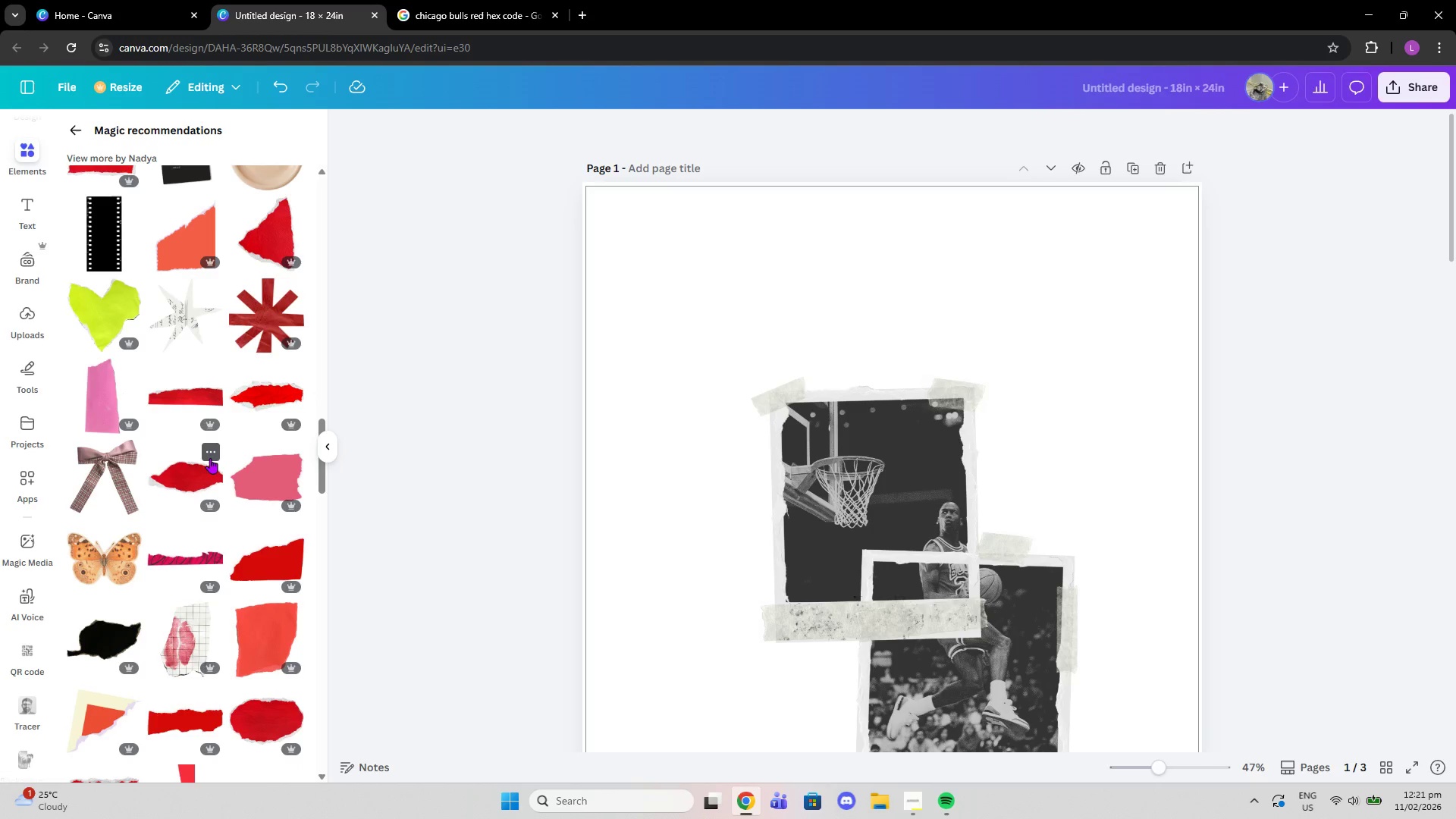 
scroll: coordinate [234, 463], scroll_direction: up, amount: 17.0
 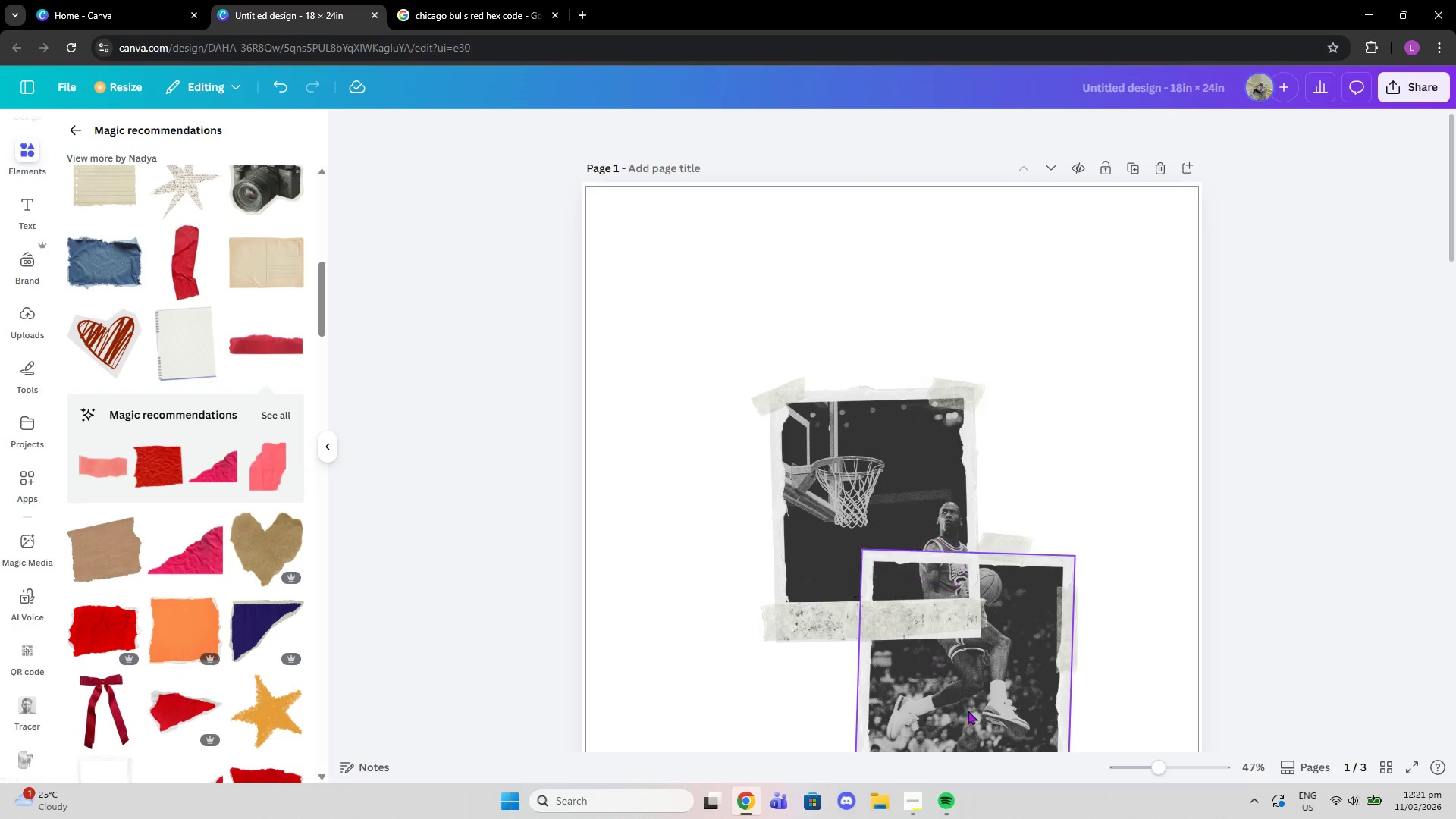 
left_click_drag(start_coordinate=[1151, 769], to_coordinate=[1191, 761])
 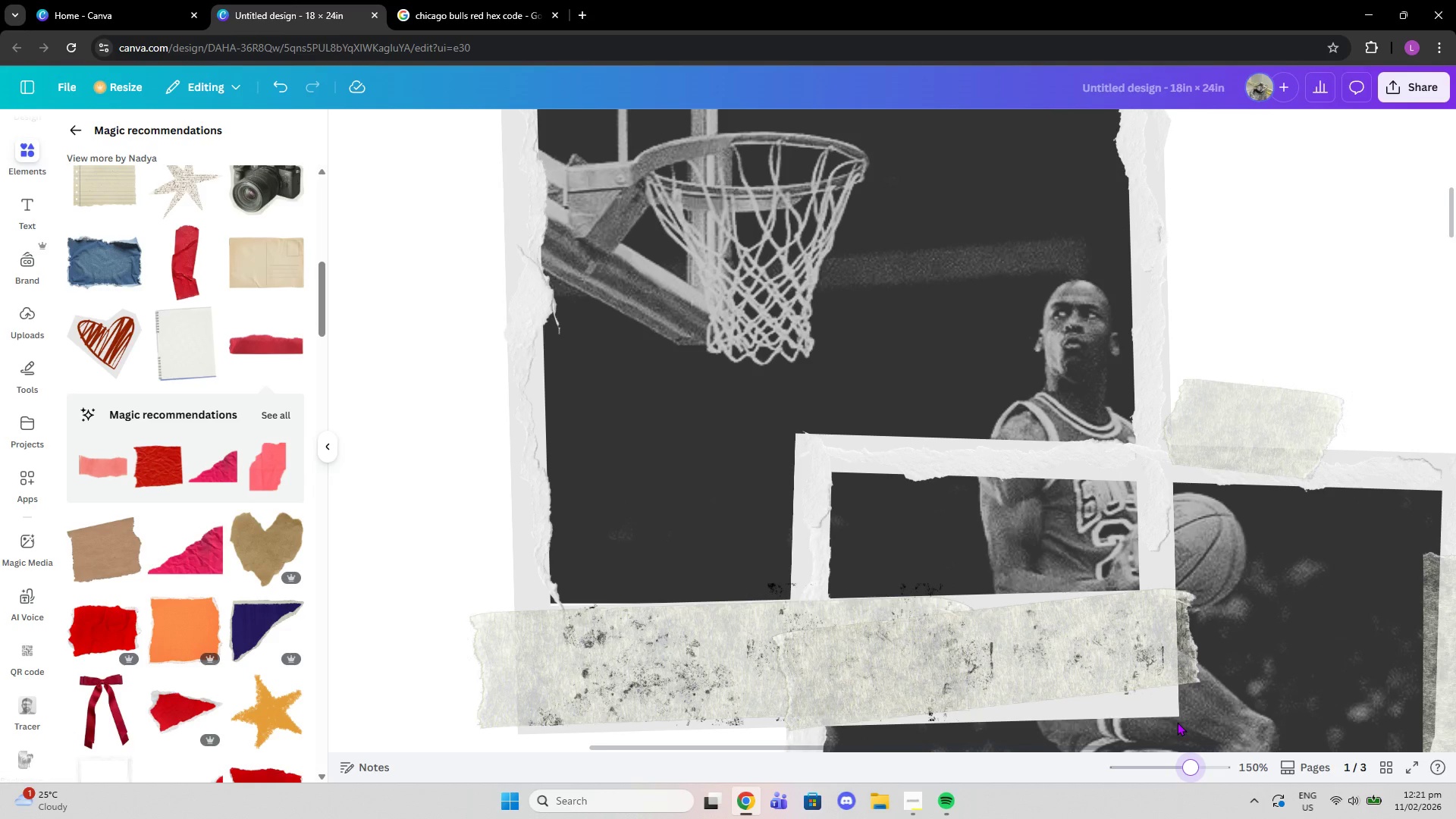 
scroll: coordinate [857, 483], scroll_direction: up, amount: 4.0
 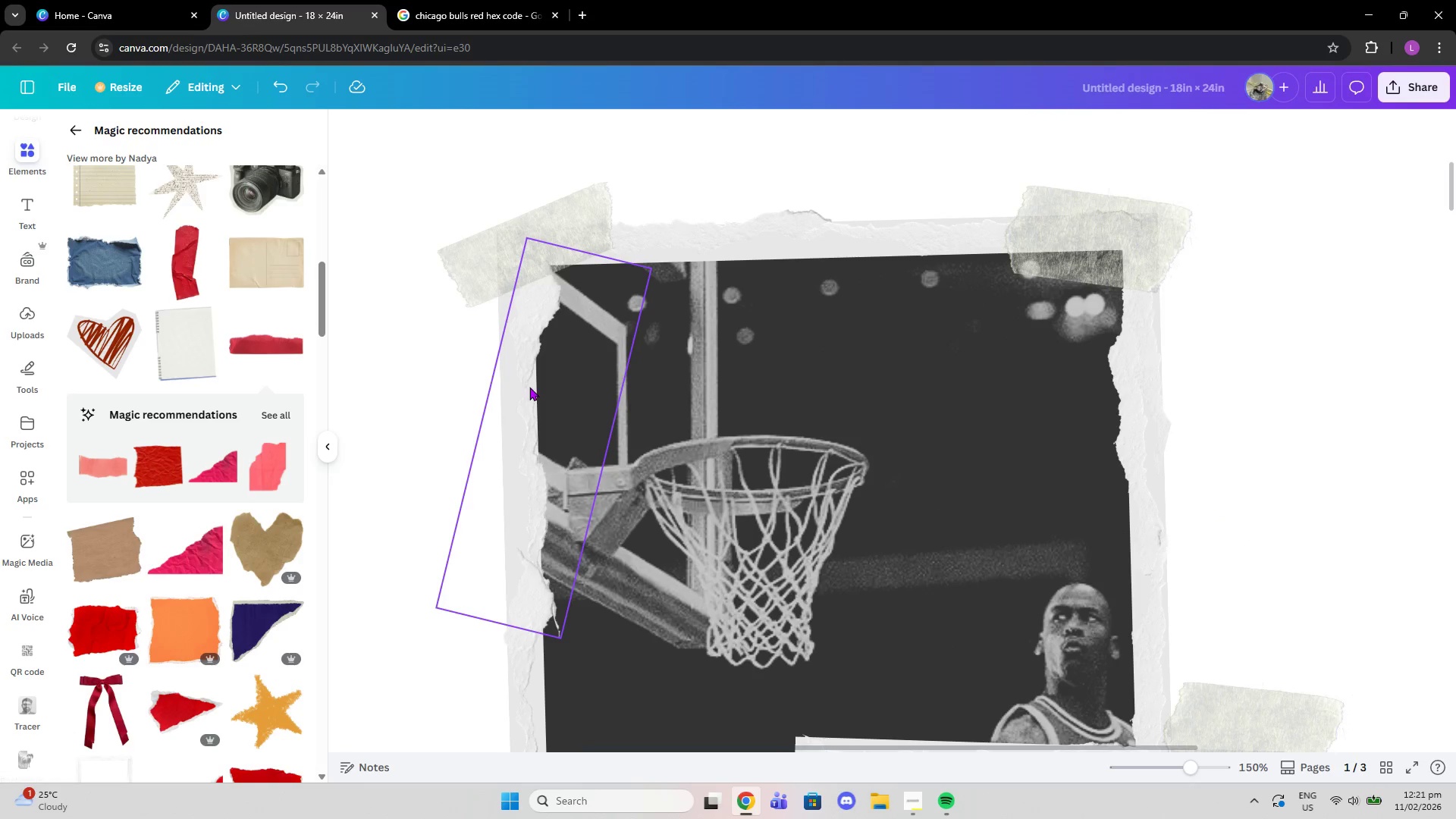 
left_click_drag(start_coordinate=[529, 387], to_coordinate=[513, 384])
 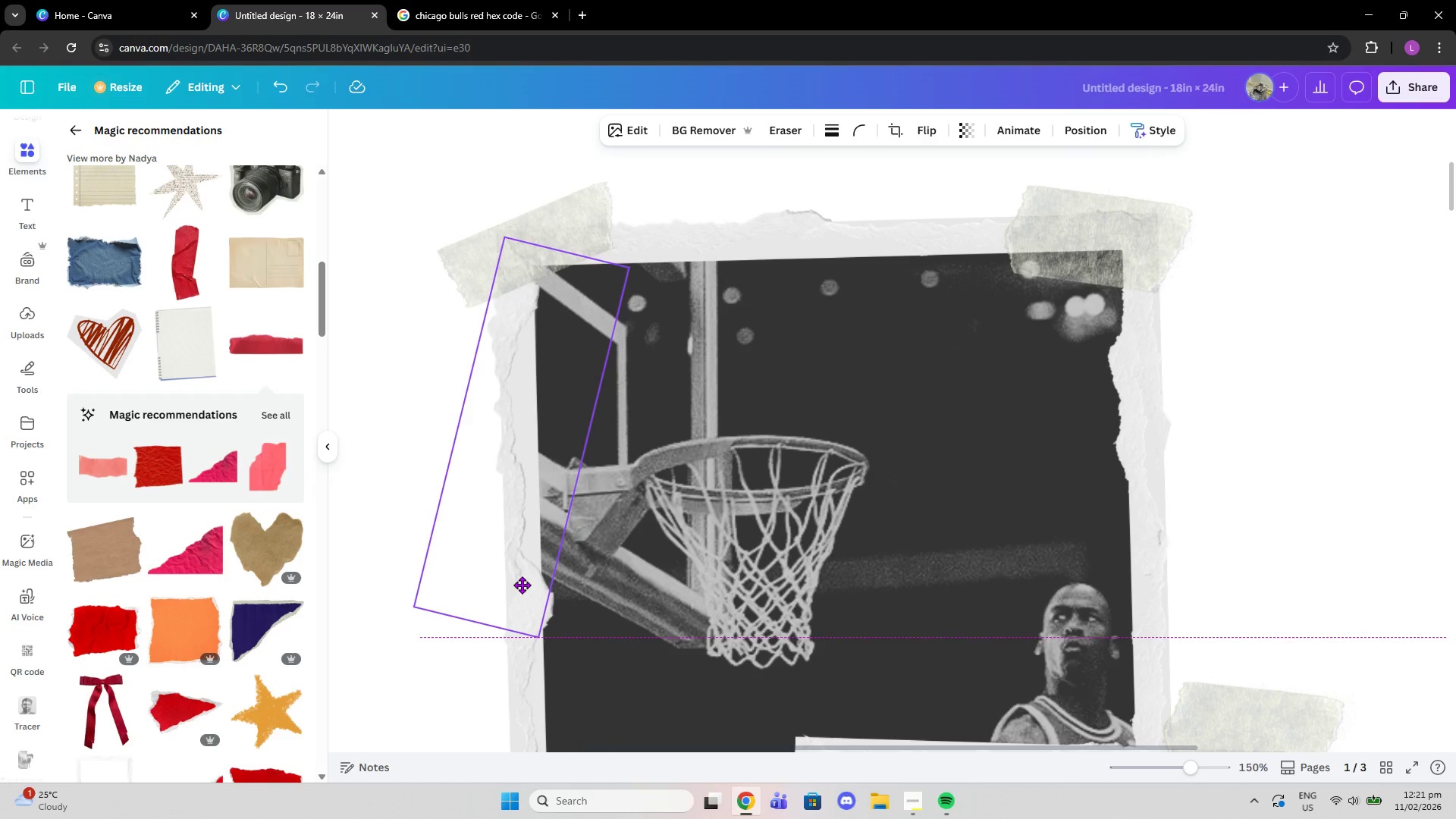 
scroll: coordinate [532, 590], scroll_direction: down, amount: 1.0
 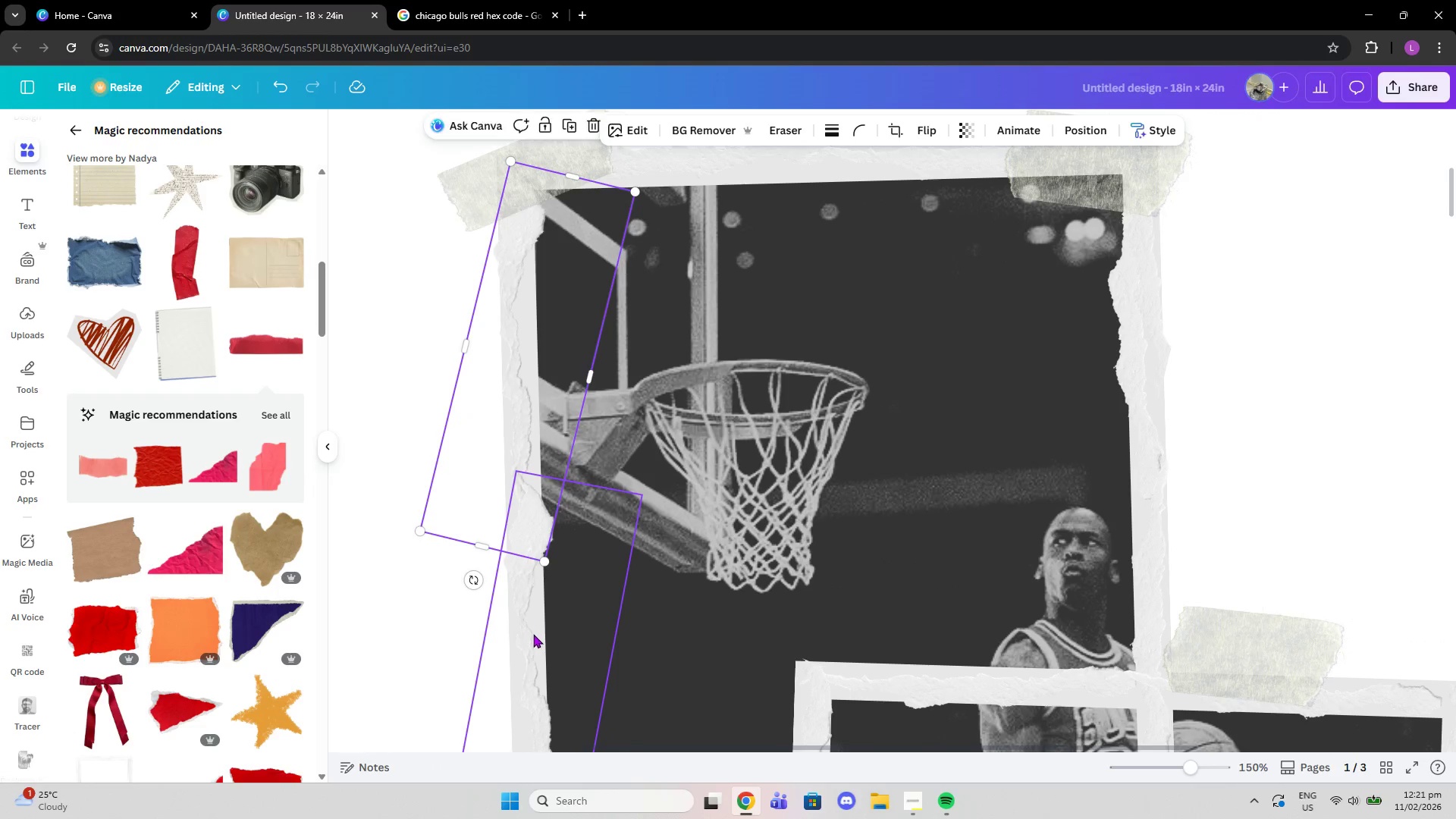 
left_click([533, 634])
 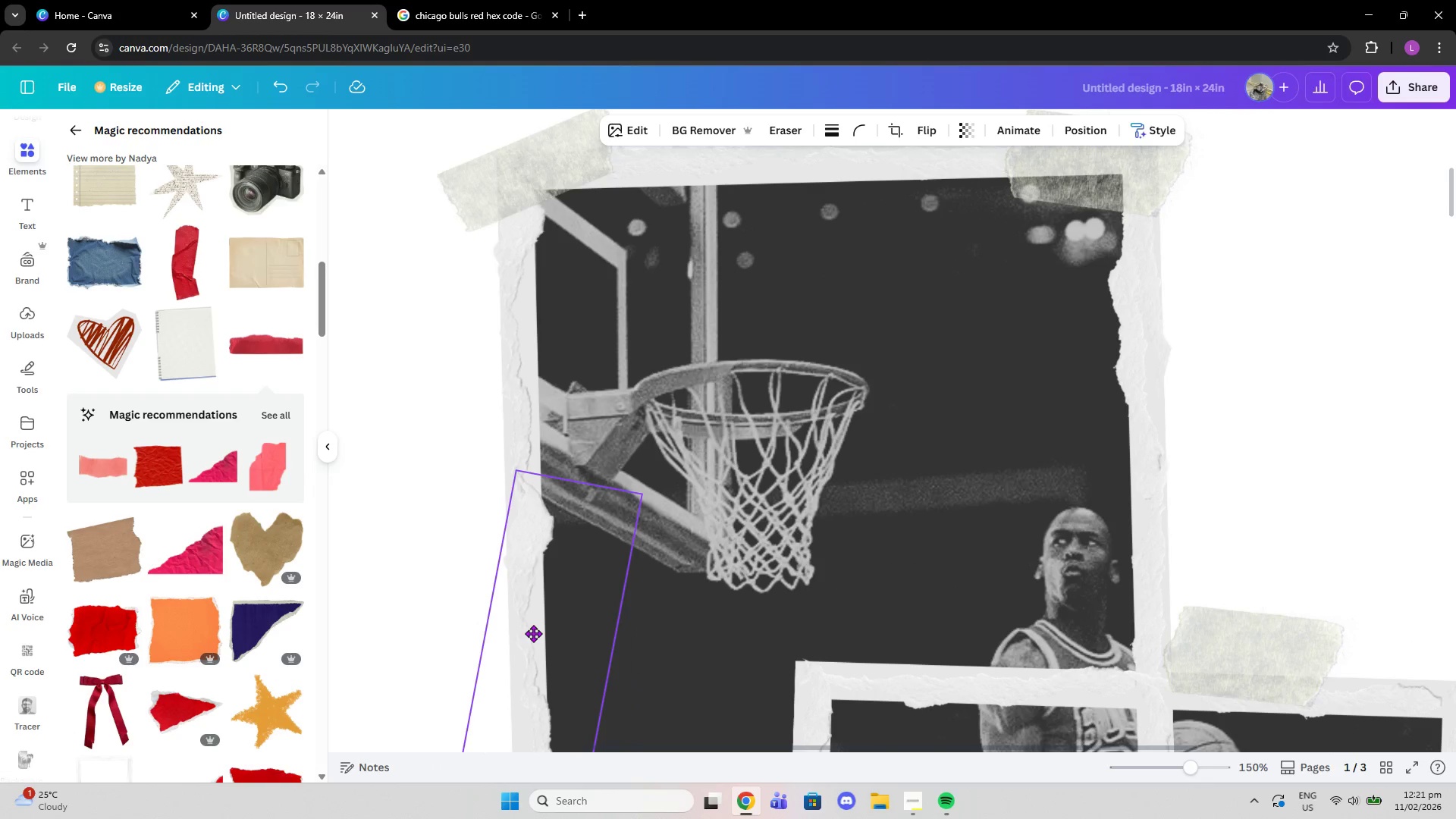 
scroll: coordinate [1371, 493], scroll_direction: down, amount: 7.0
 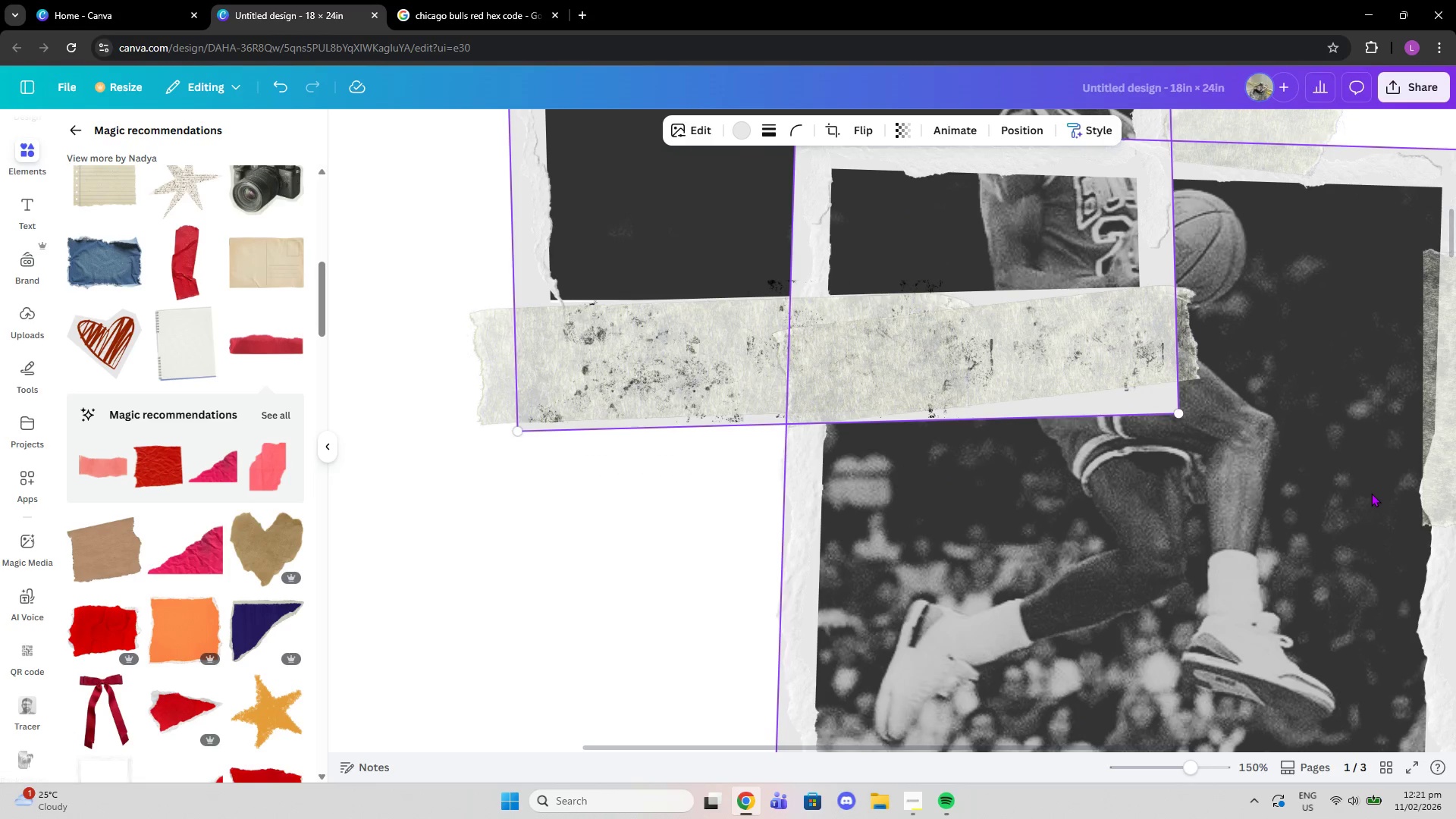 
scroll: coordinate [1371, 493], scroll_direction: up, amount: 4.0
 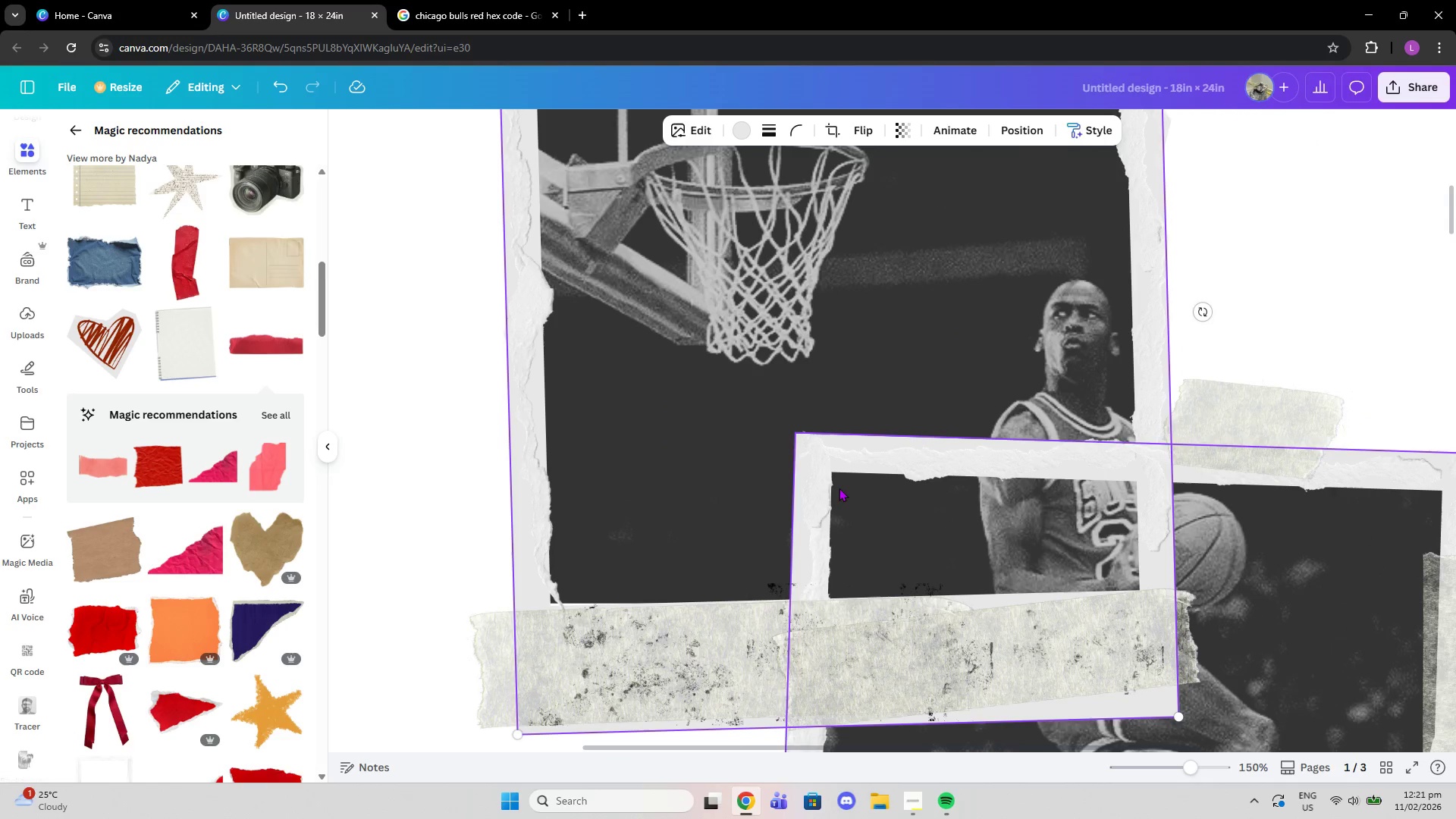 
left_click([822, 490])
 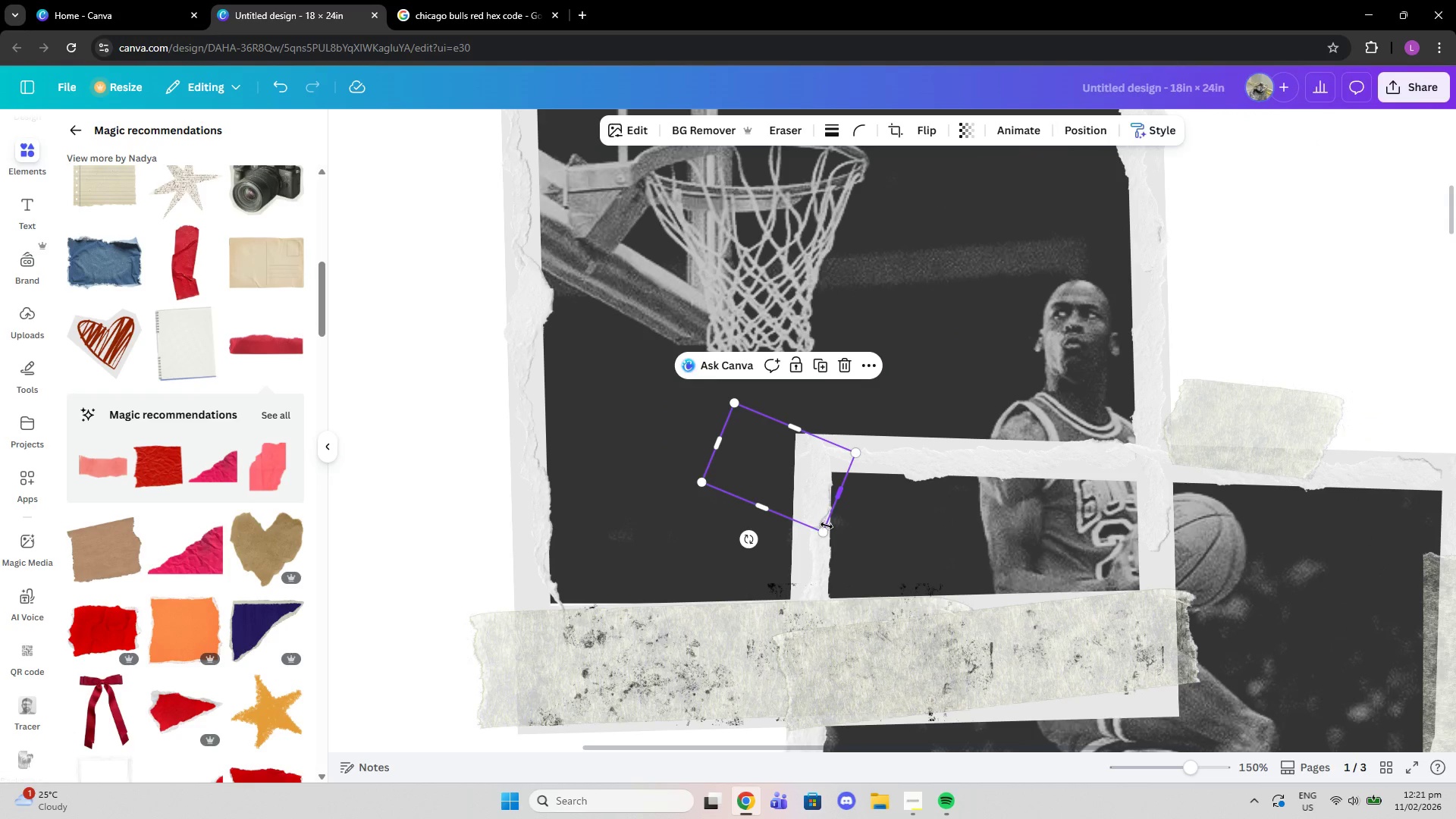 
left_click_drag(start_coordinate=[822, 537], to_coordinate=[817, 526])
 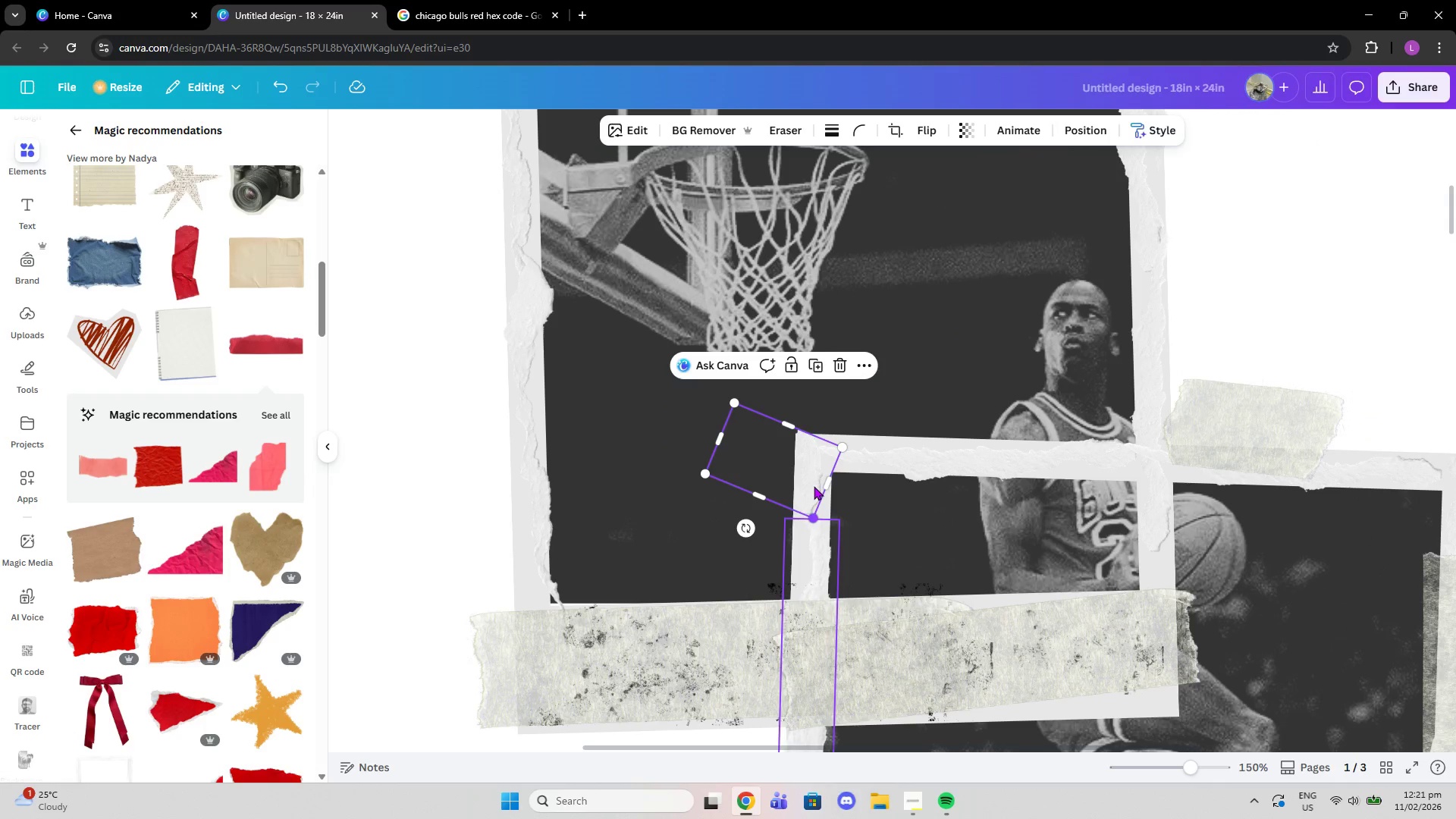 
left_click_drag(start_coordinate=[814, 486], to_coordinate=[821, 487])
 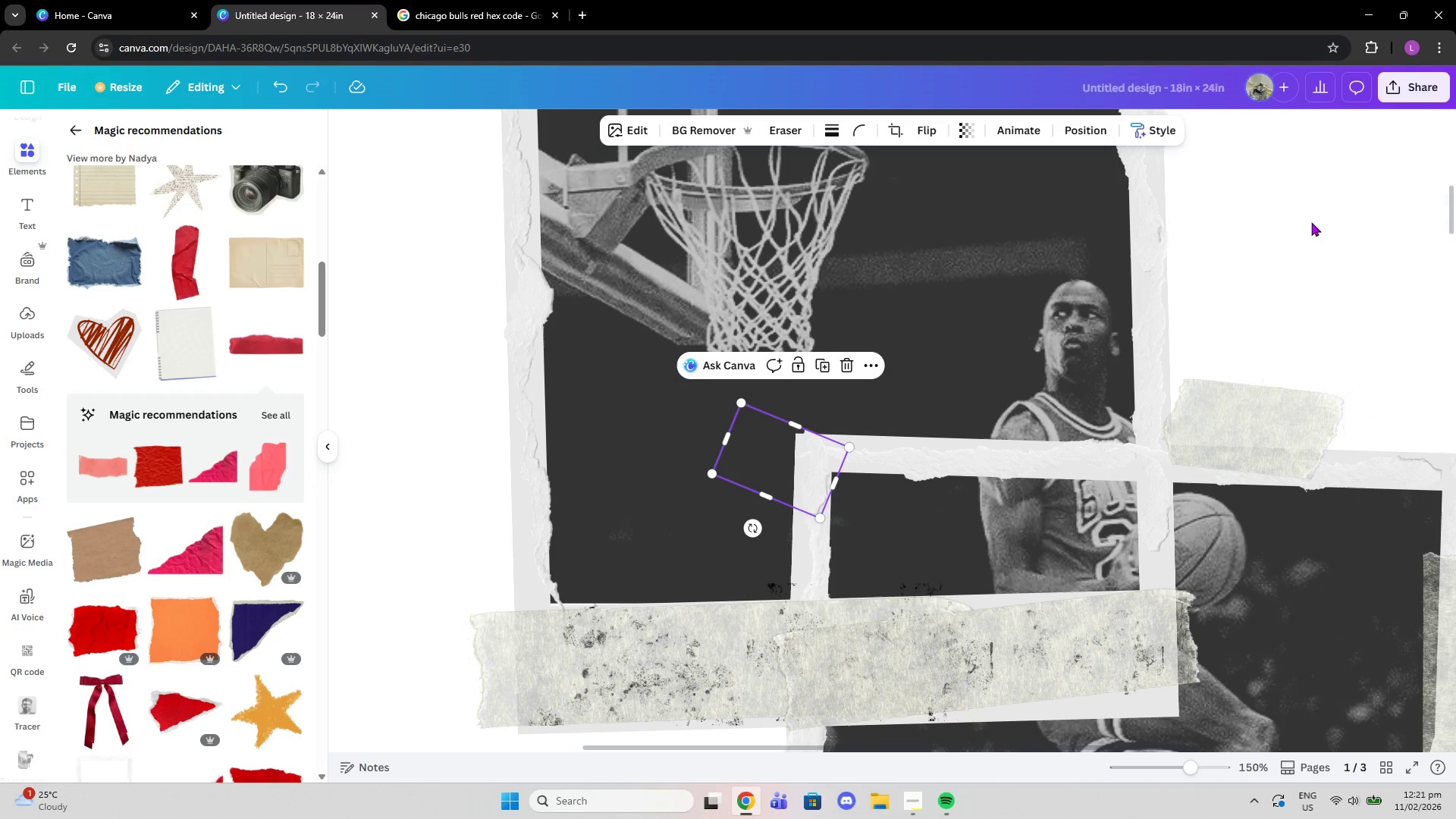 
double_click([1311, 222])
 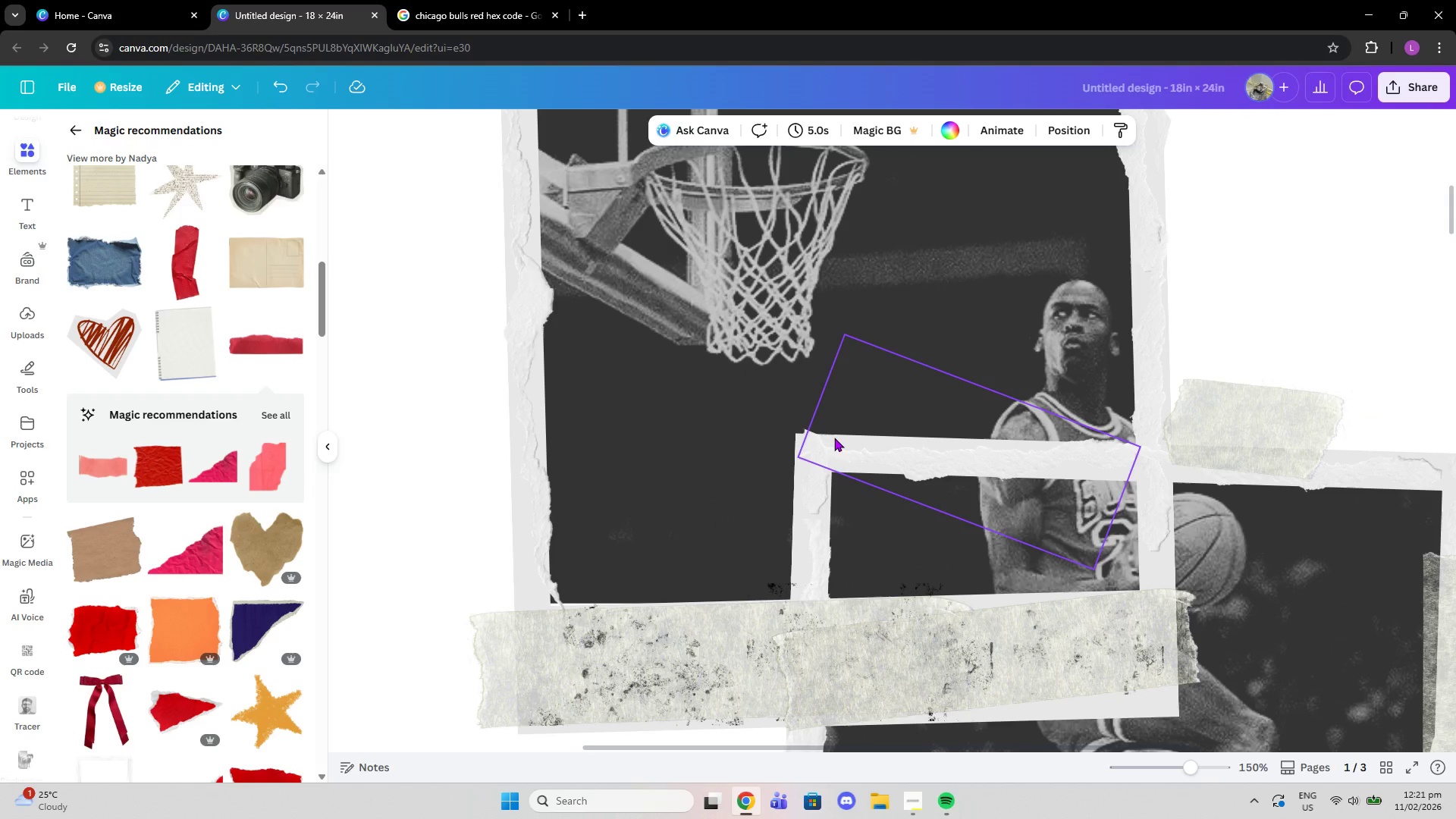 
left_click([819, 447])
 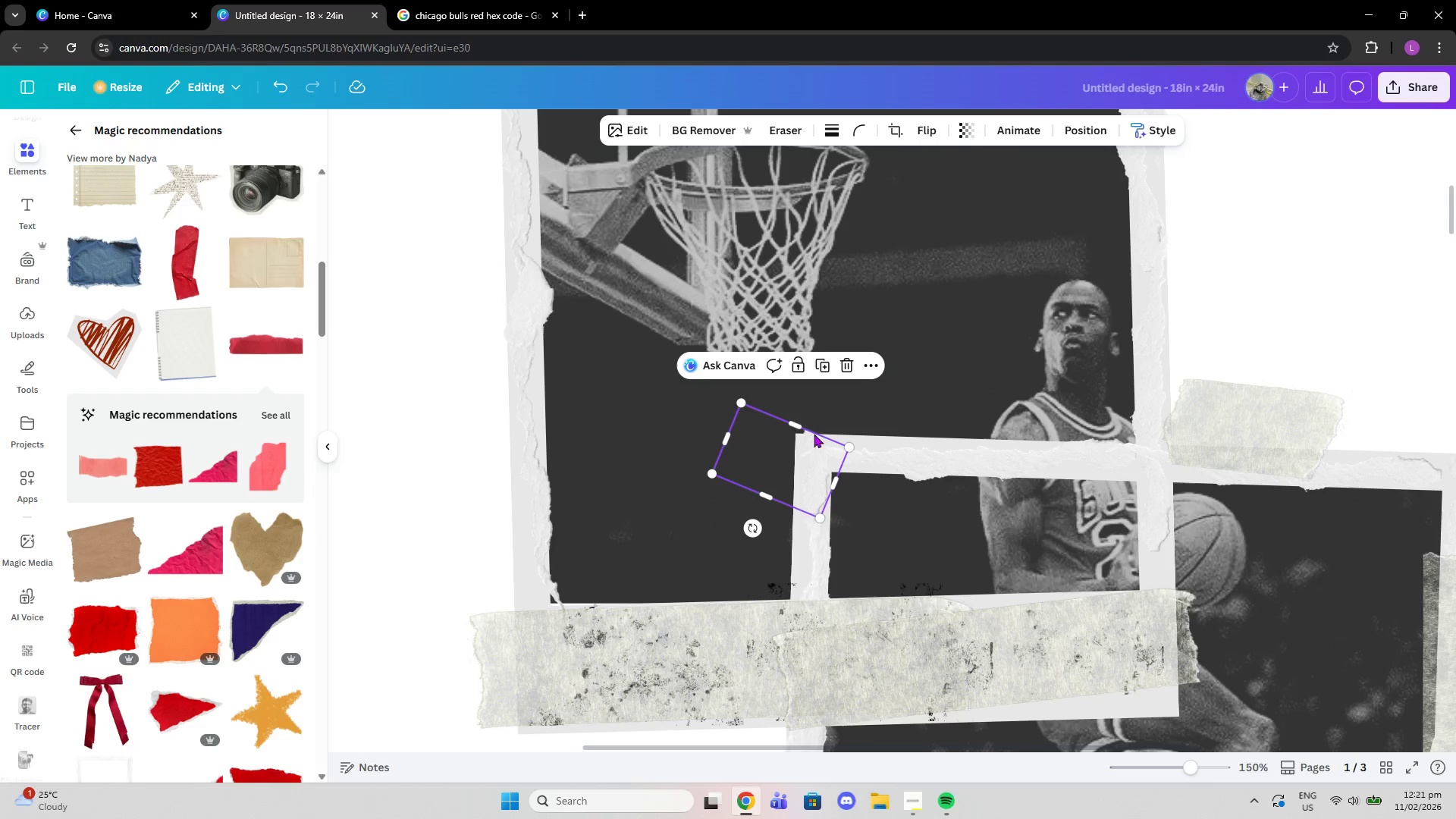 
mouse_move([789, 425])
 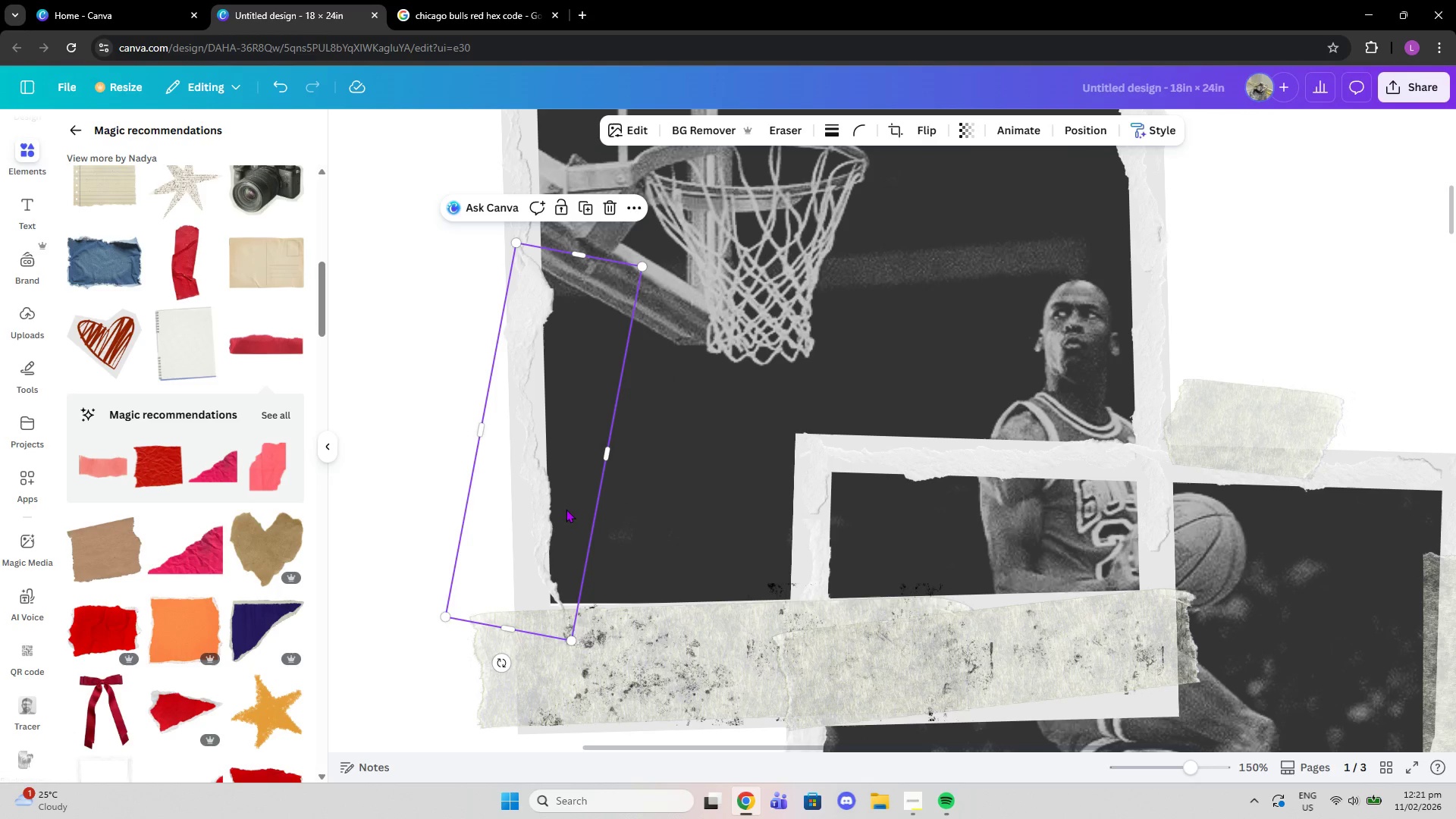 
left_click_drag(start_coordinate=[496, 665], to_coordinate=[490, 662])
 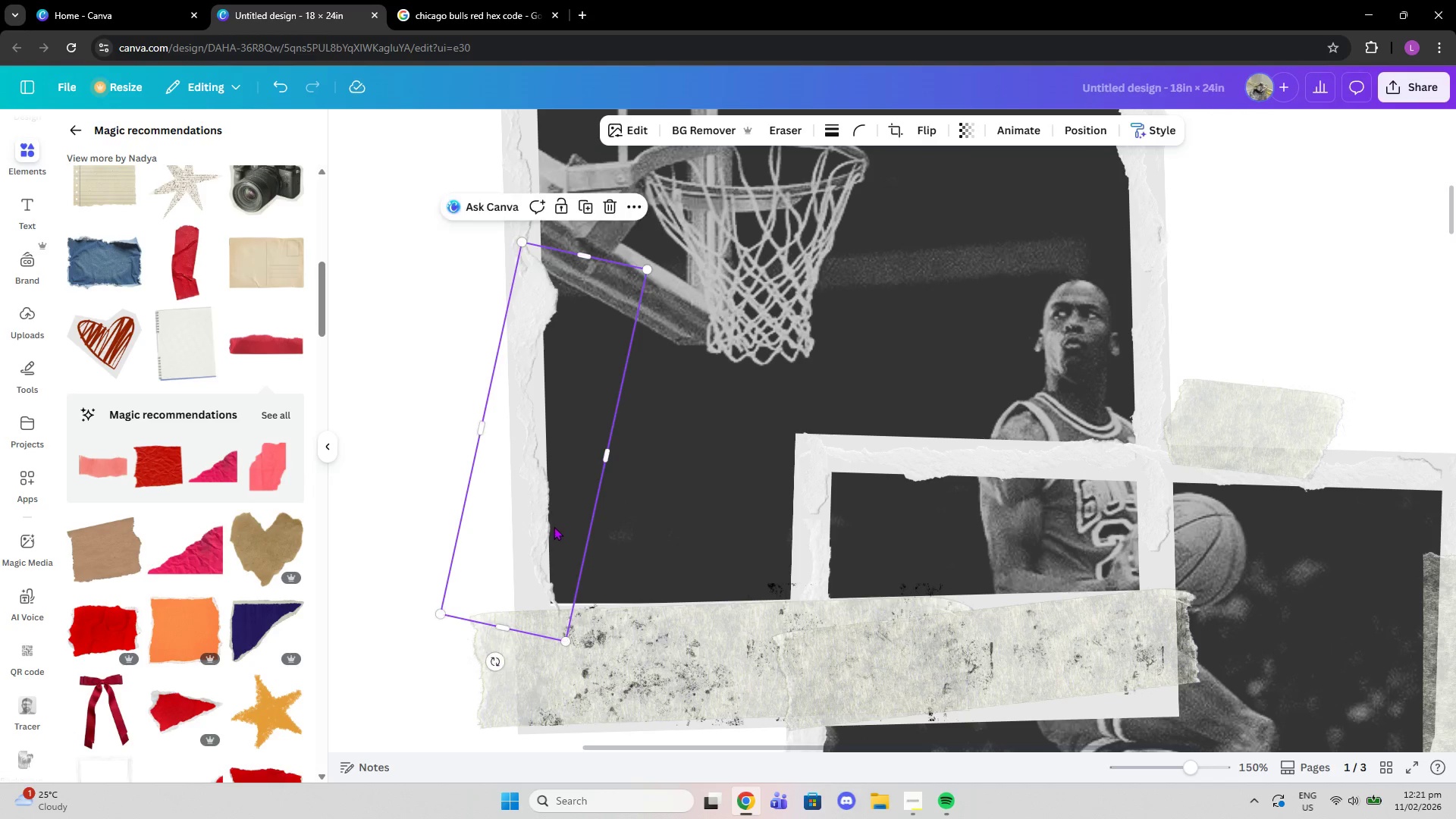 
left_click_drag(start_coordinate=[544, 528], to_coordinate=[538, 529])
 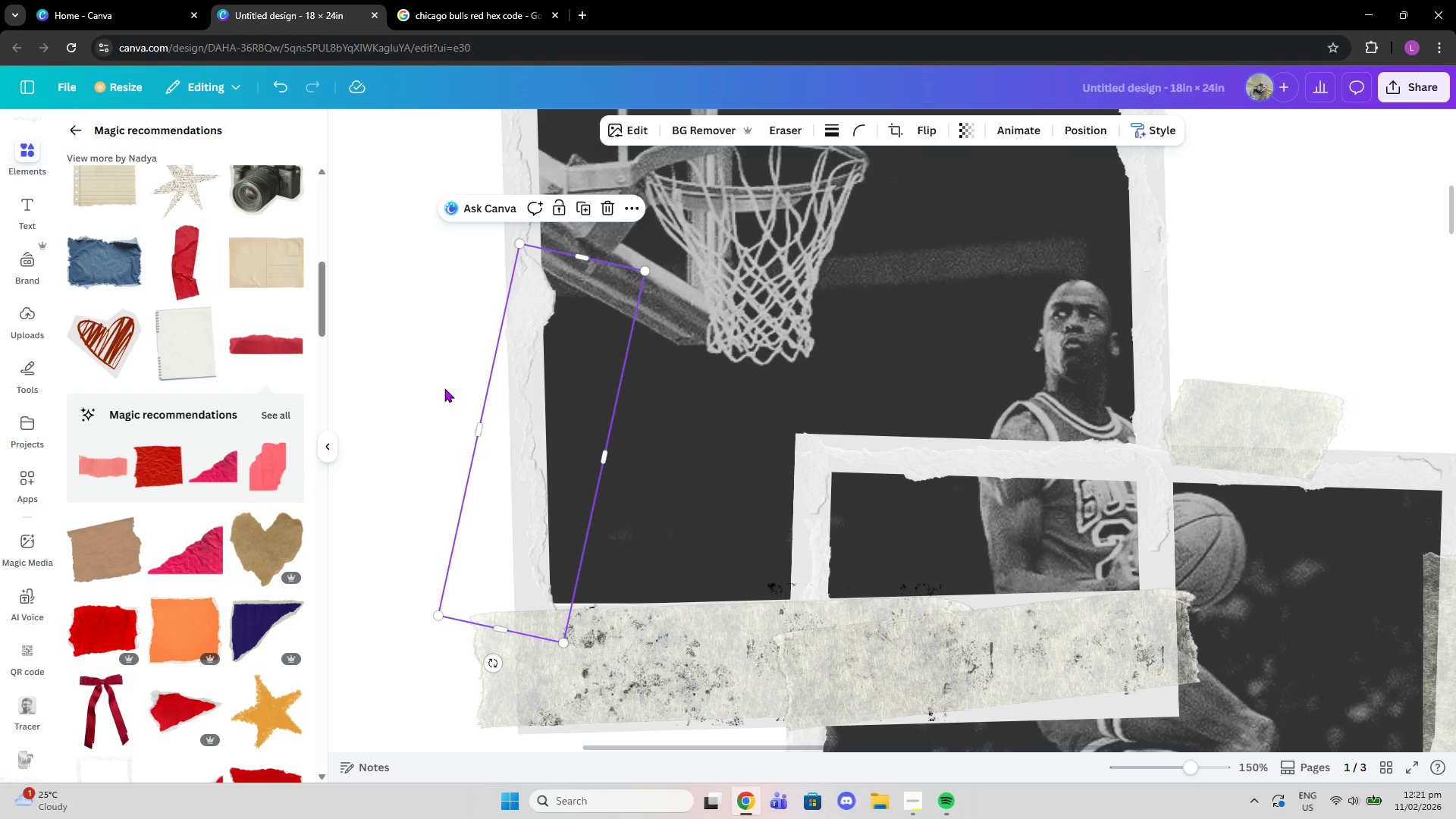 
left_click([441, 383])
 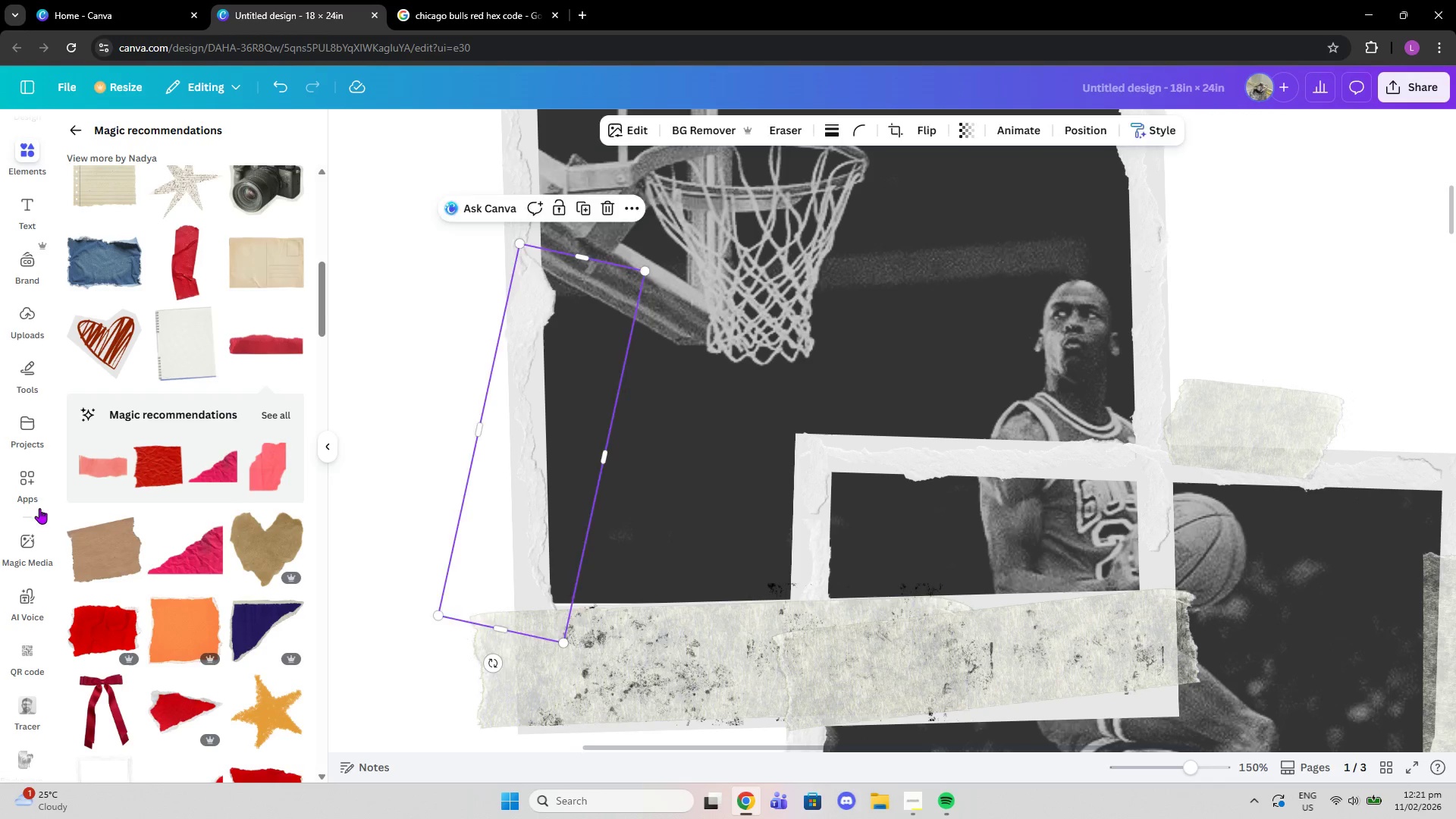 
scroll: coordinate [216, 577], scroll_direction: down, amount: 4.0
 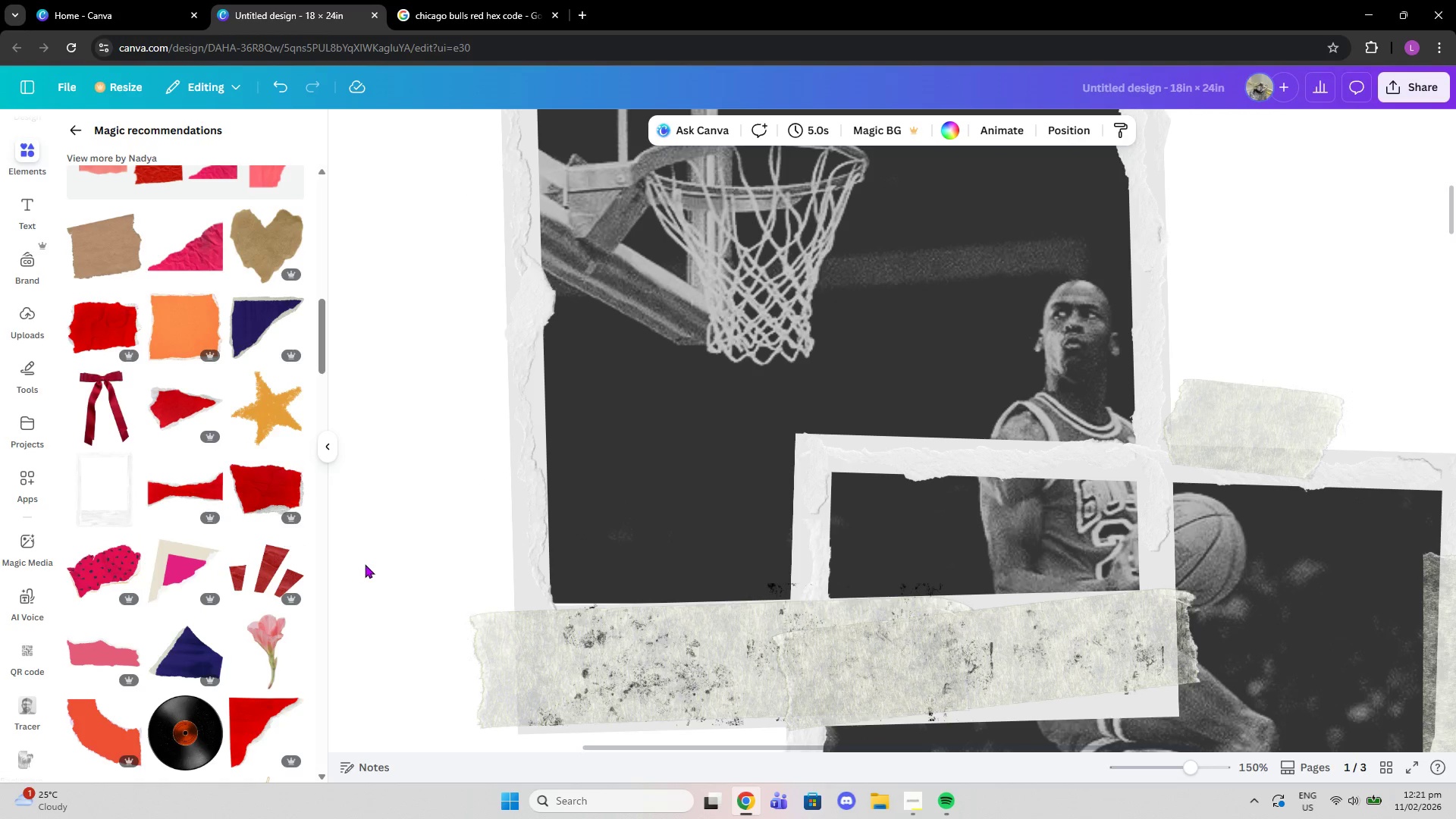 
scroll: coordinate [265, 519], scroll_direction: up, amount: 20.0
 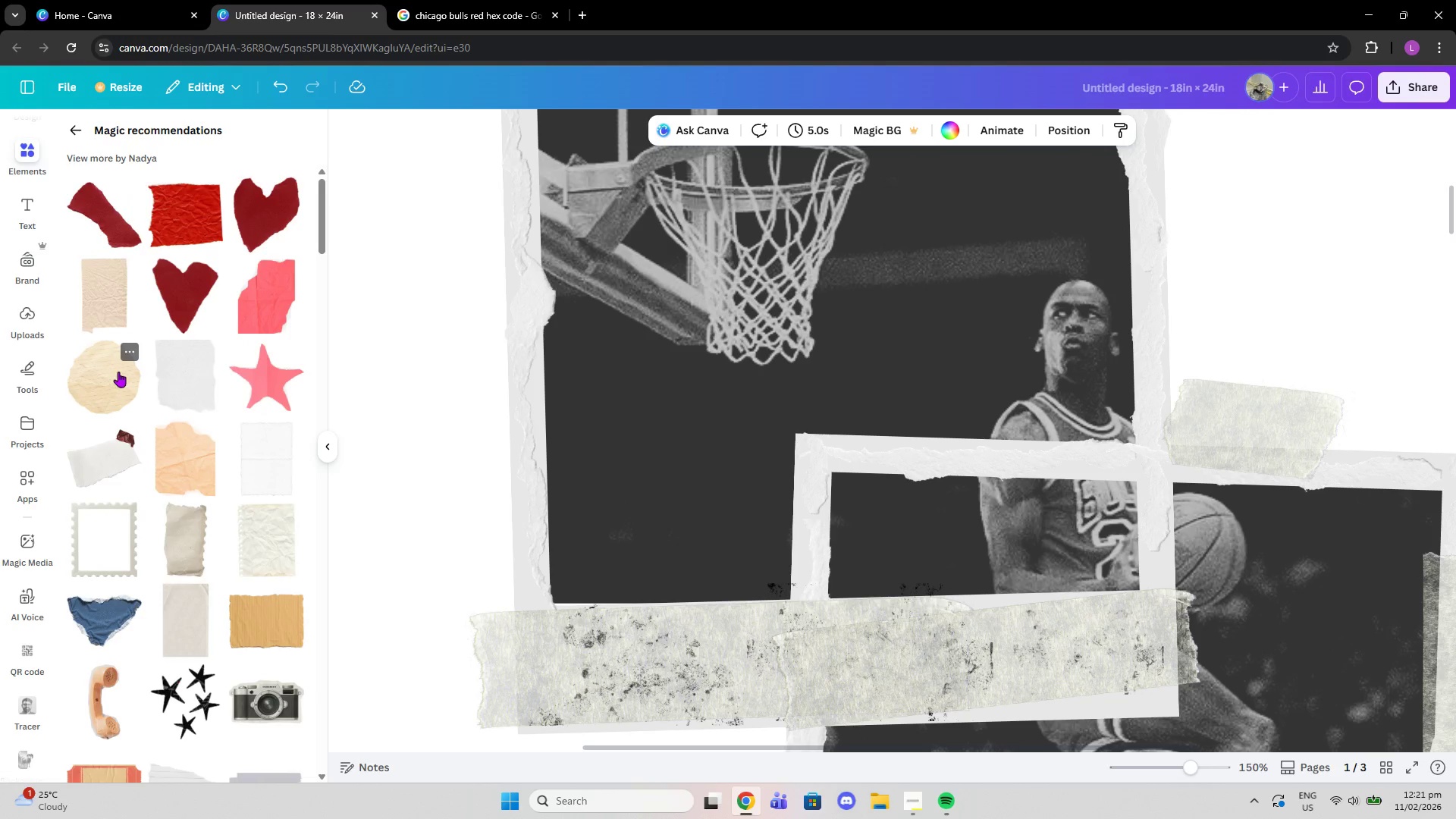 
left_click([118, 372])
 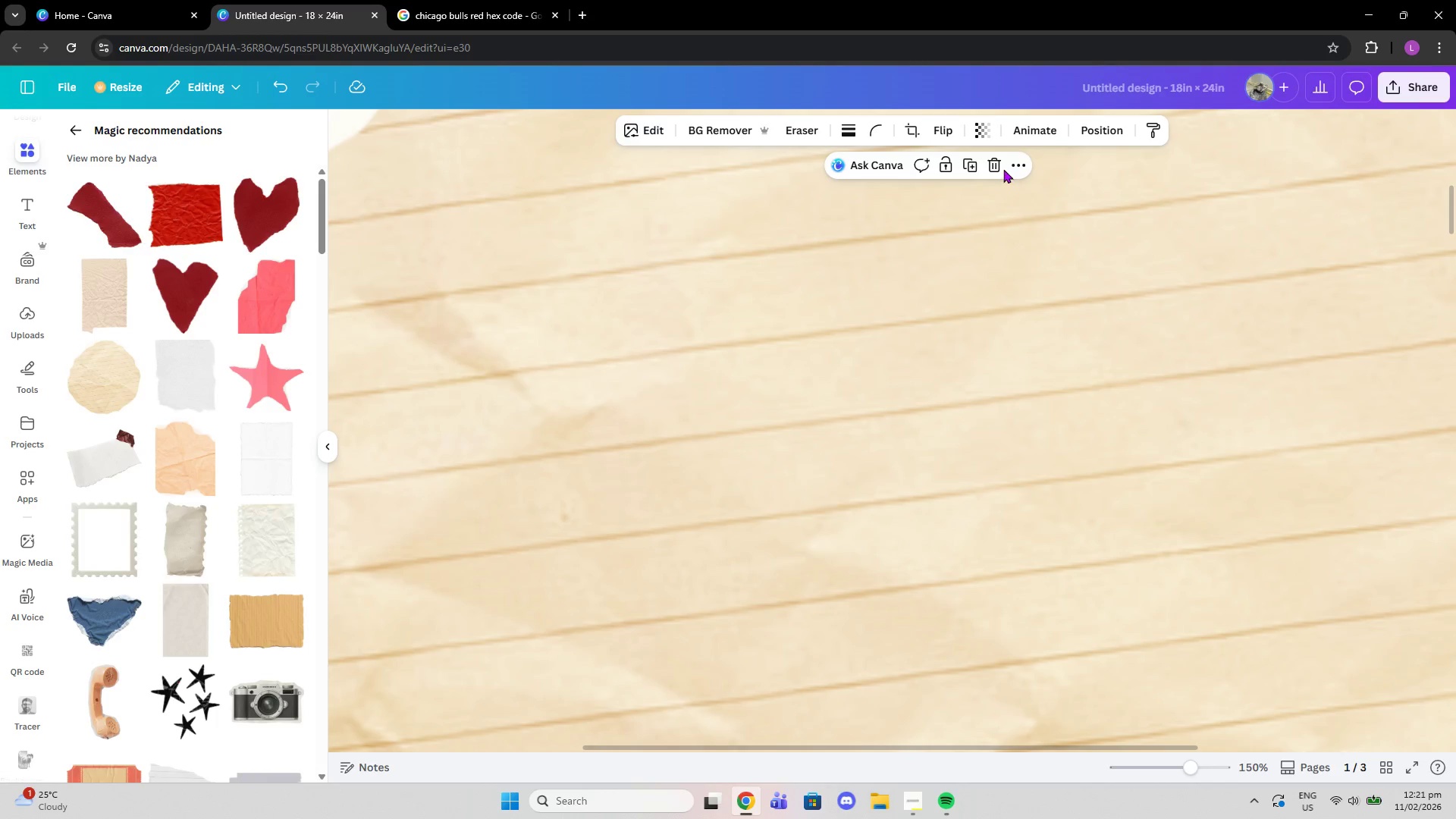 
left_click([996, 162])
 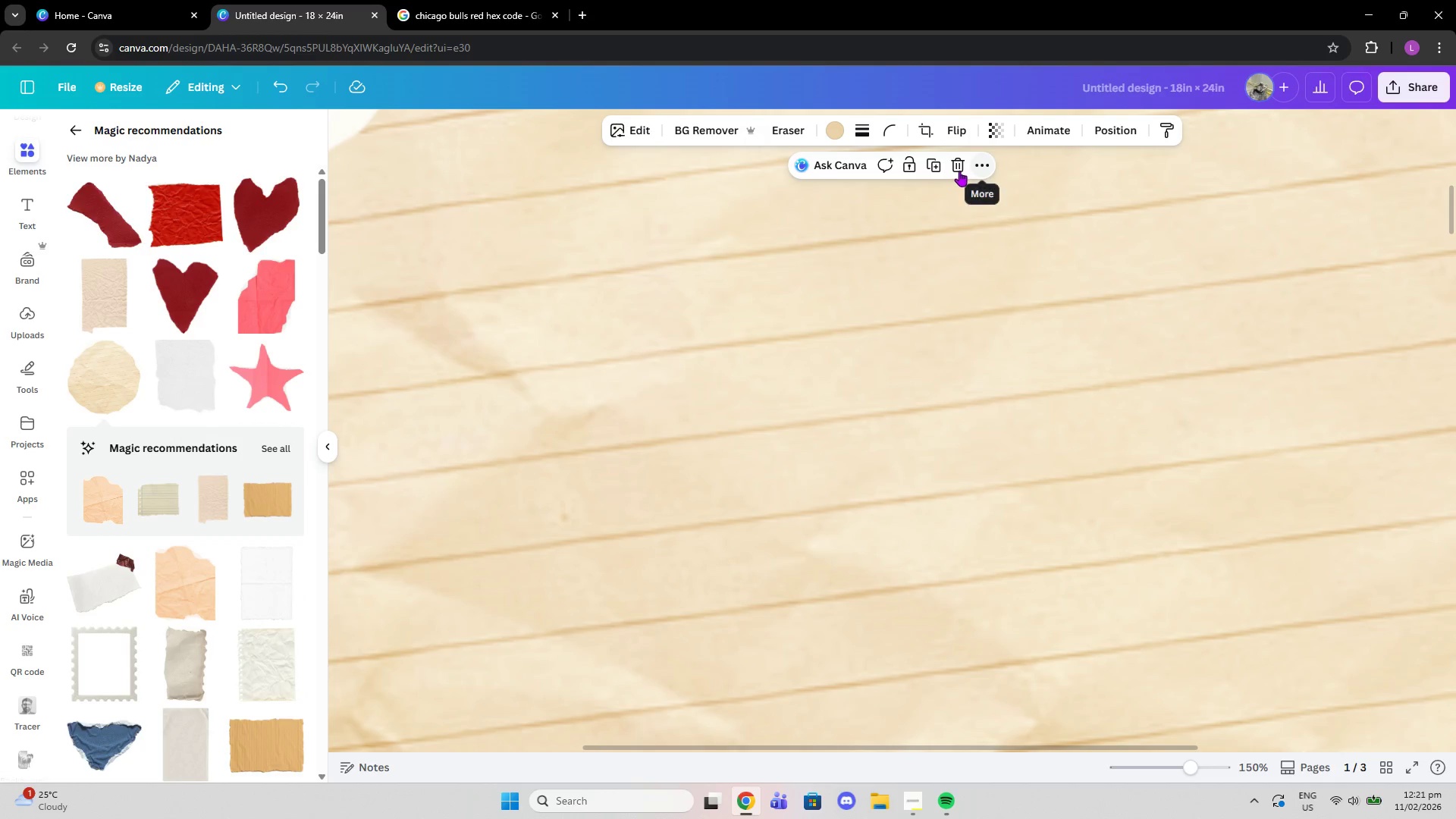 
left_click([958, 171])
 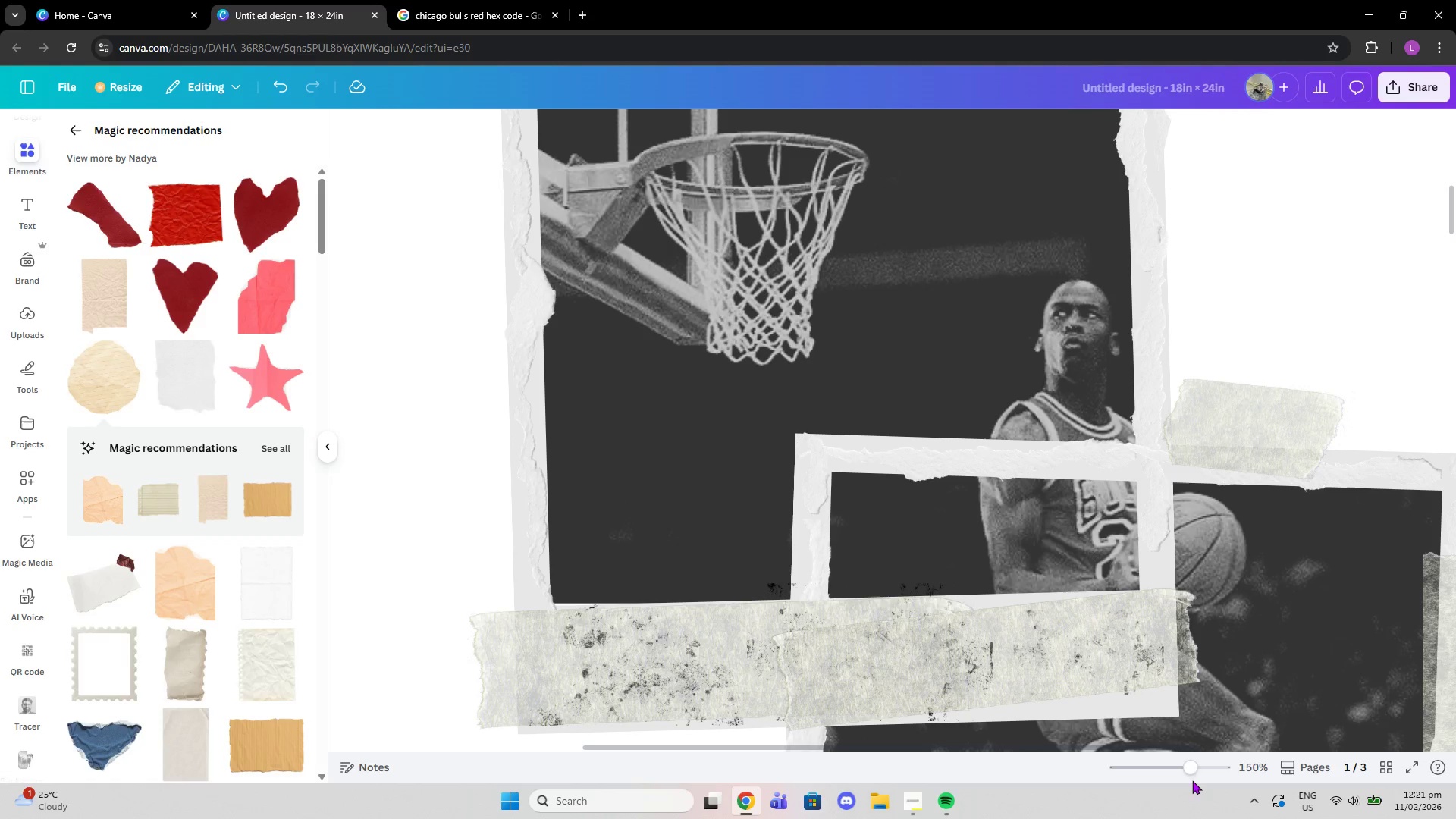 
left_click_drag(start_coordinate=[1183, 762], to_coordinate=[1151, 759])
 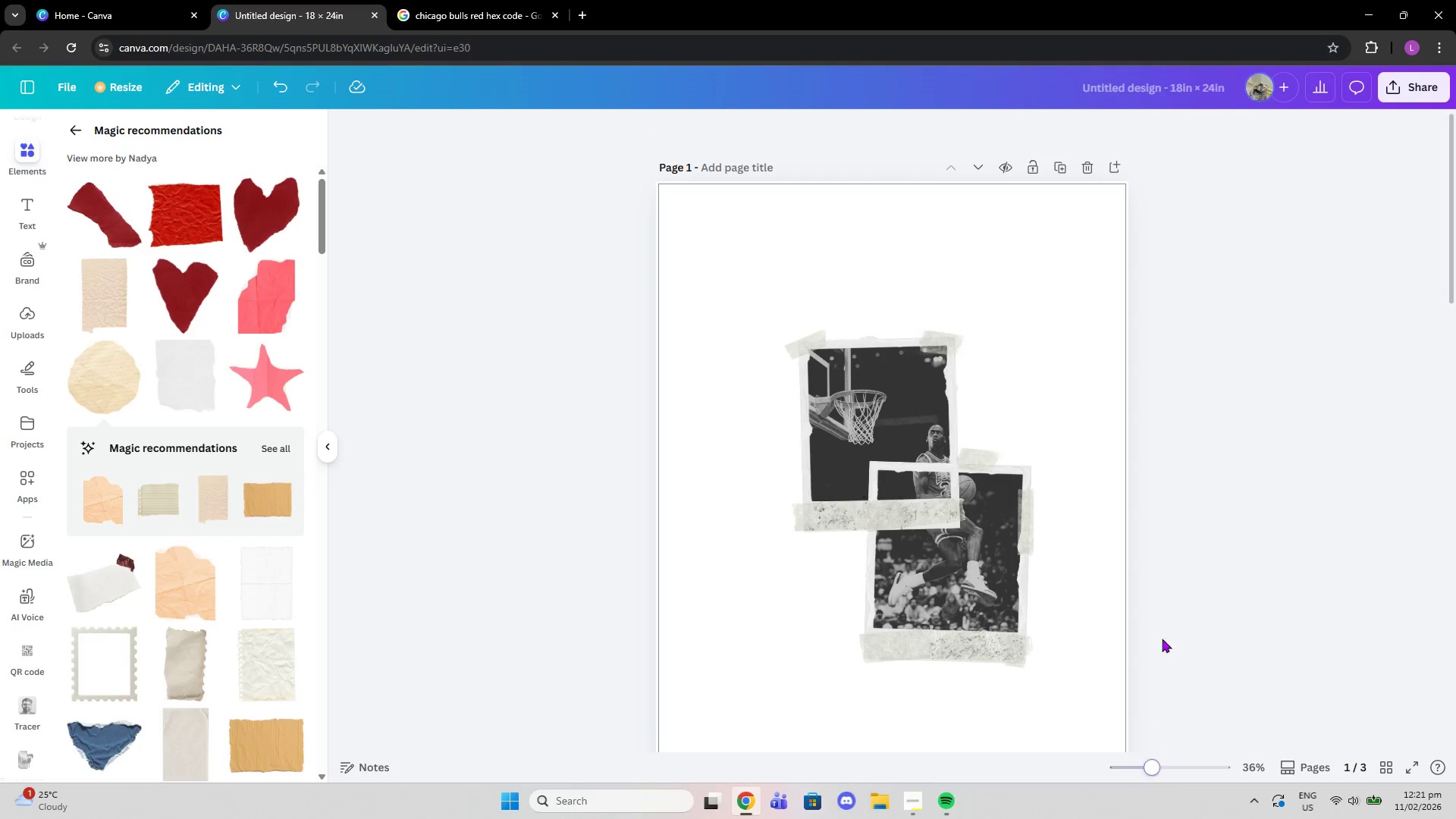 
scroll: coordinate [1194, 579], scroll_direction: down, amount: 2.0
 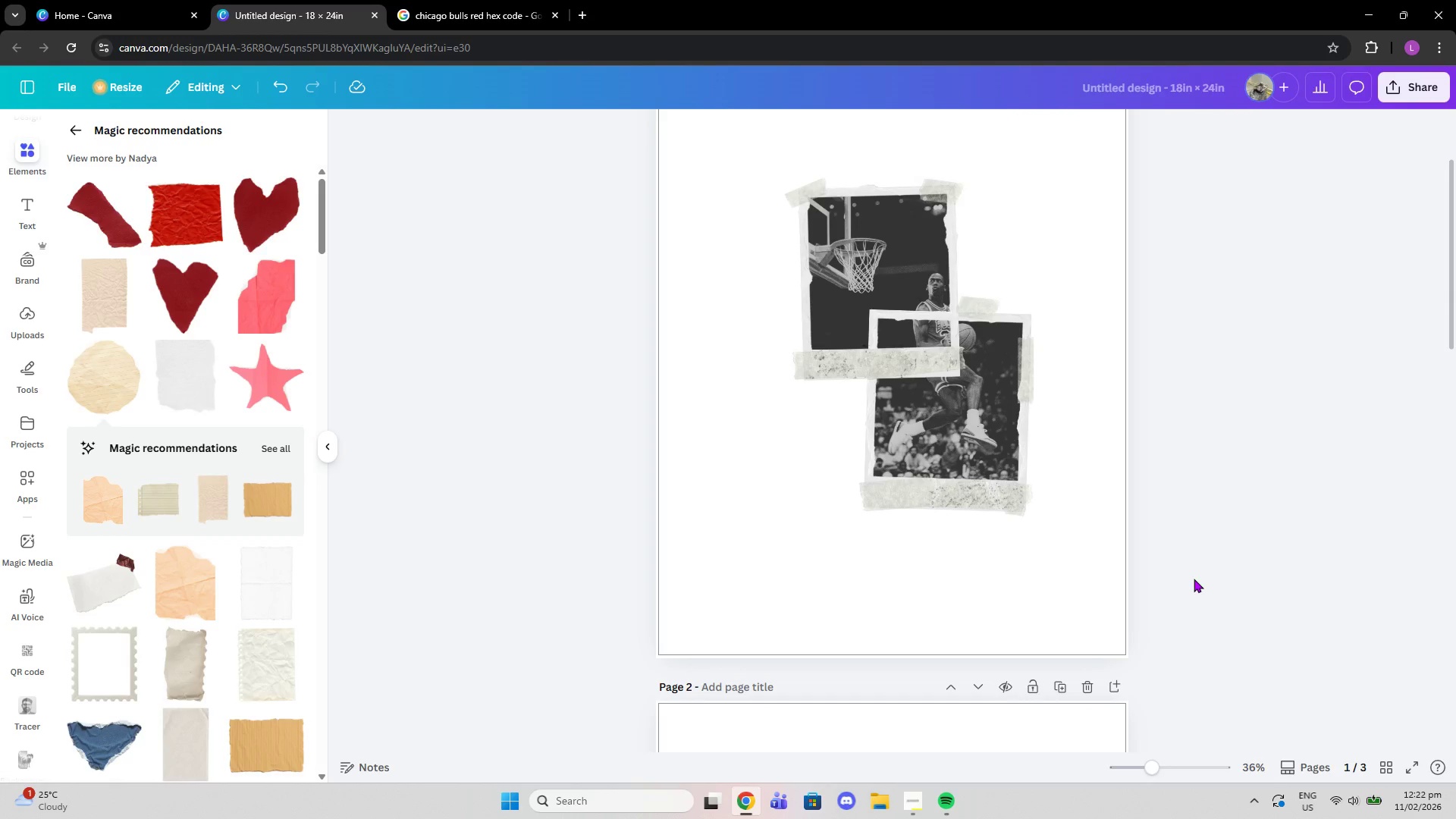 
scroll: coordinate [1194, 578], scroll_direction: up, amount: 1.0
 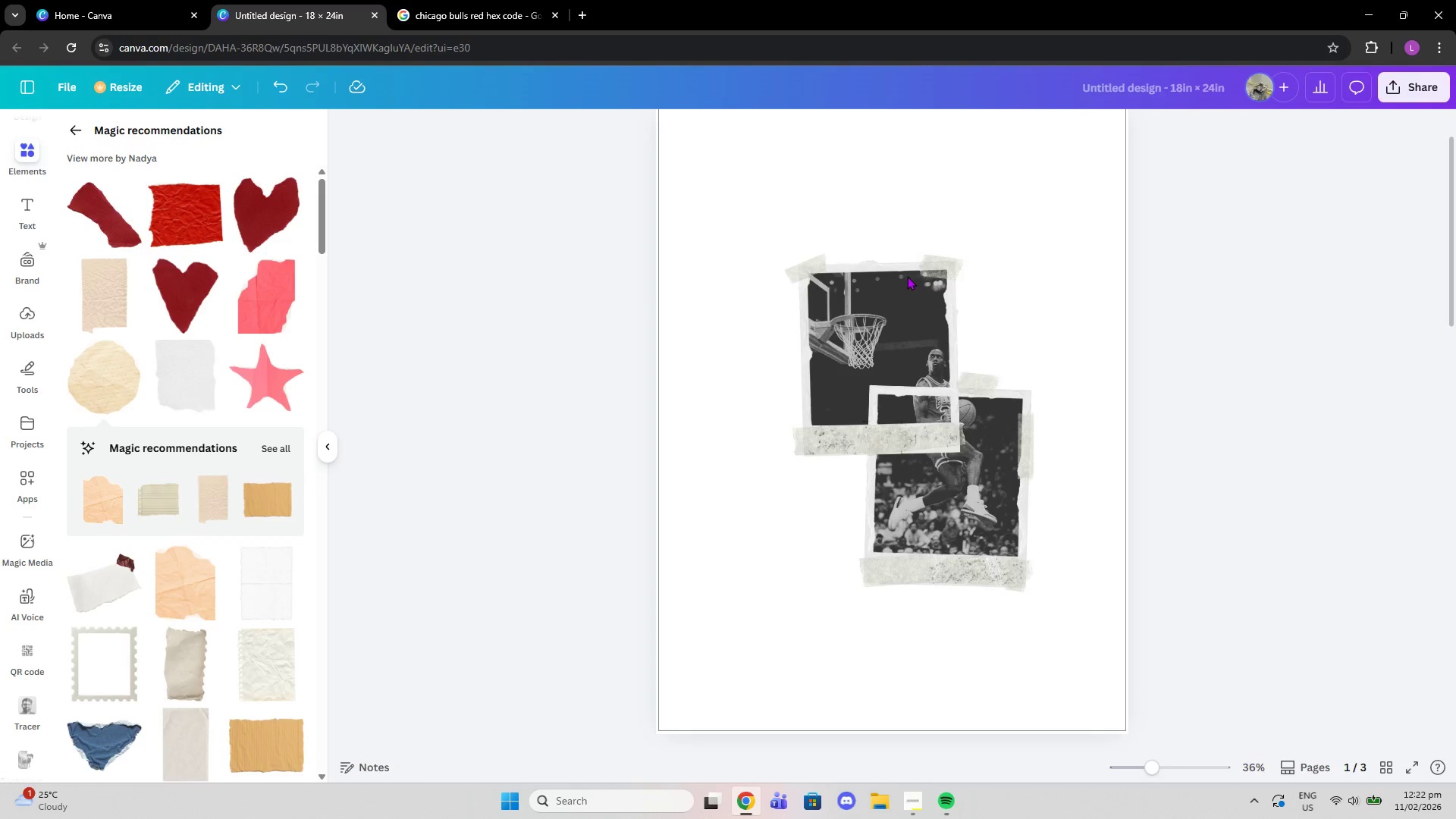 
left_click_drag(start_coordinate=[760, 219], to_coordinate=[1090, 632])
 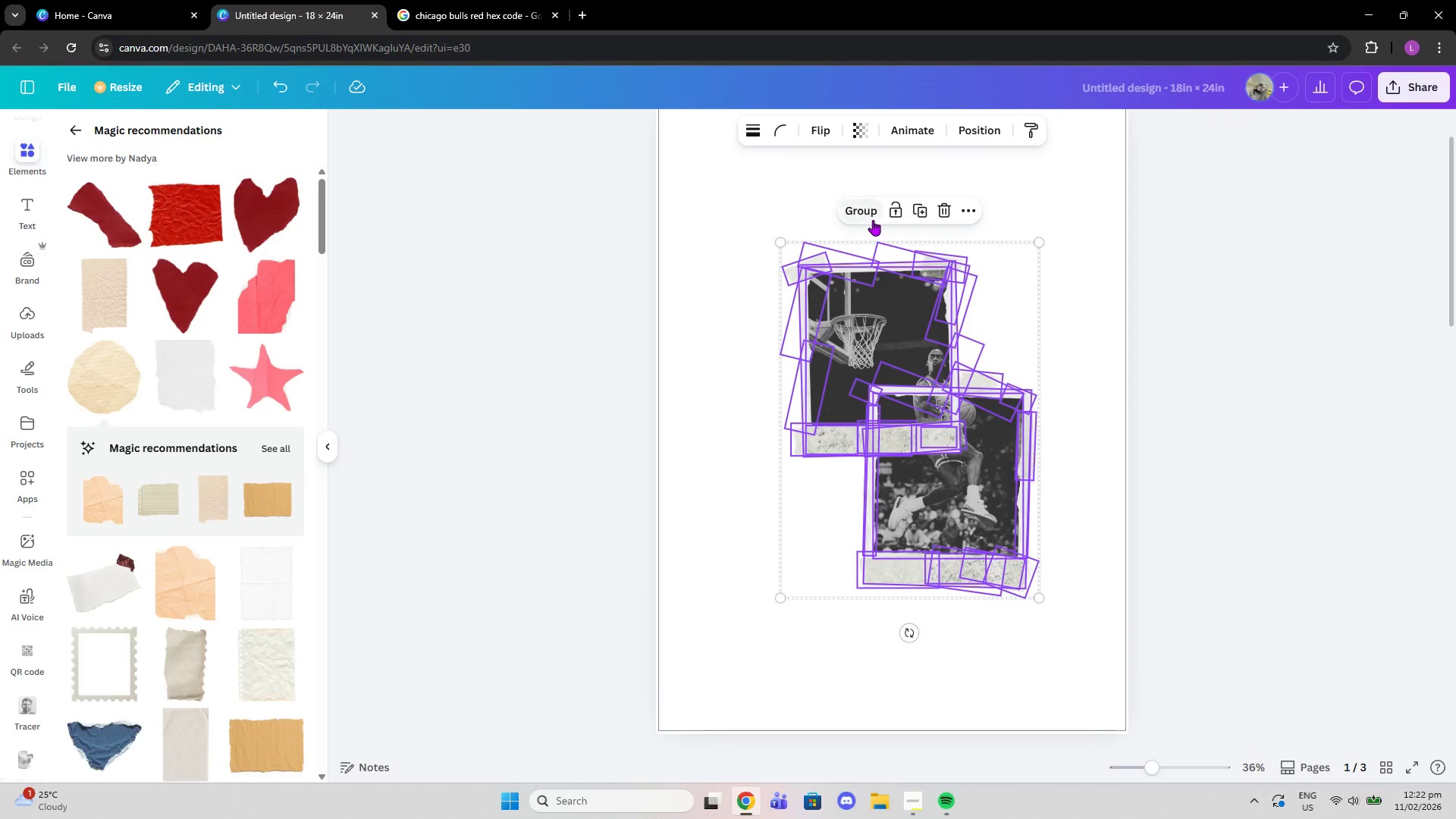 
left_click([1169, 374])
 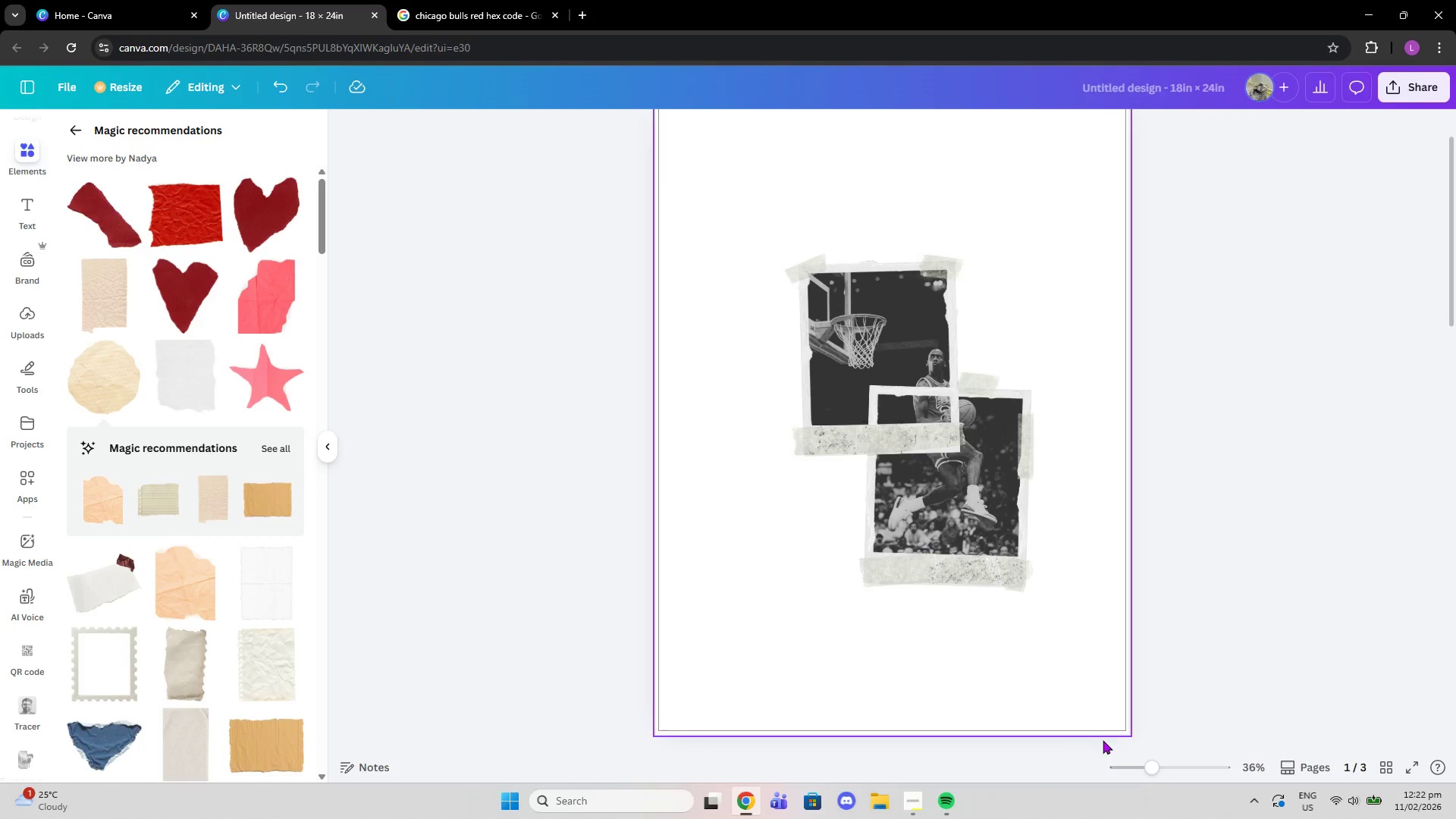 
left_click_drag(start_coordinate=[1149, 769], to_coordinate=[1174, 779])
 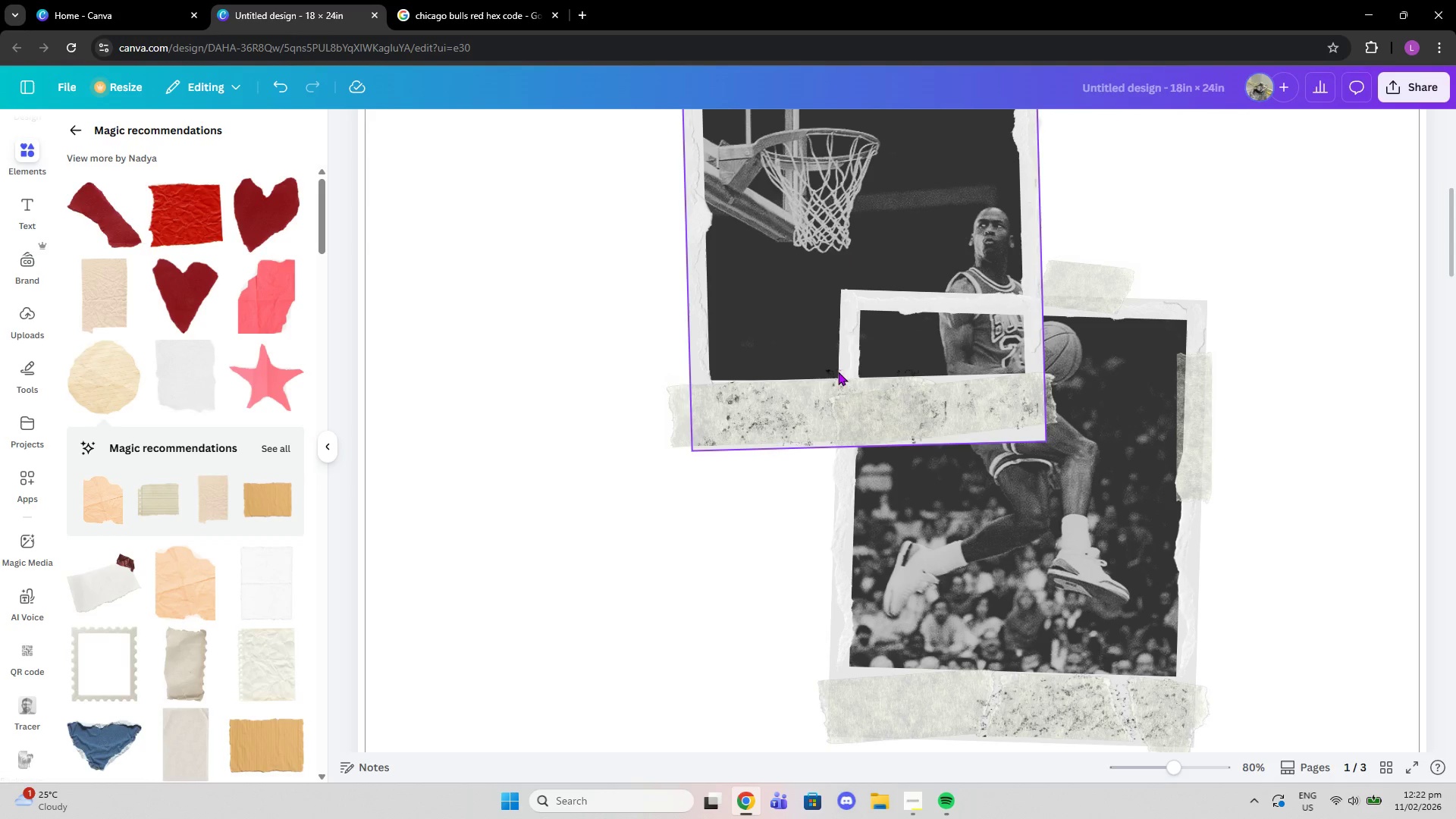 
left_click([863, 414])
 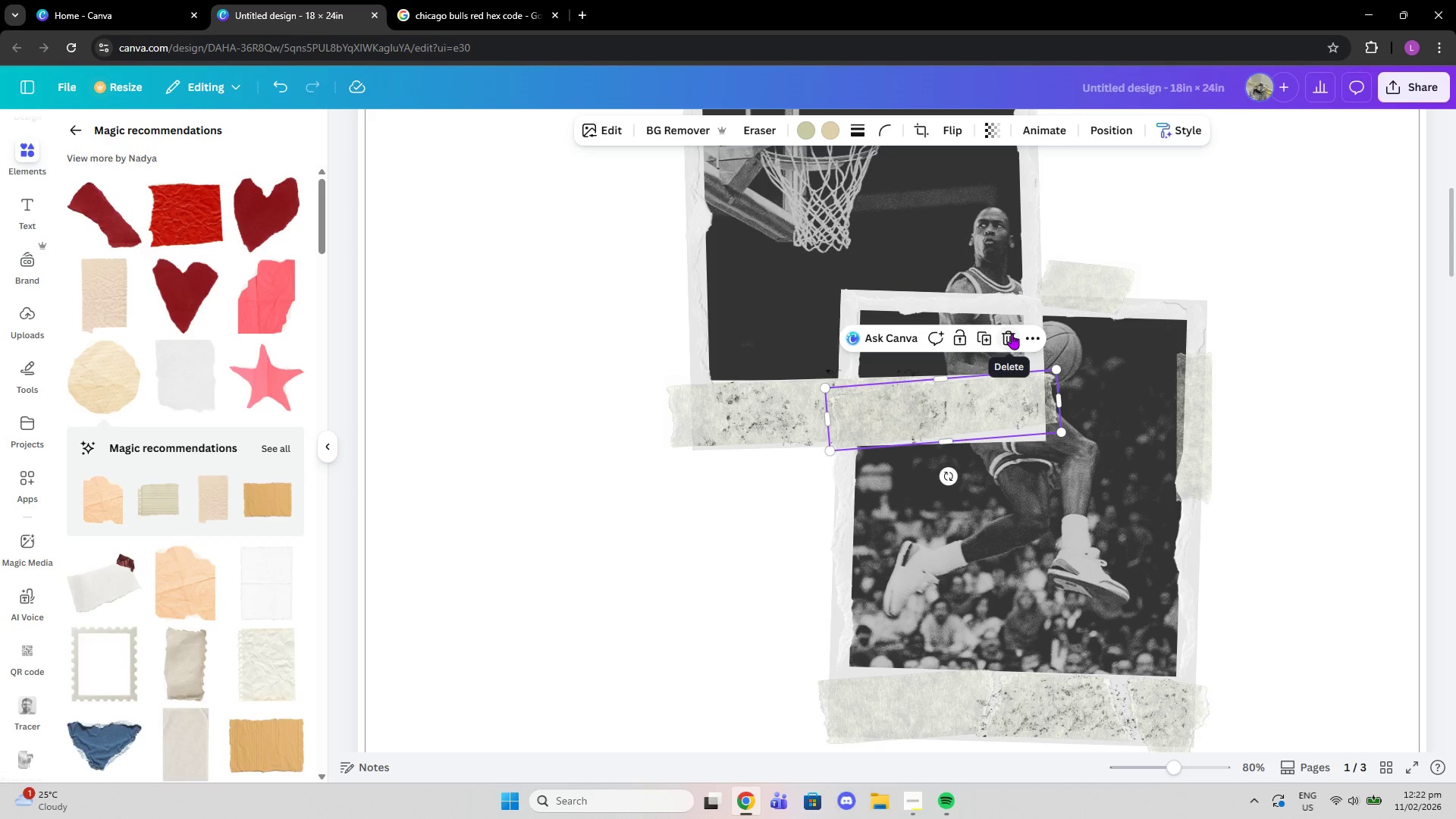 
wait(5.28)
 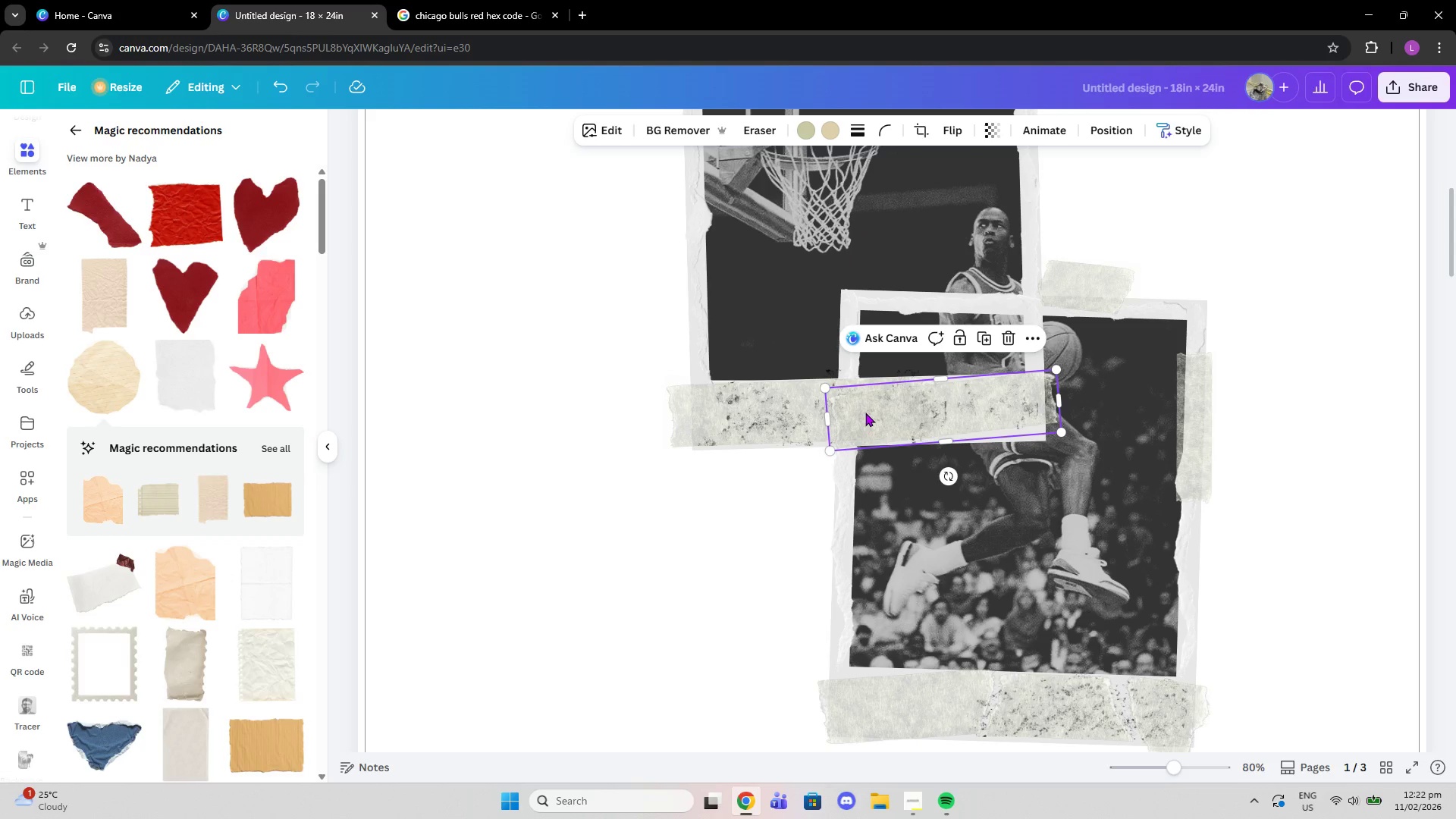 
left_click([1012, 334])
 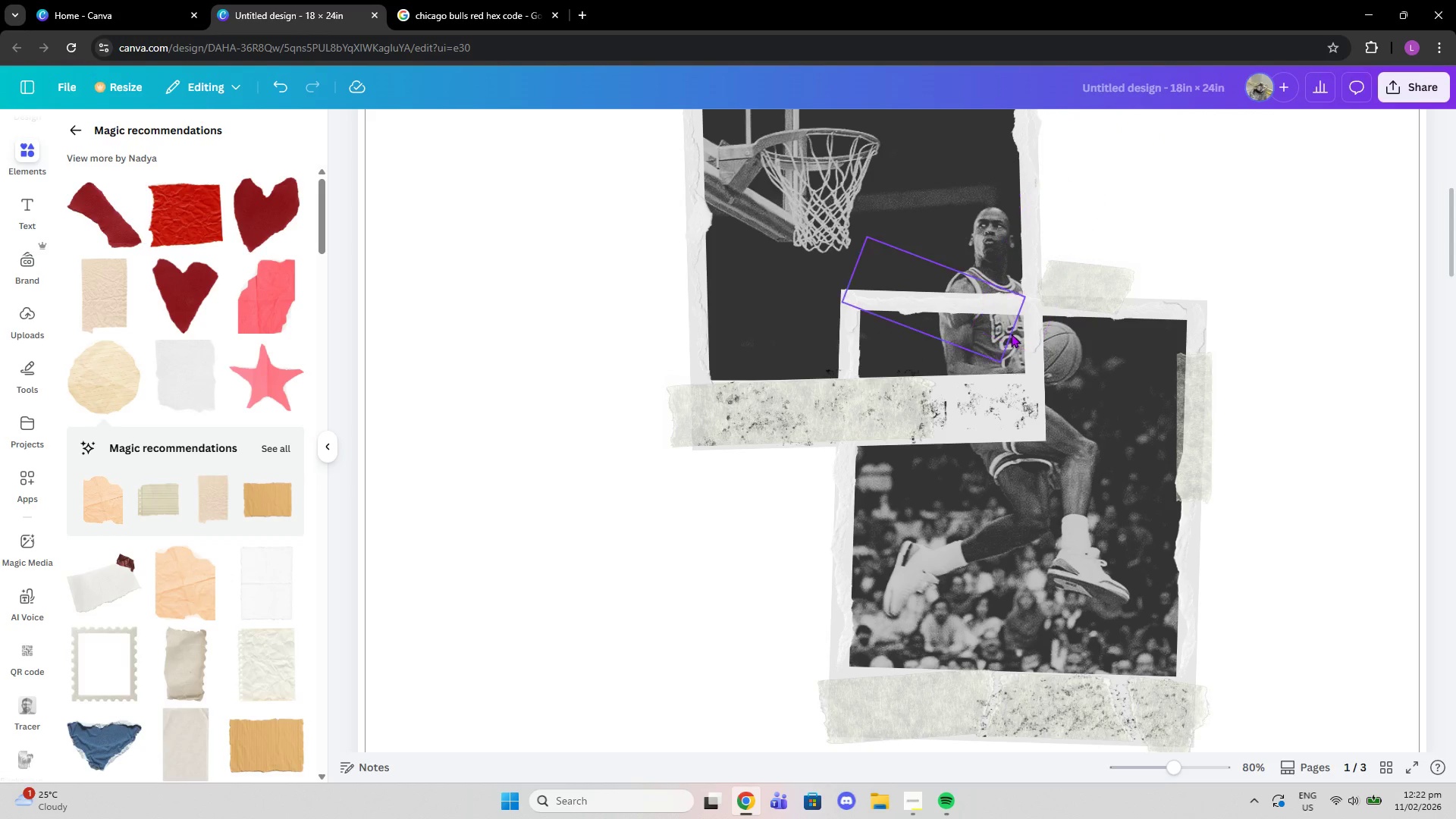 
mouse_move([975, 410])
 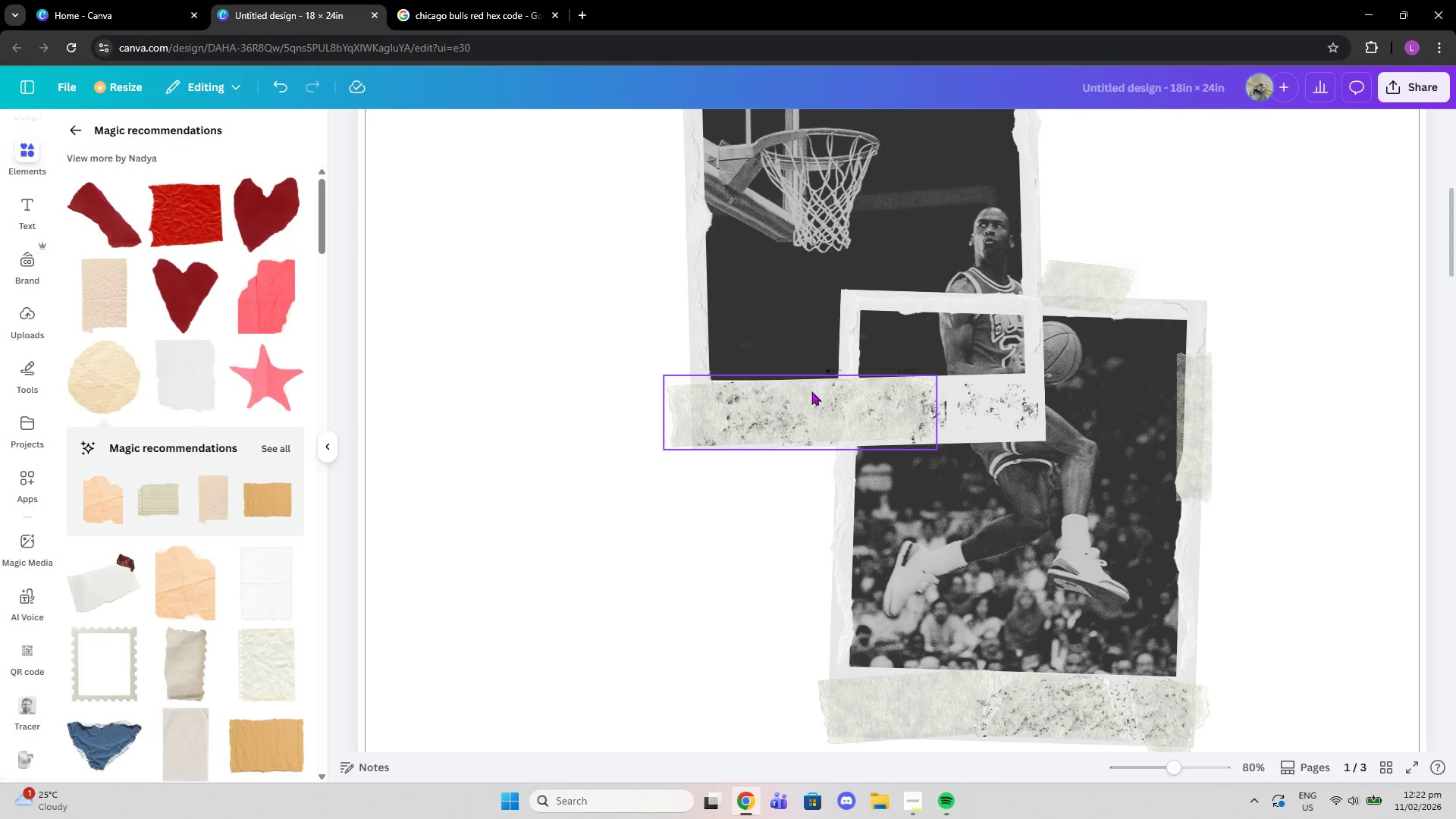 
left_click_drag(start_coordinate=[934, 379], to_coordinate=[922, 385])
 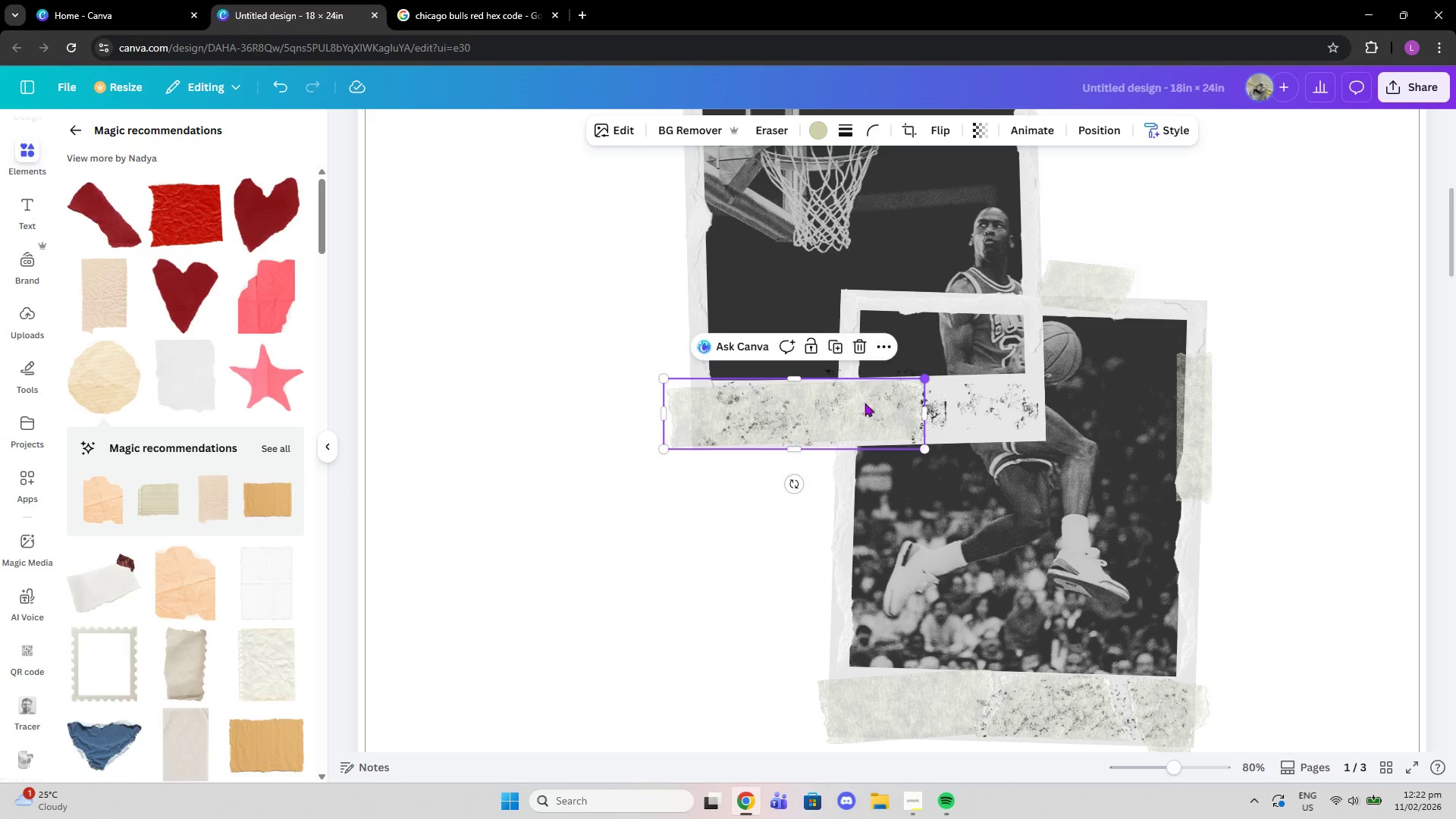 
left_click_drag(start_coordinate=[858, 404], to_coordinate=[858, 415])
 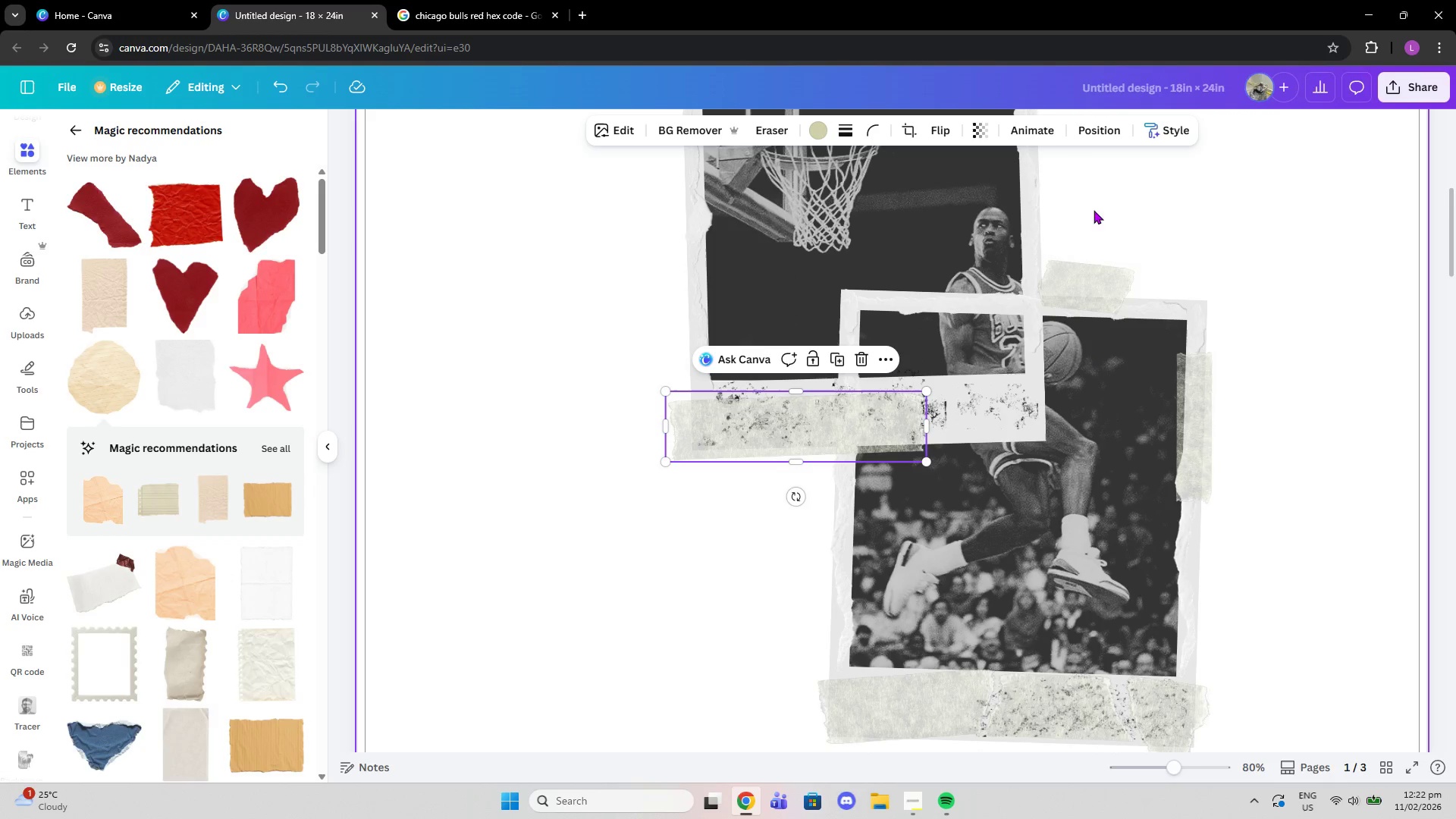 
left_click([1090, 136])
 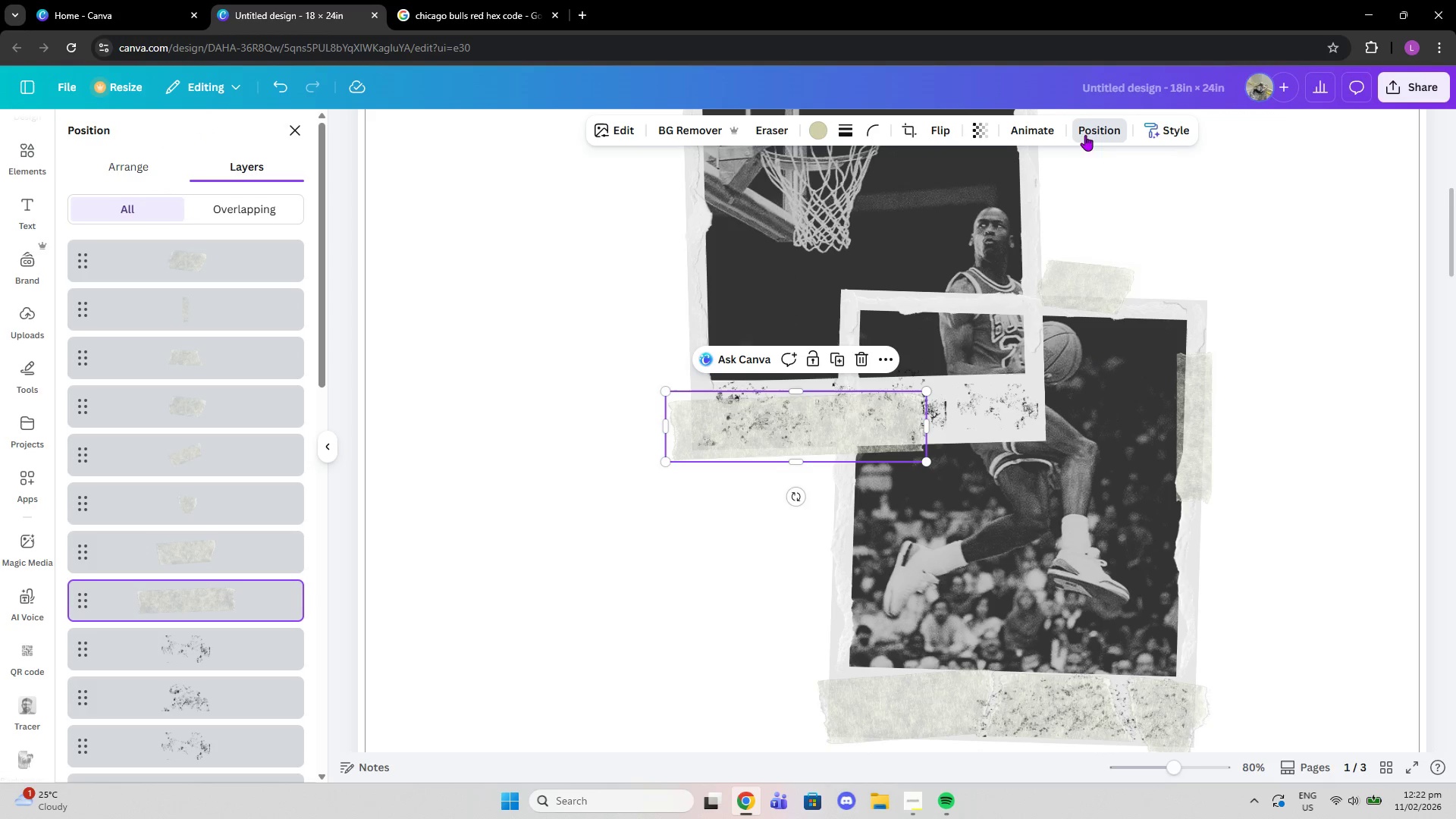 
scroll: coordinate [225, 556], scroll_direction: down, amount: 19.0
 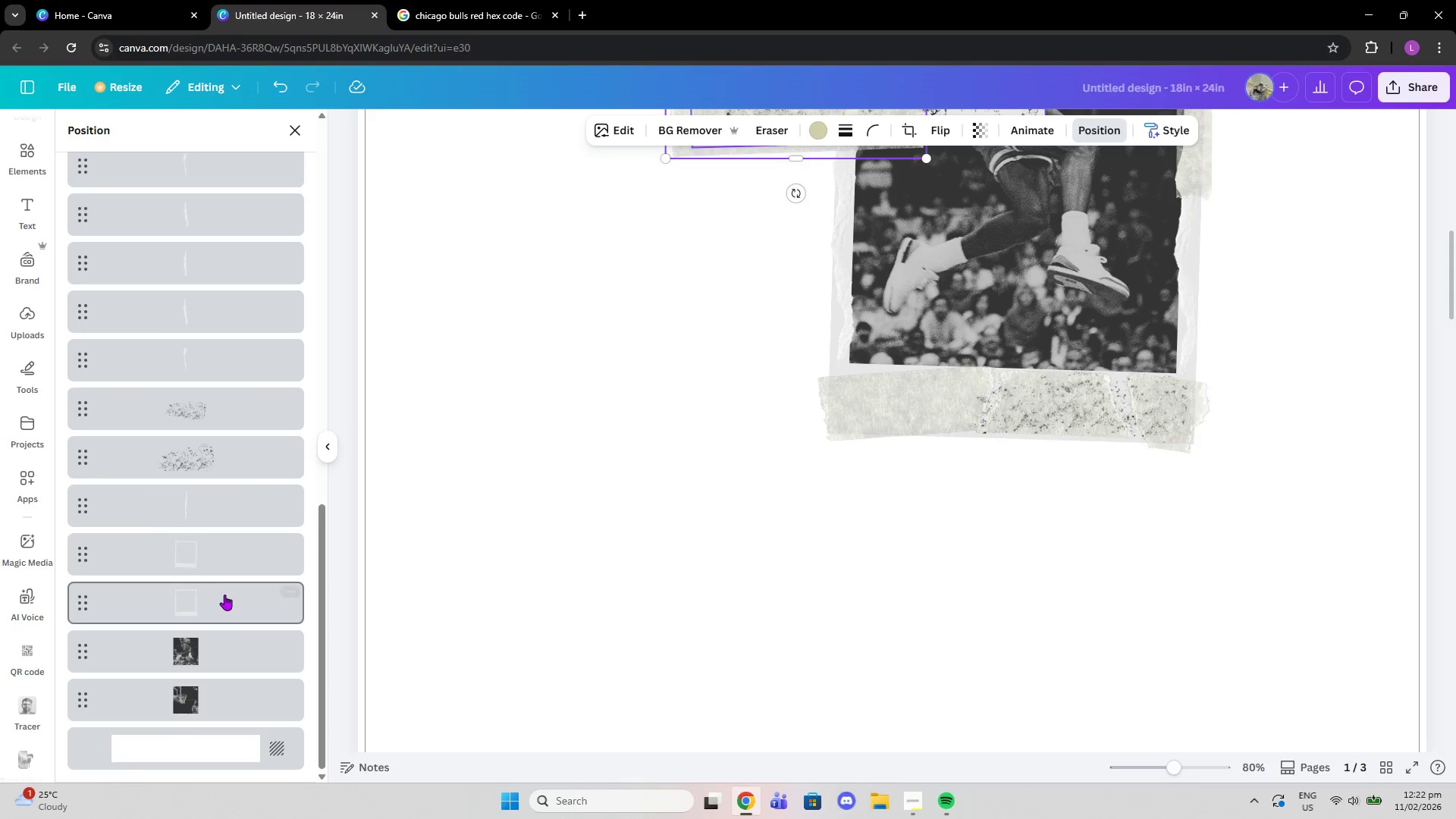 
left_click_drag(start_coordinate=[225, 598], to_coordinate=[227, 528])
 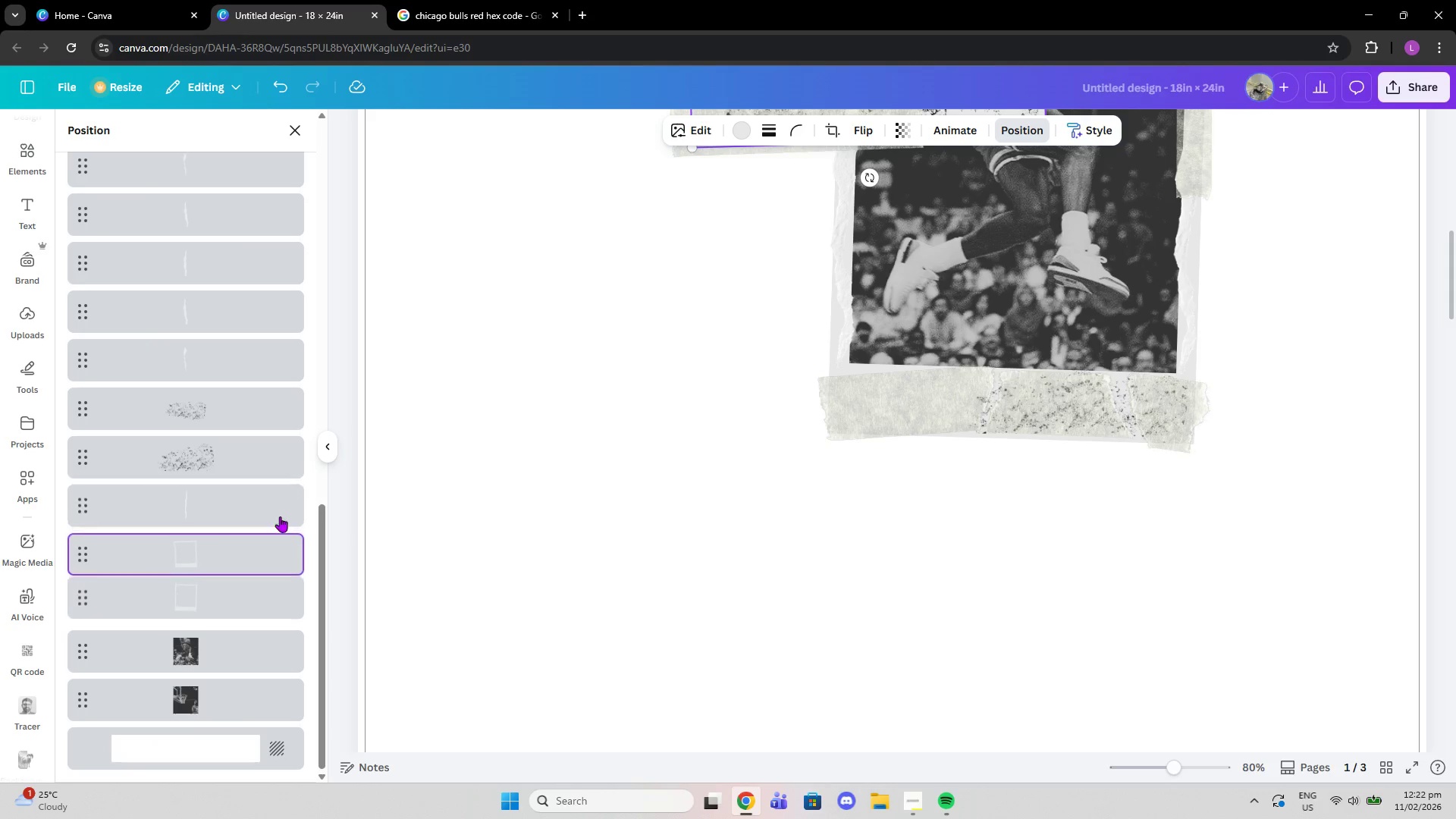 
scroll: coordinate [521, 482], scroll_direction: up, amount: 3.0
 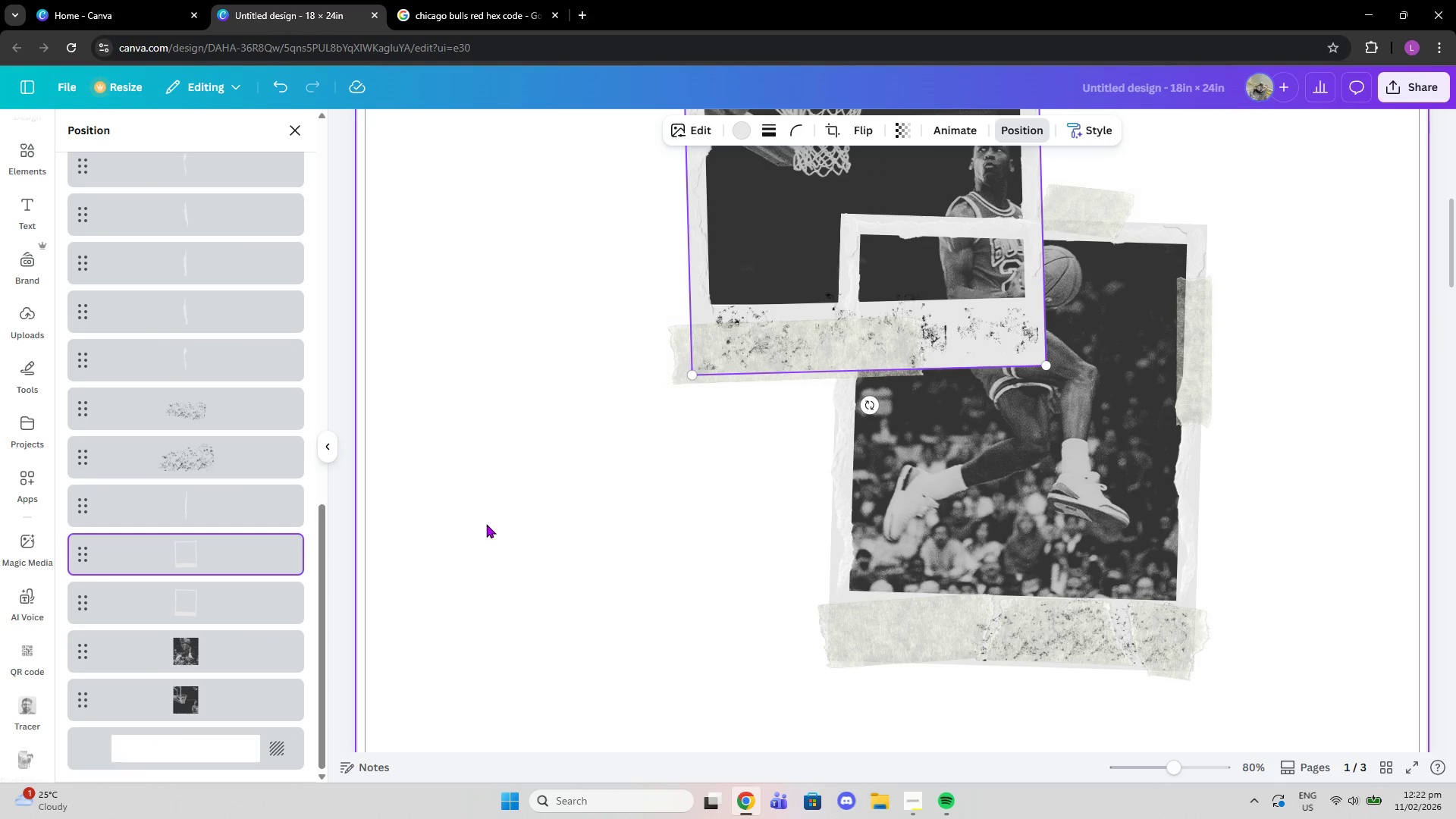 
scroll: coordinate [226, 621], scroll_direction: down, amount: 1.0
 